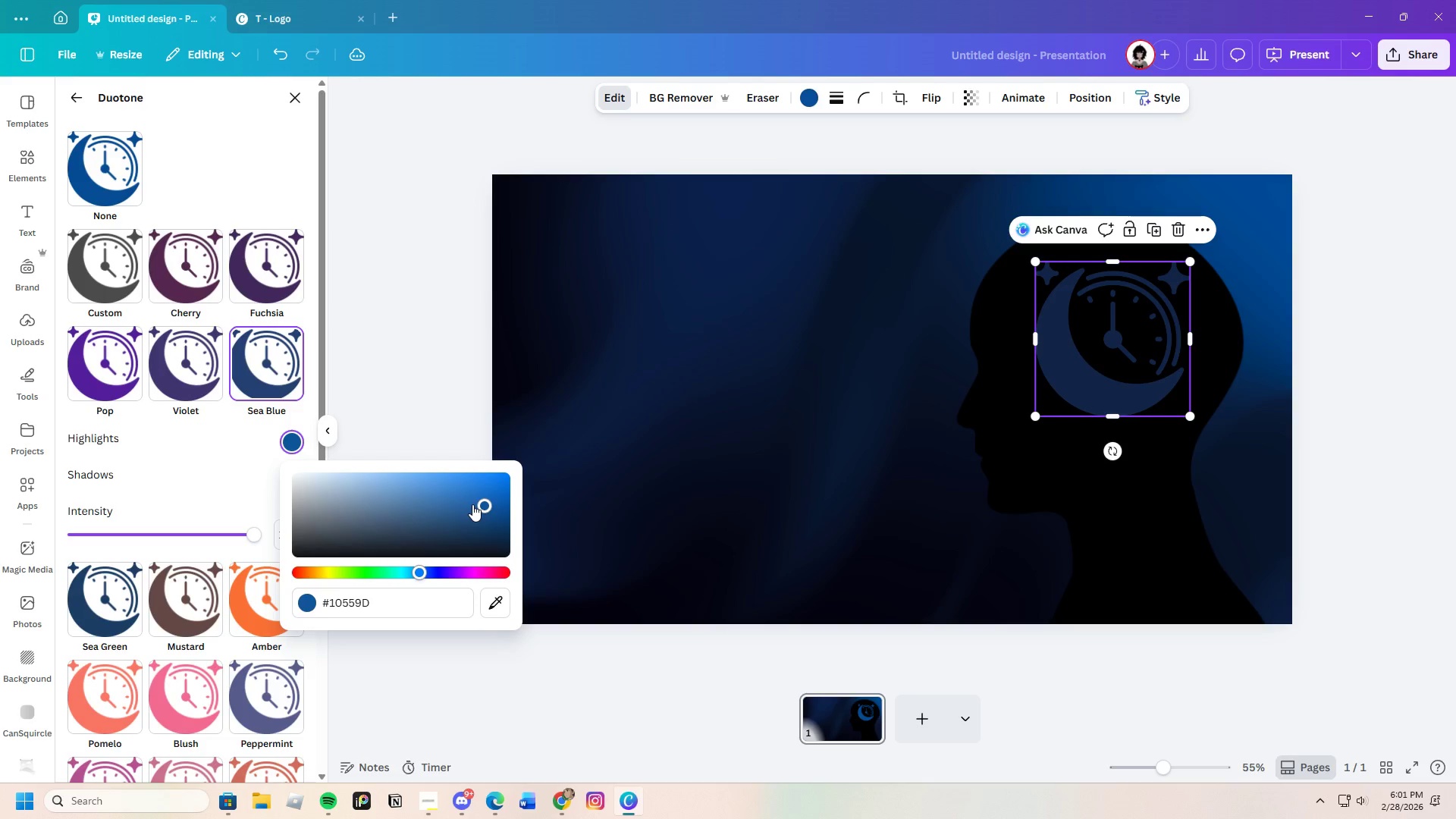 
left_click_drag(start_coordinate=[472, 504], to_coordinate=[499, 497])
 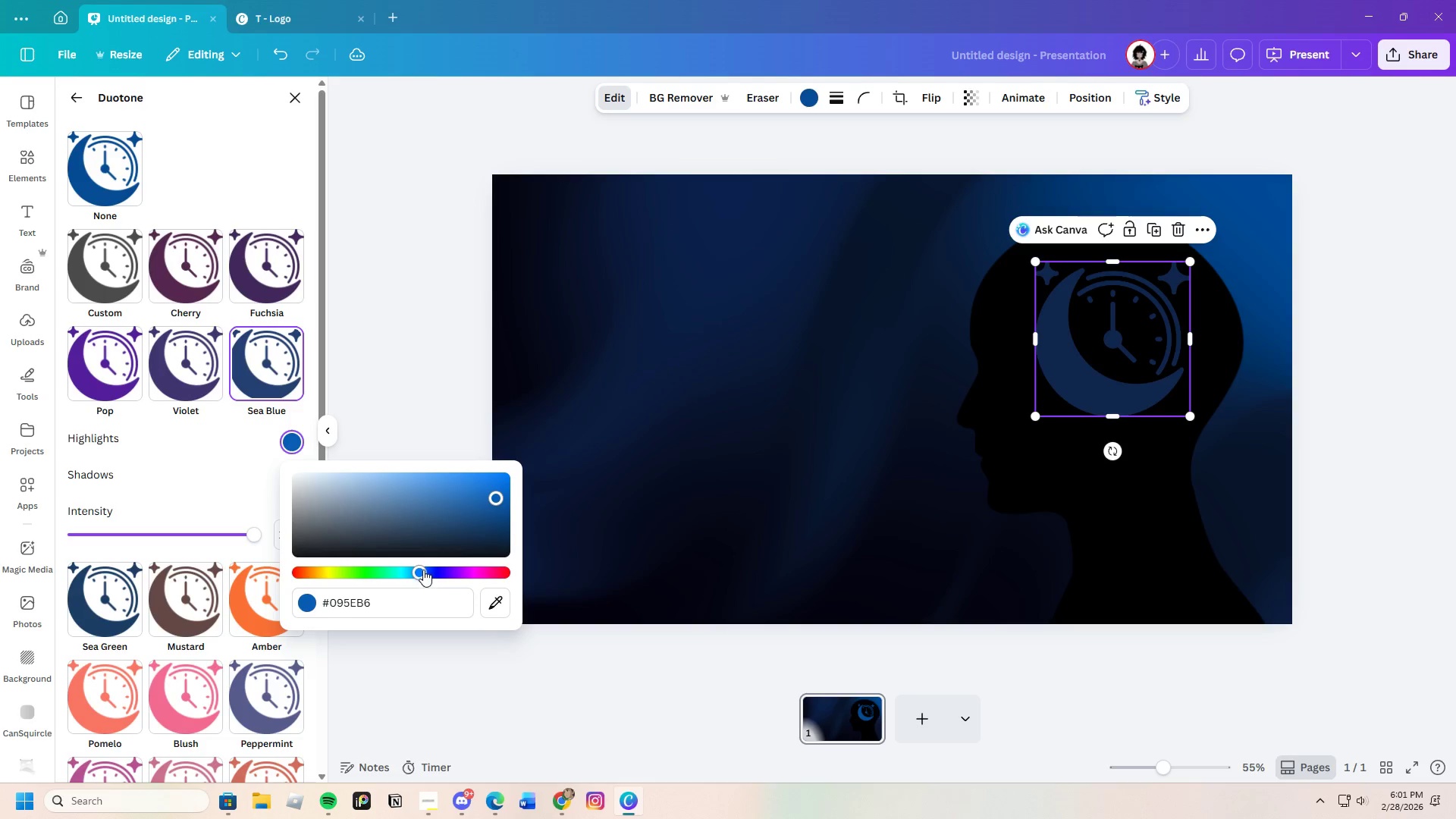 
left_click_drag(start_coordinate=[422, 572], to_coordinate=[421, 579])
 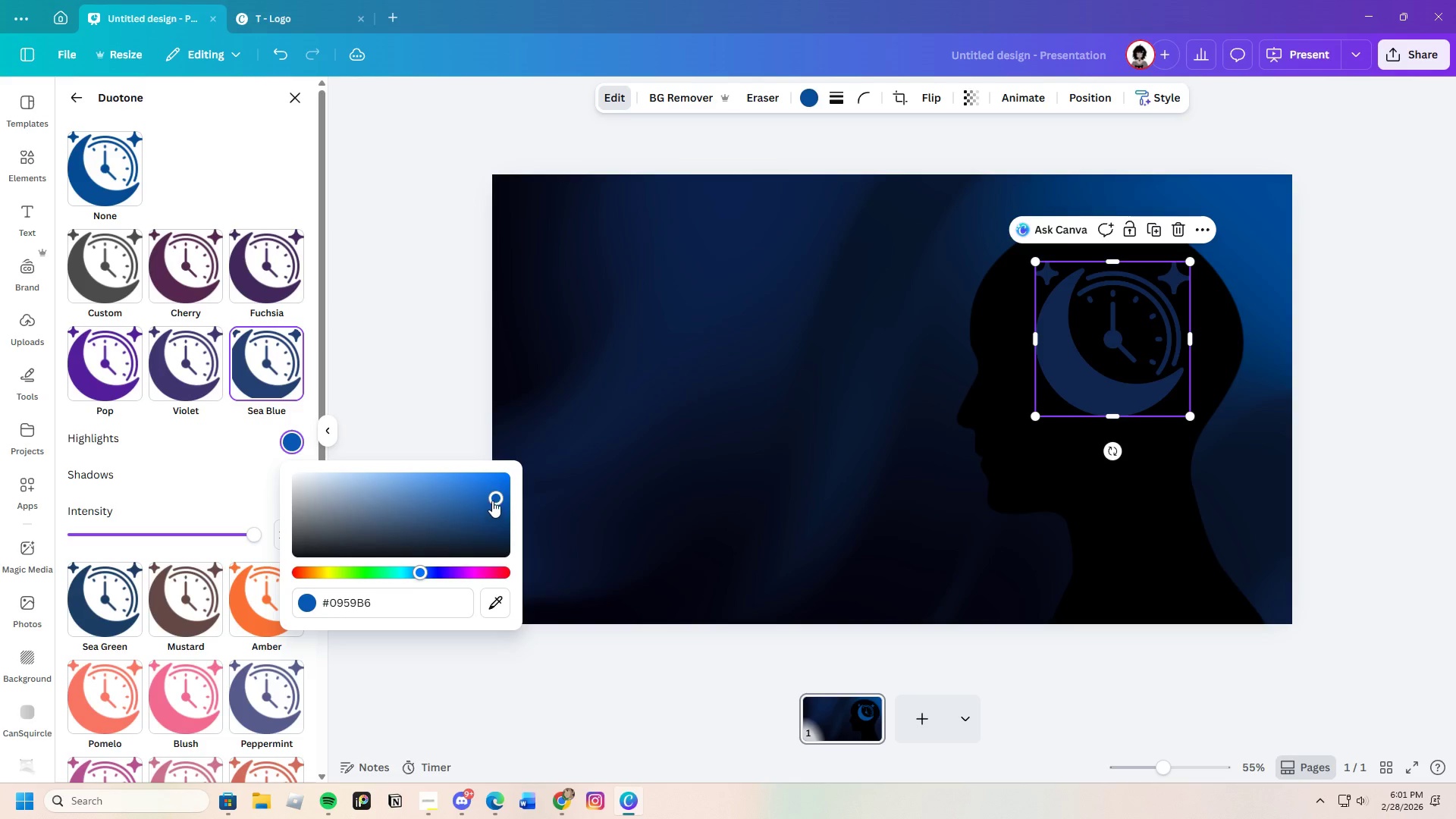 
left_click_drag(start_coordinate=[494, 500], to_coordinate=[518, 502])
 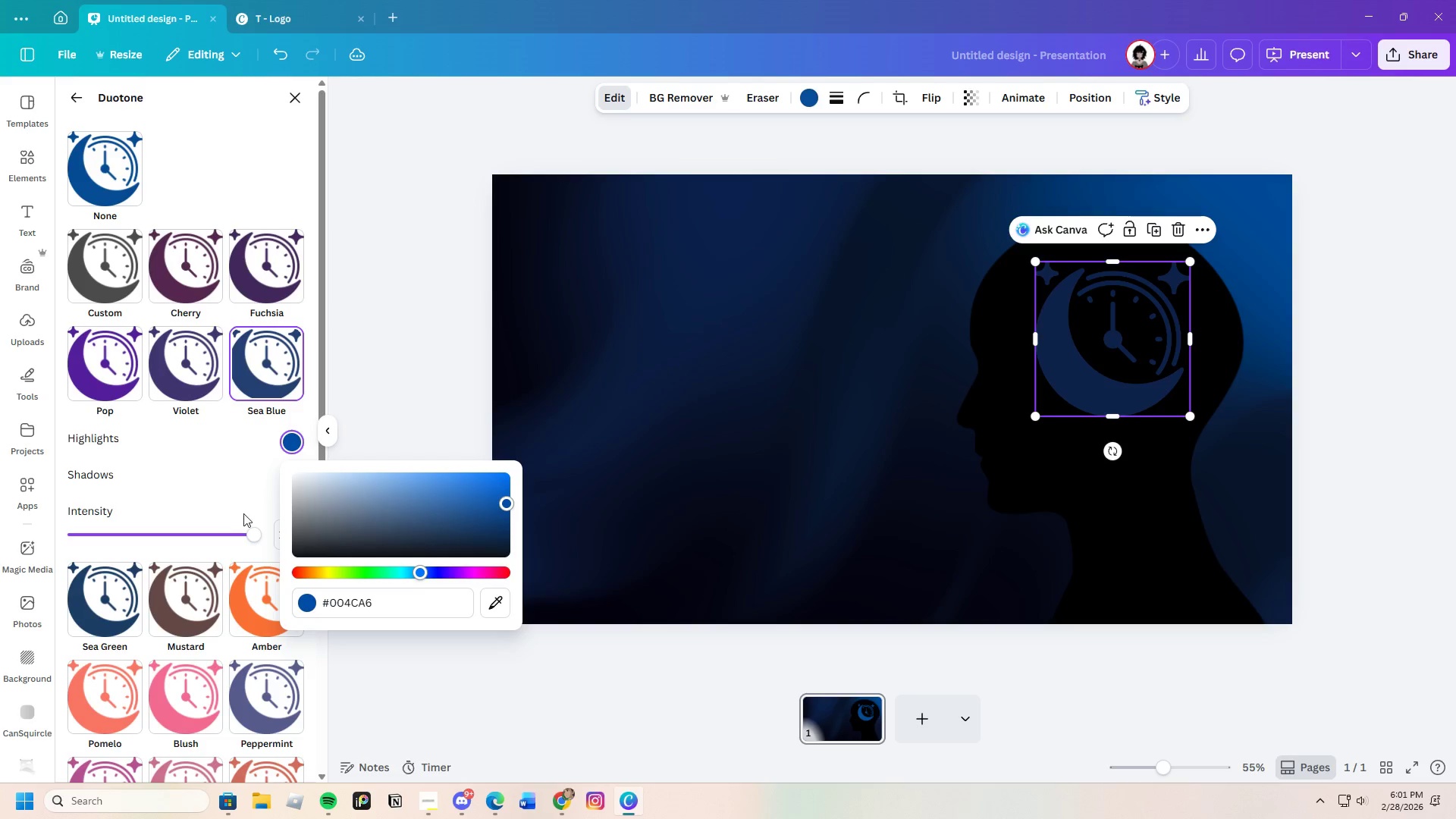 
left_click([242, 504])
 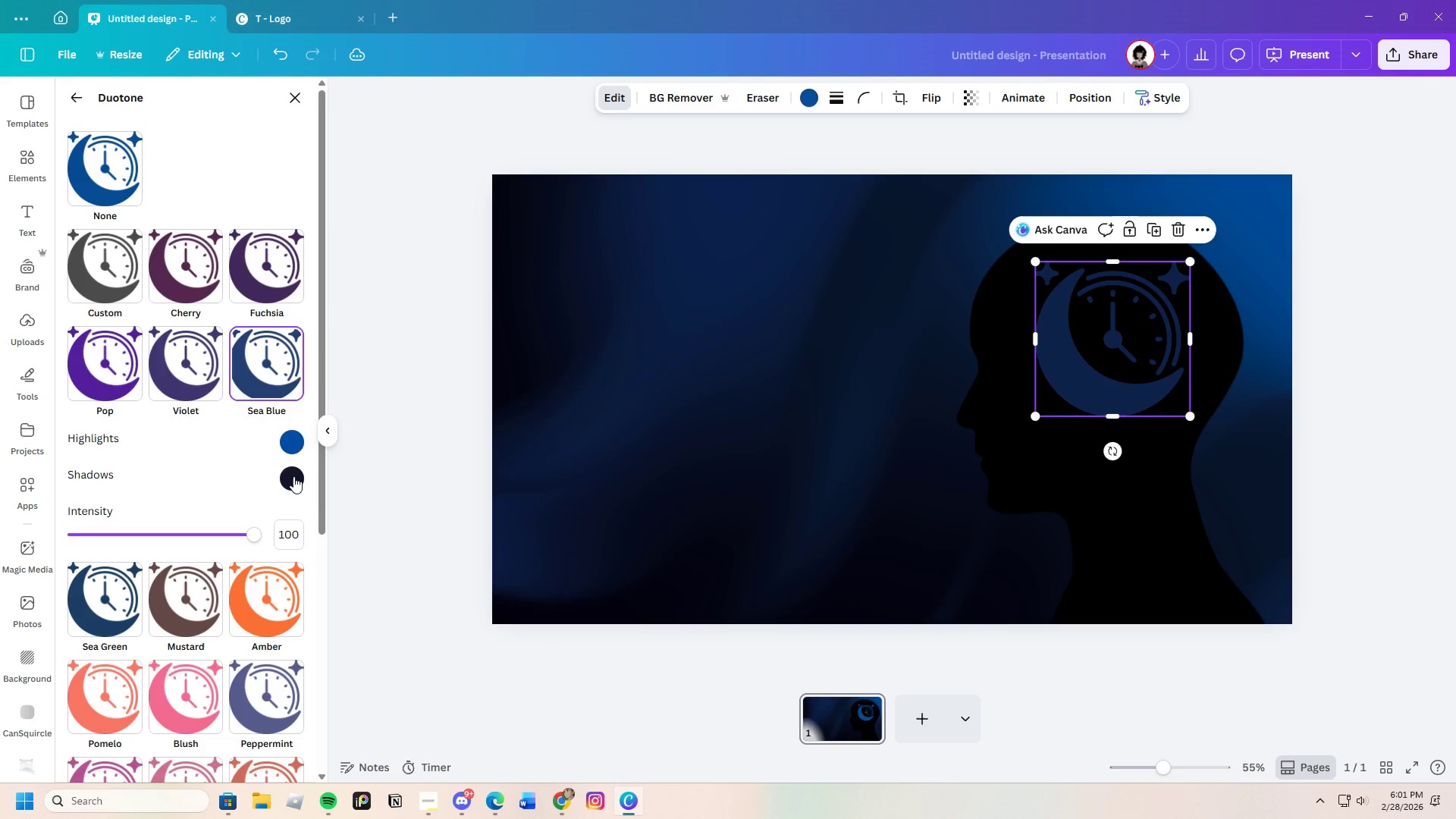 
left_click([293, 481])
 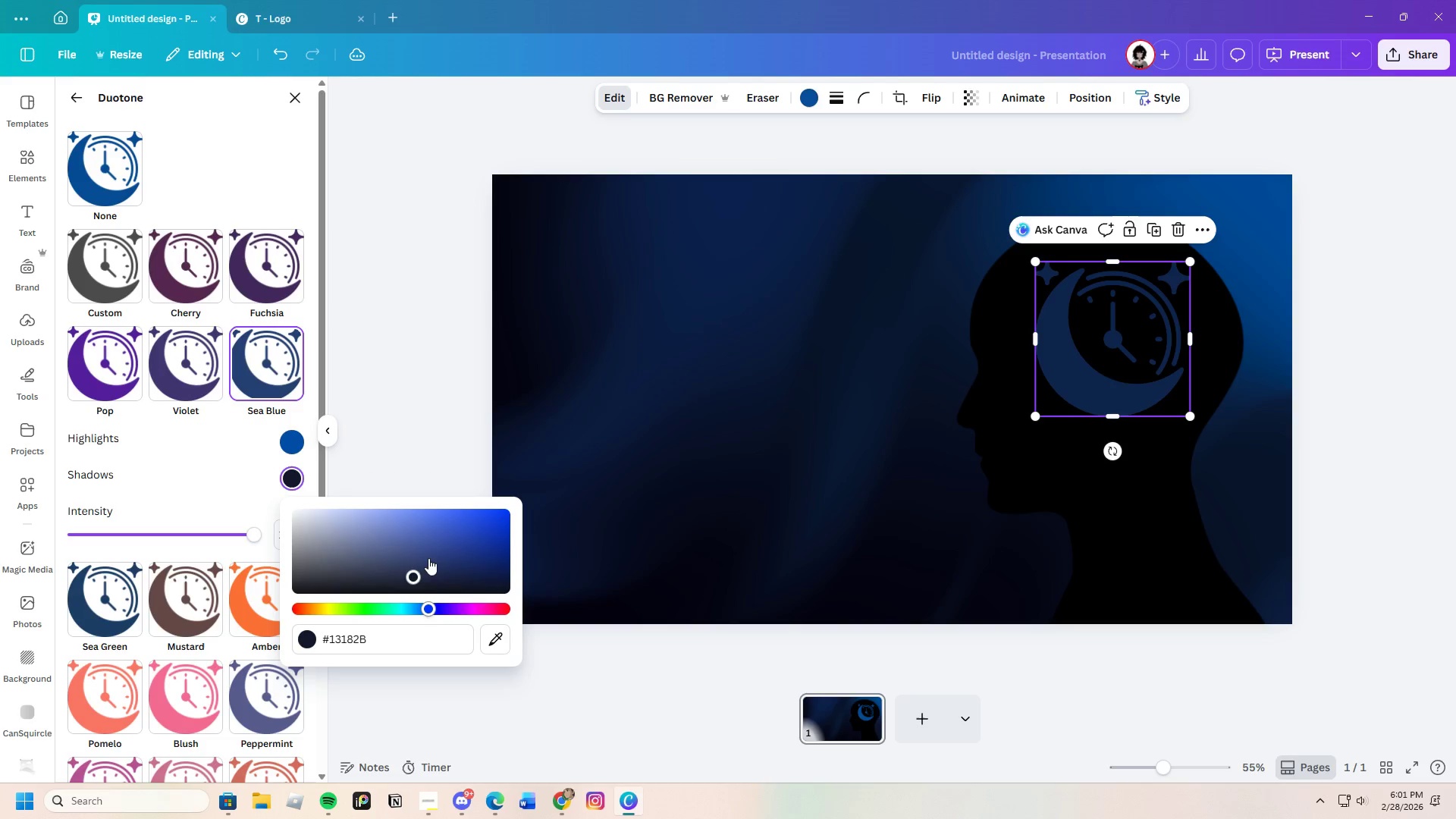 
left_click_drag(start_coordinate=[421, 571], to_coordinate=[483, 568])
 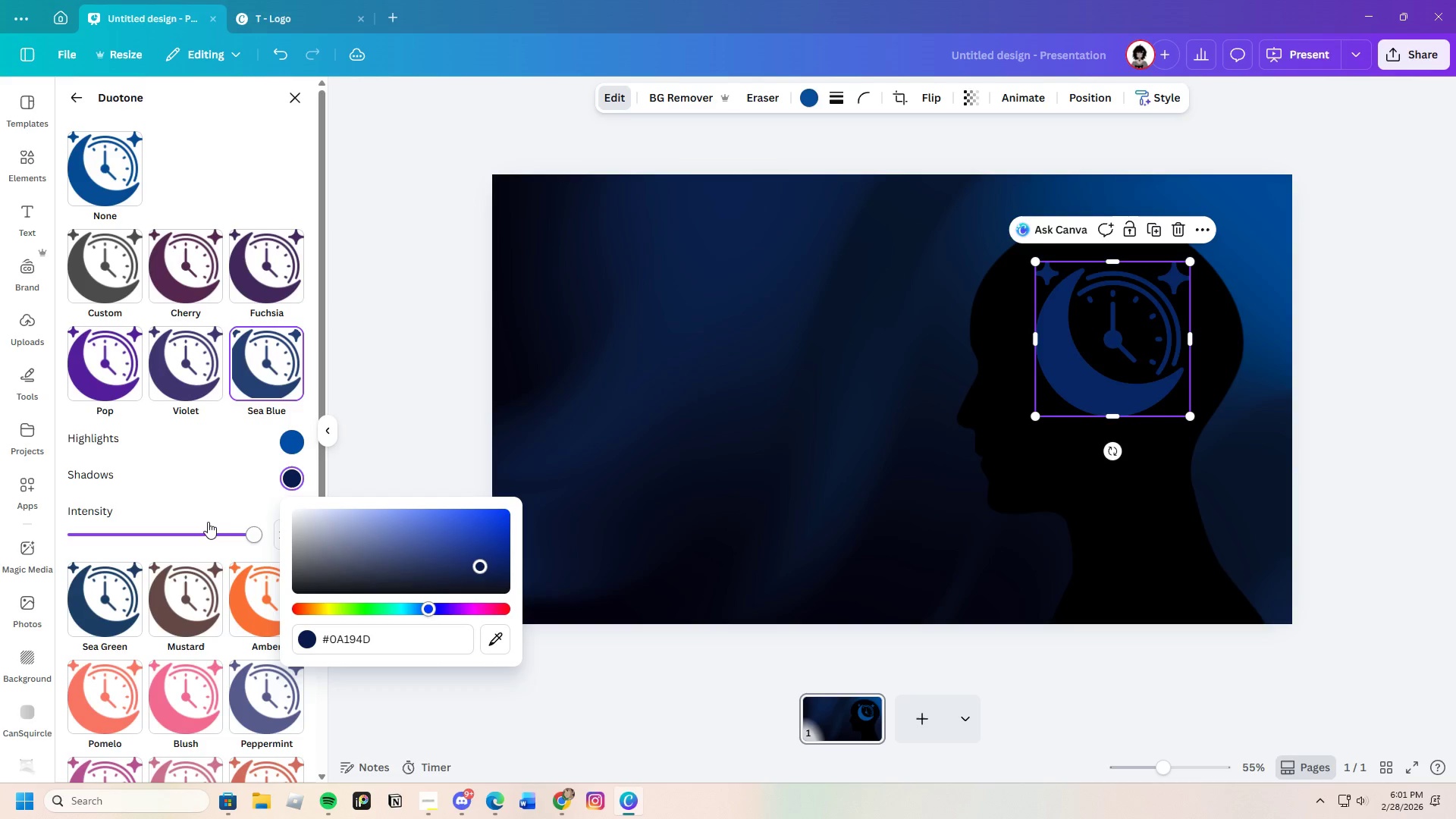 
left_click([208, 504])
 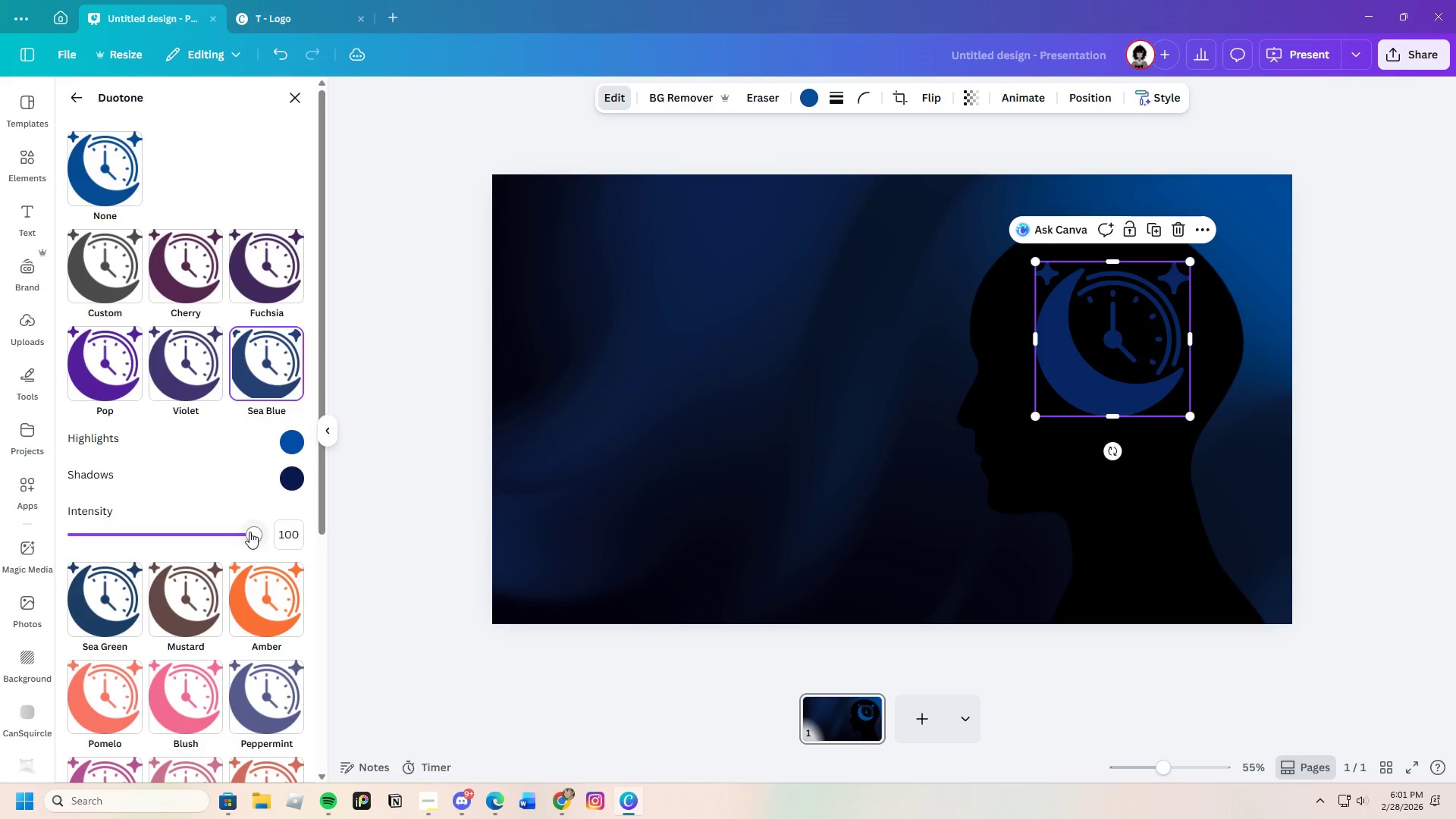 
left_click_drag(start_coordinate=[249, 532], to_coordinate=[243, 532])
 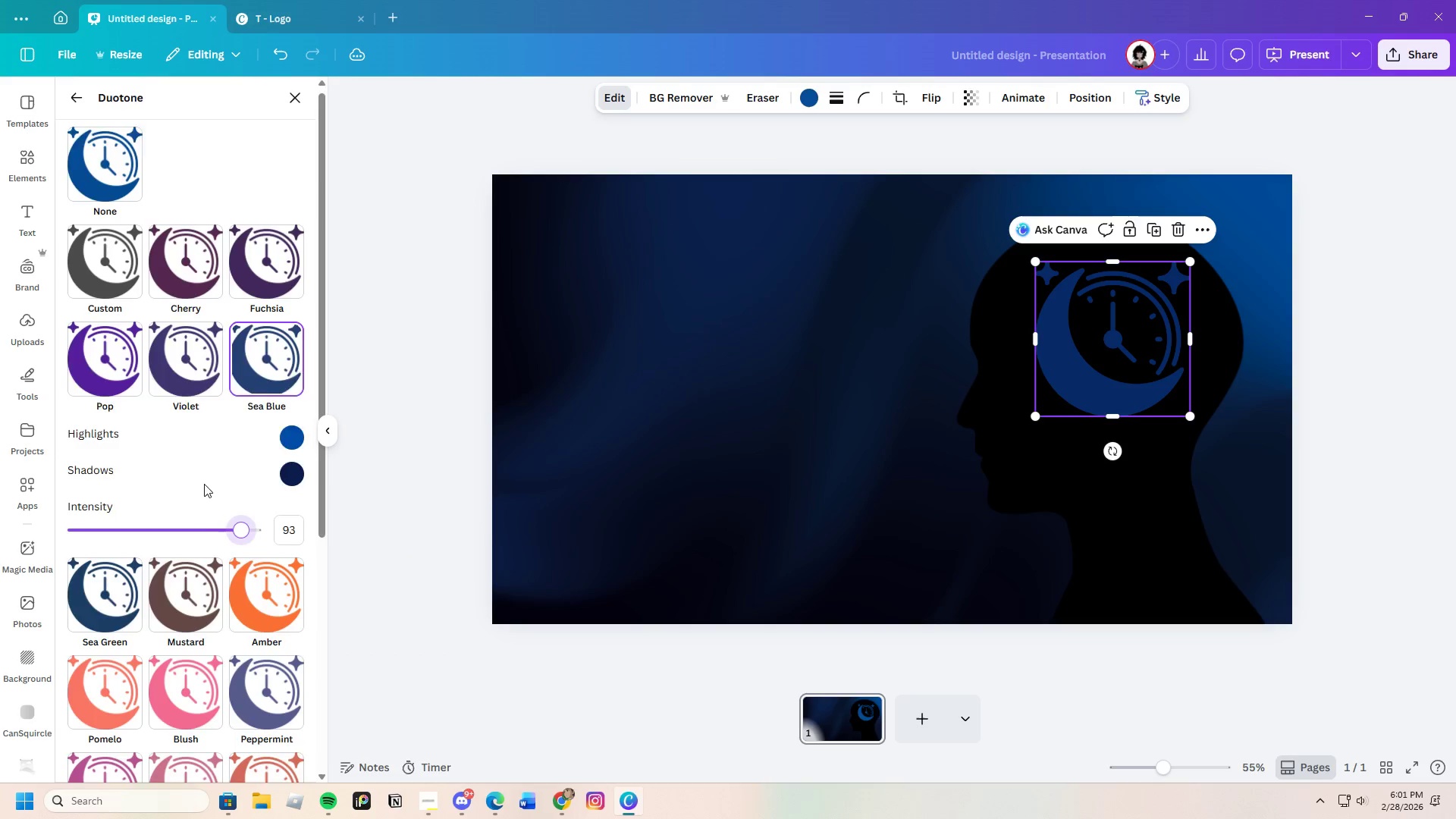 
scroll: coordinate [259, 564], scroll_direction: down, amount: 10.0
 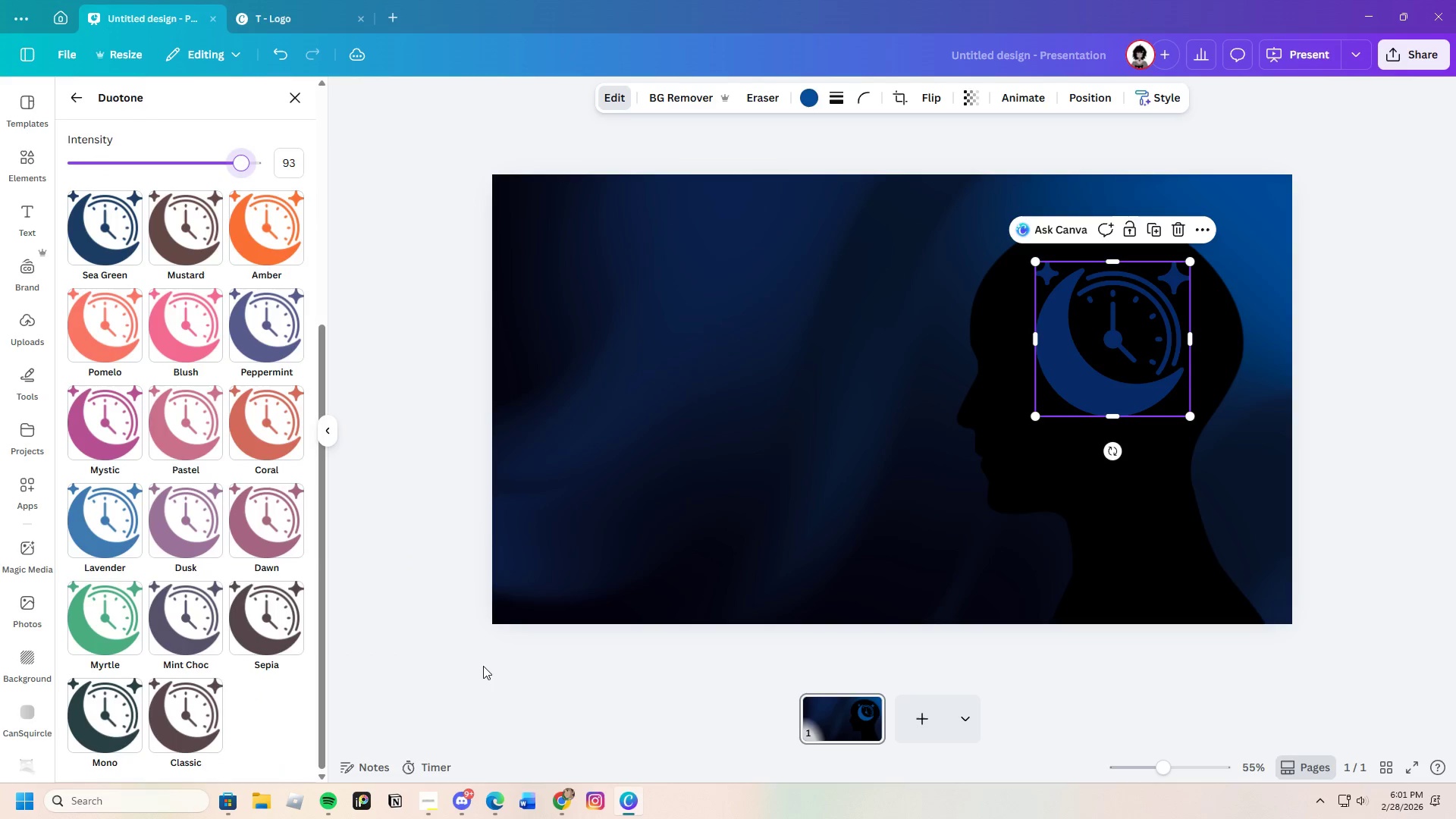 
left_click([484, 666])
 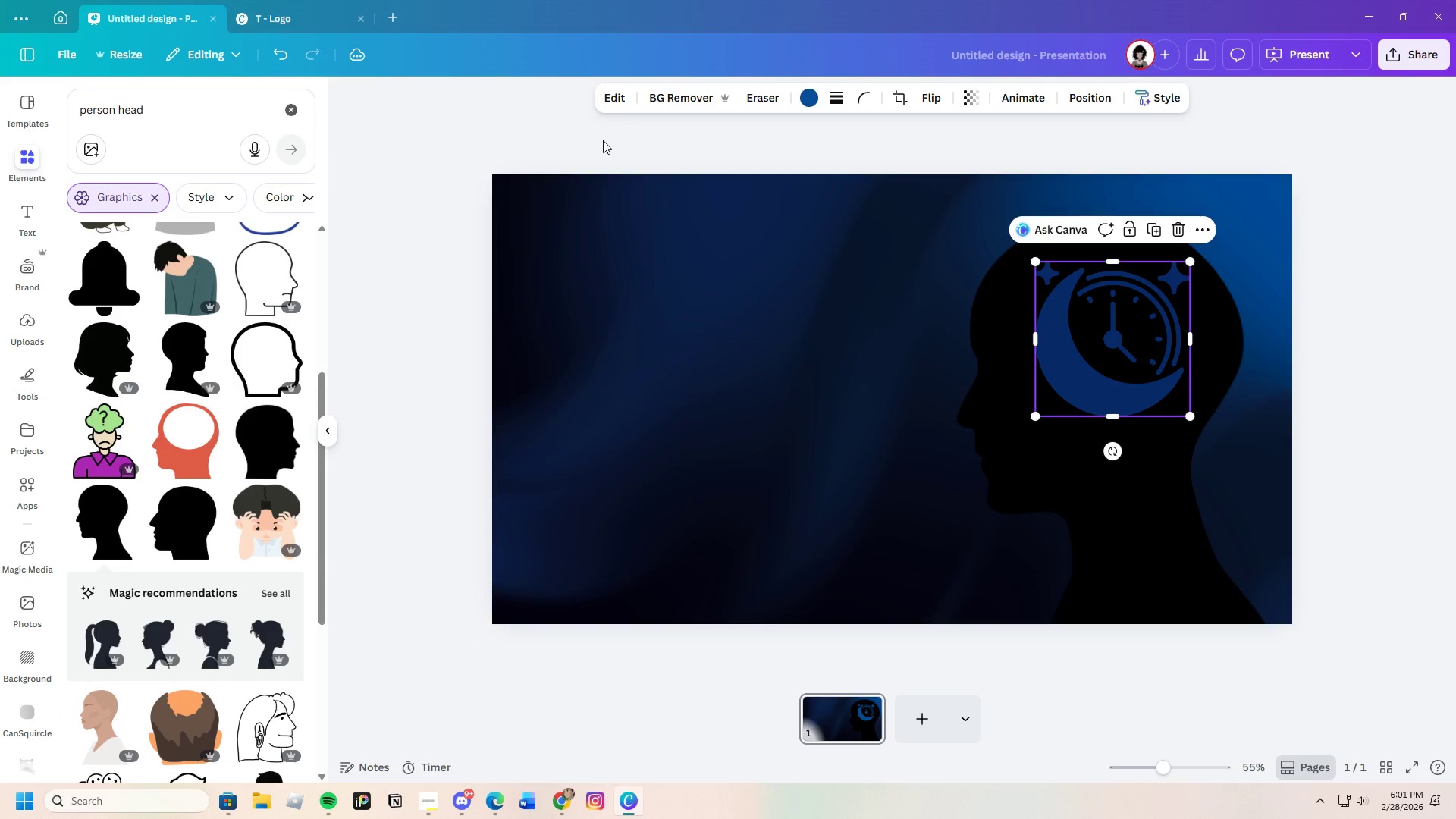 
left_click([603, 96])
 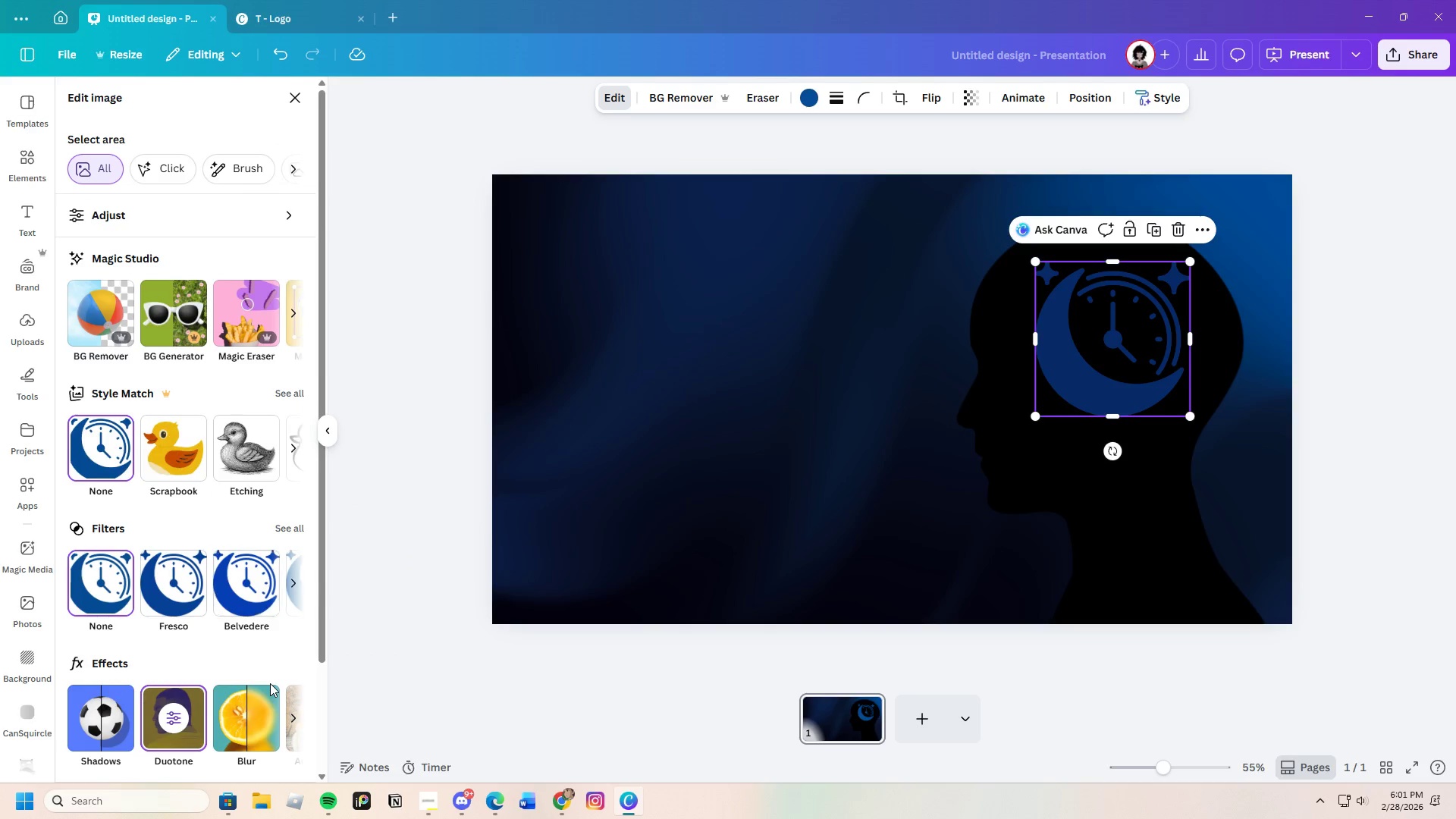 
scroll: coordinate [250, 664], scroll_direction: down, amount: 3.0
 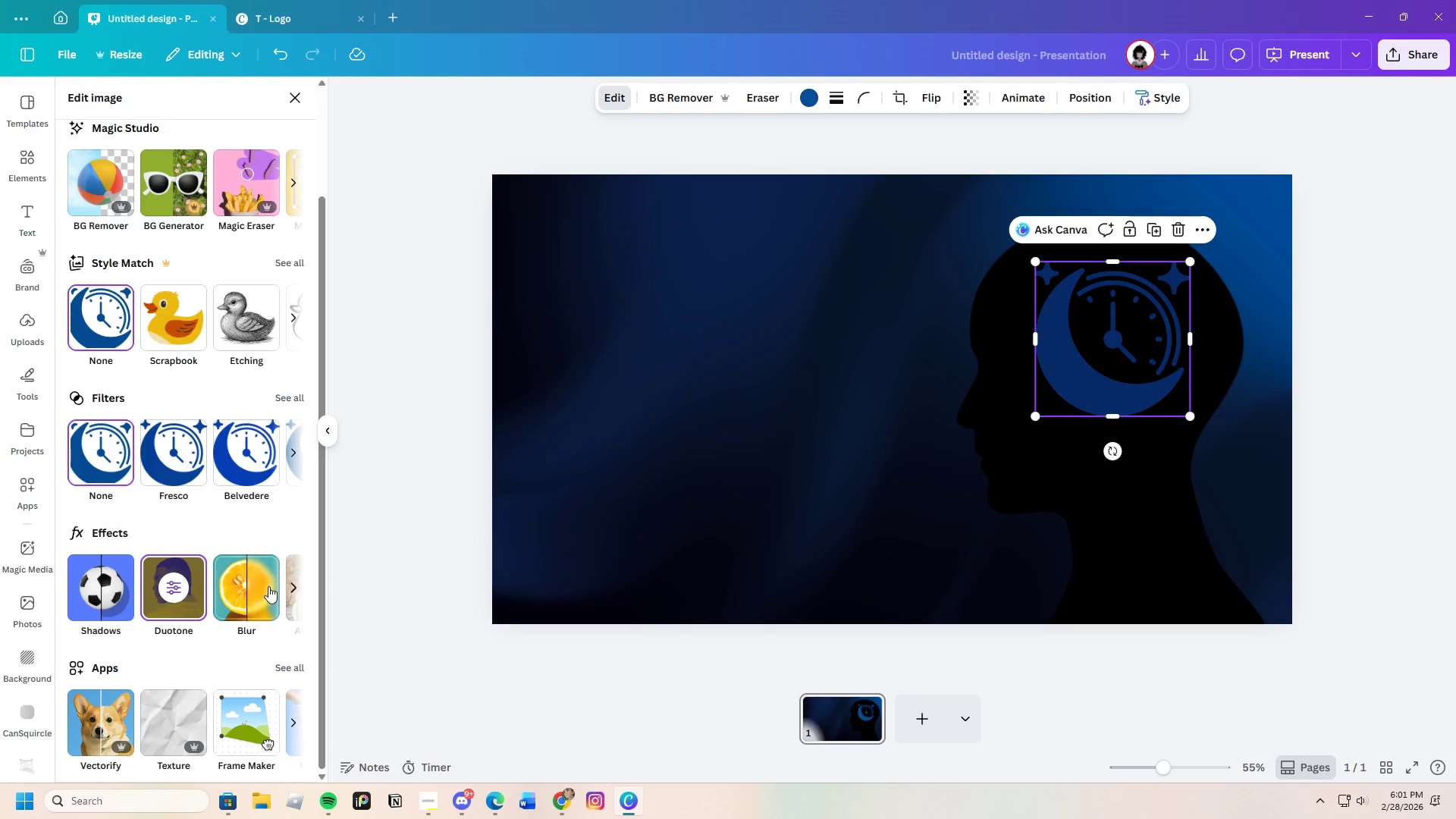 
left_click([267, 588])
 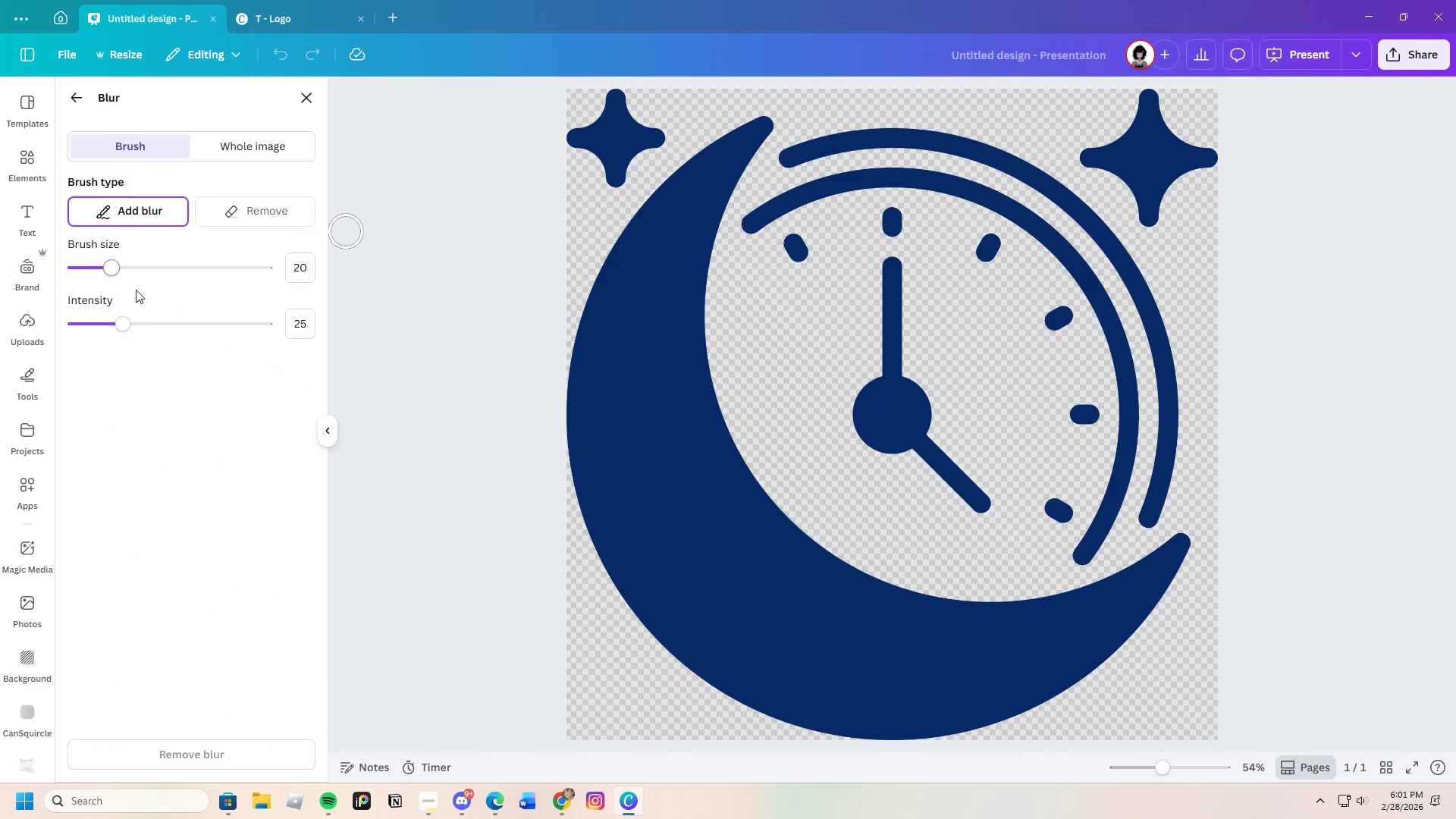 
left_click_drag(start_coordinate=[120, 318], to_coordinate=[99, 325])
 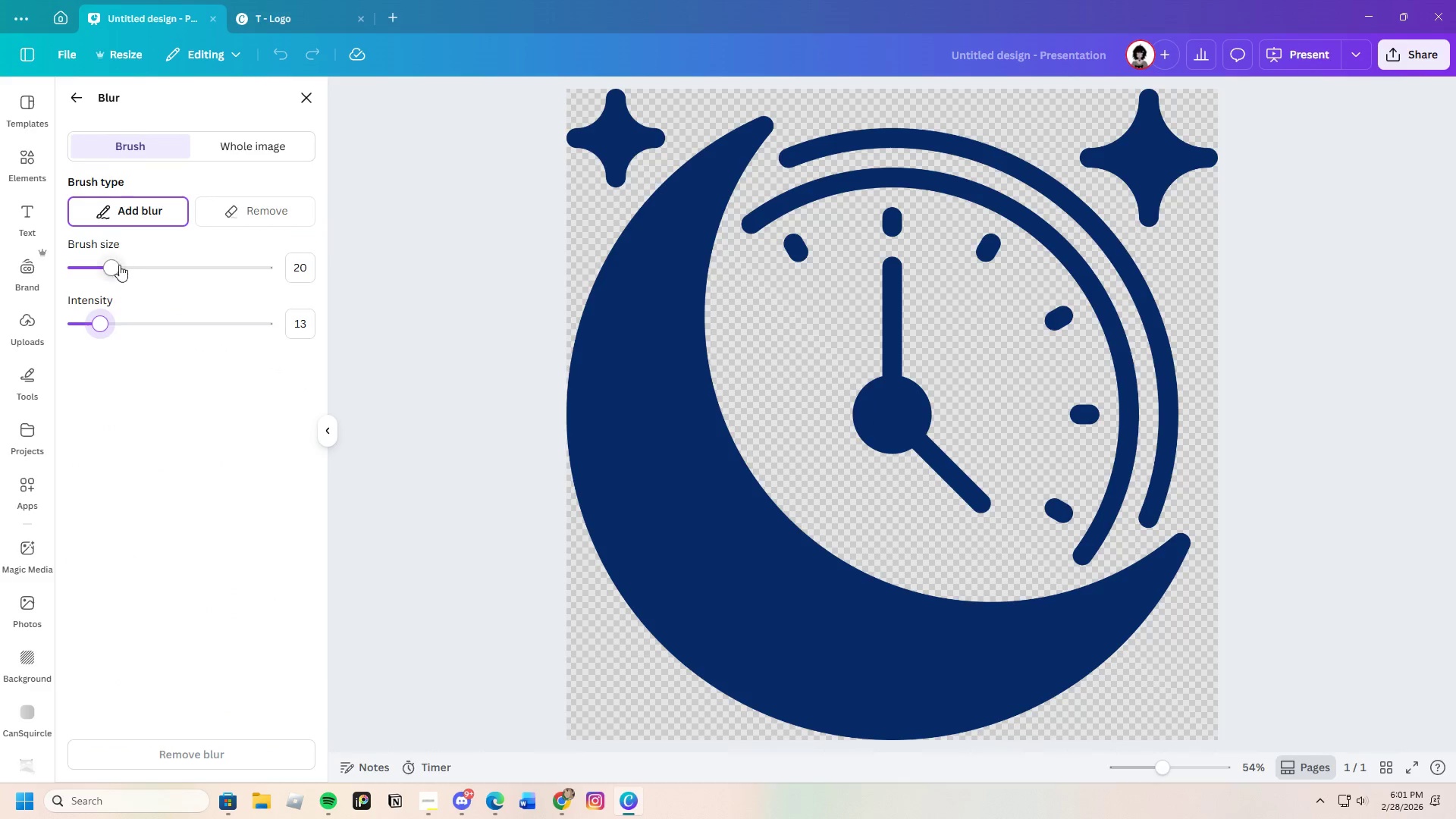 
left_click_drag(start_coordinate=[119, 269], to_coordinate=[163, 280])
 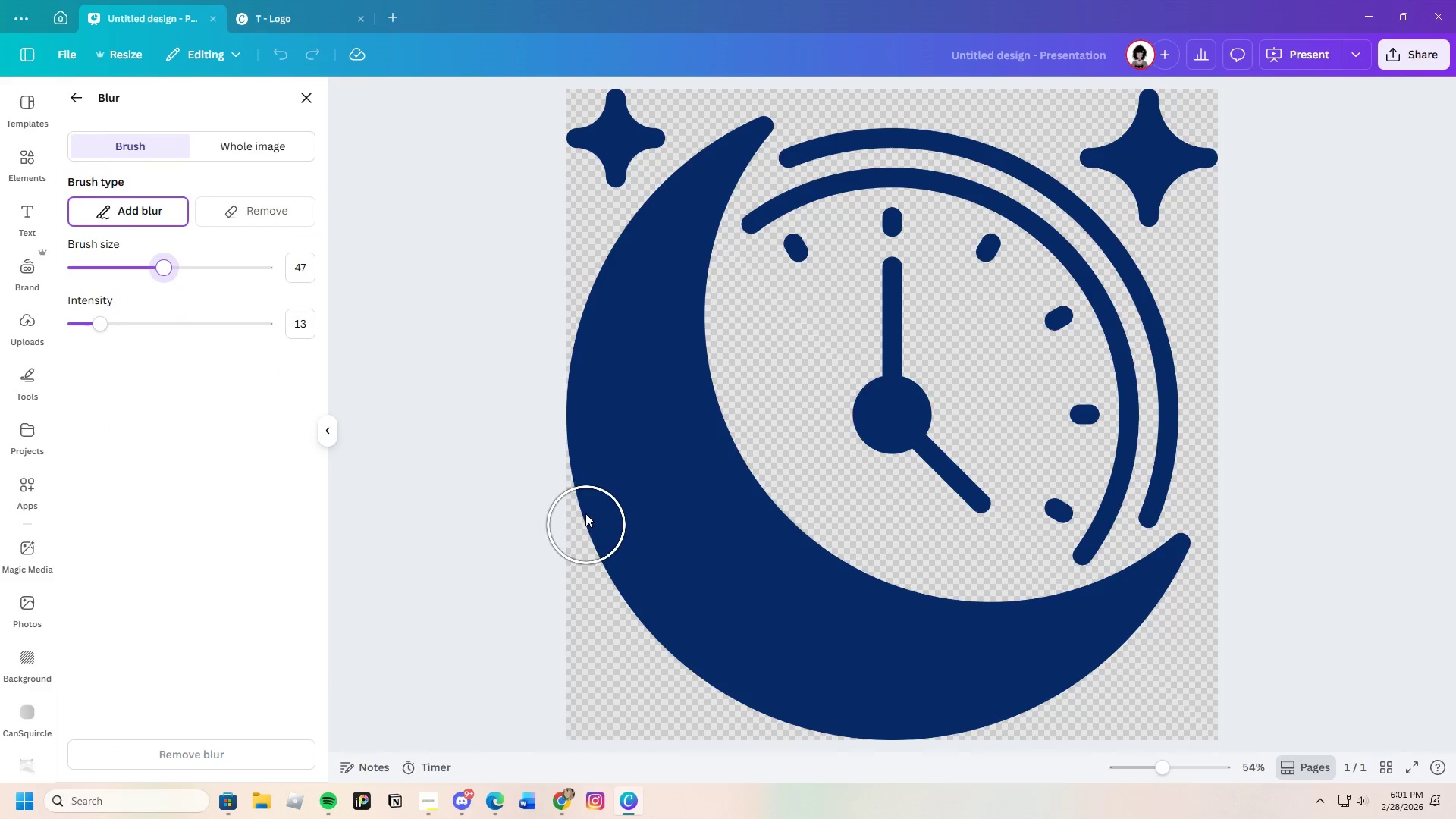 
left_click_drag(start_coordinate=[585, 512], to_coordinate=[575, 493])
 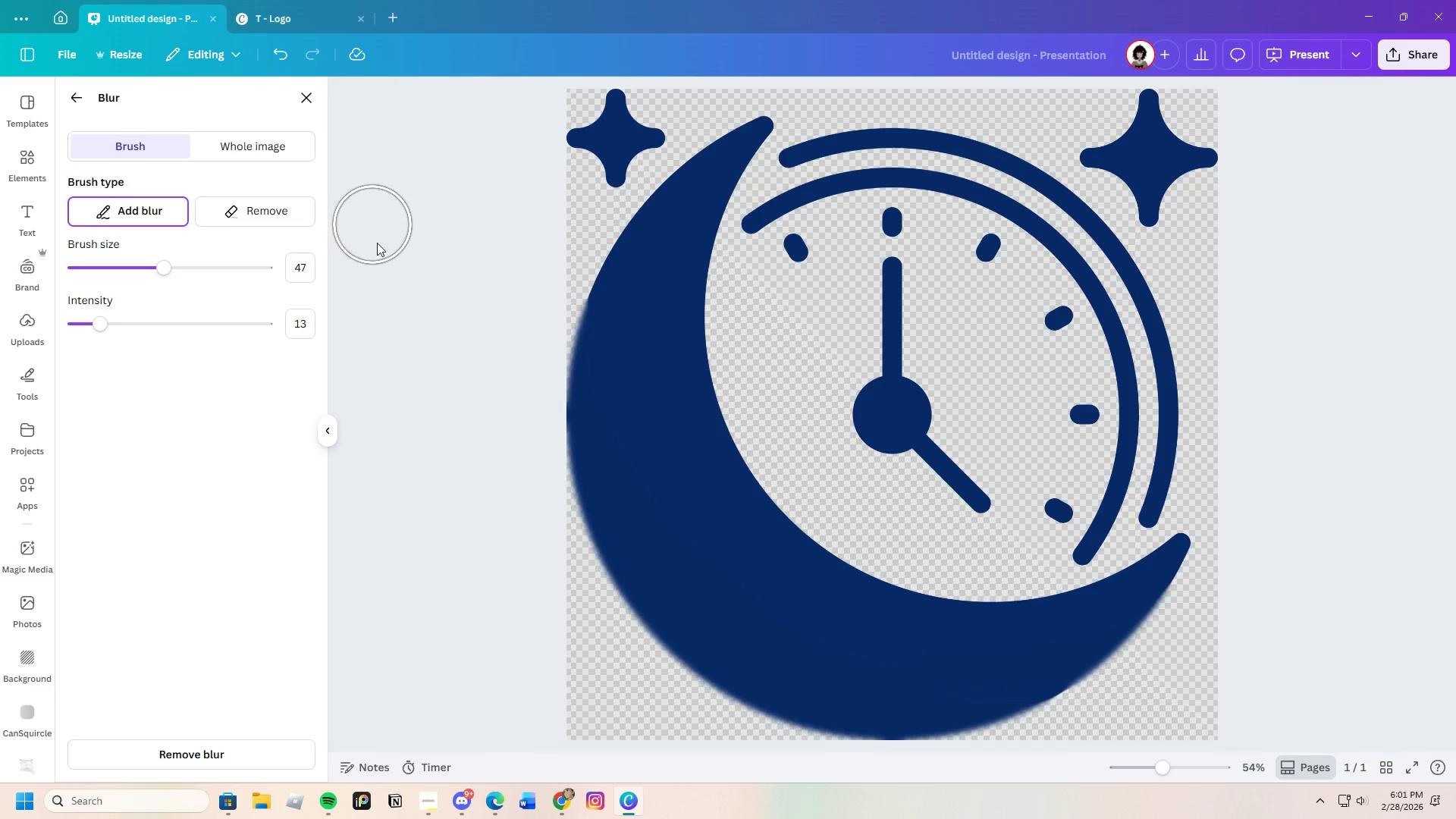 
left_click([310, 99])
 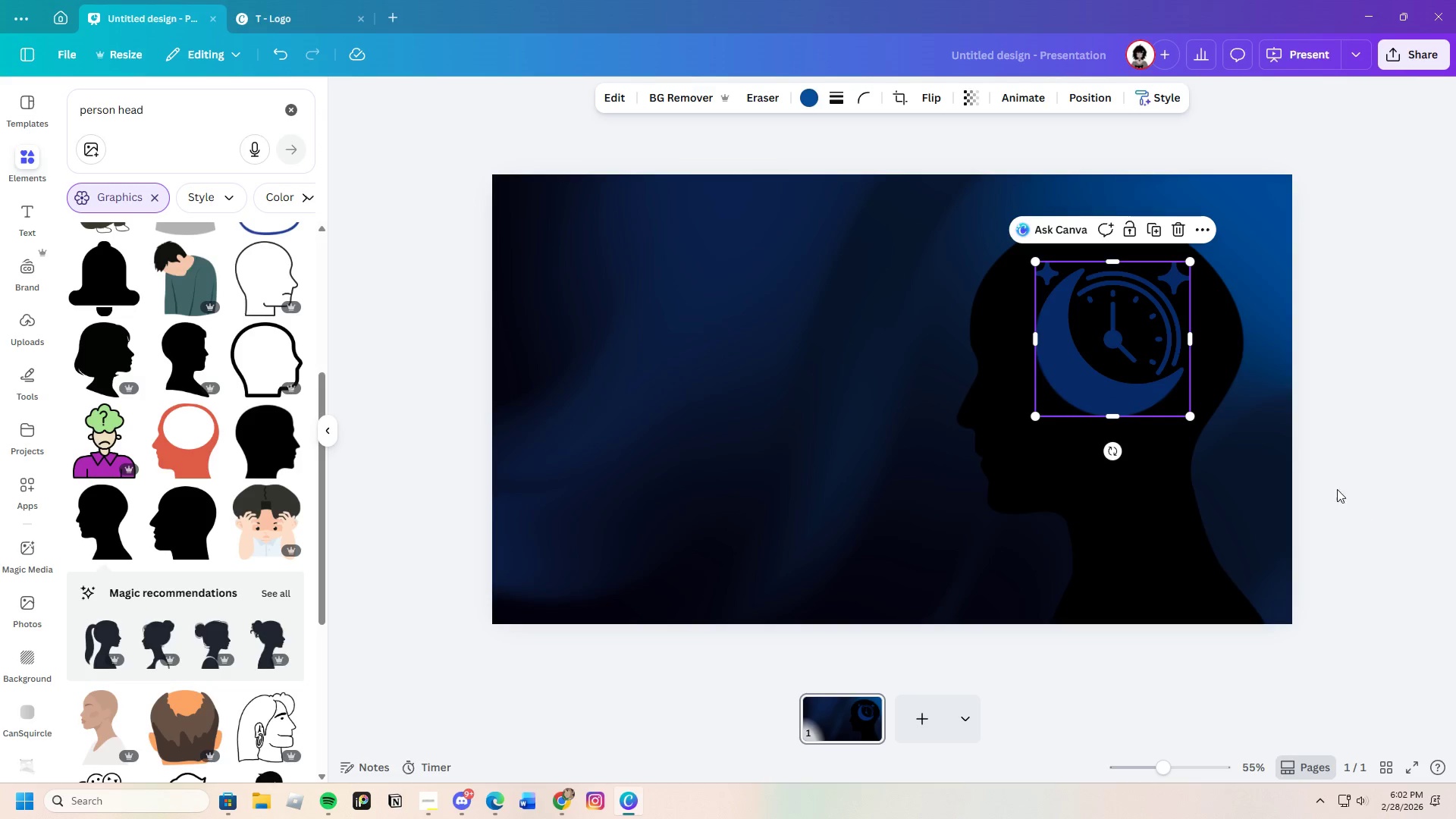 
left_click([1244, 405])
 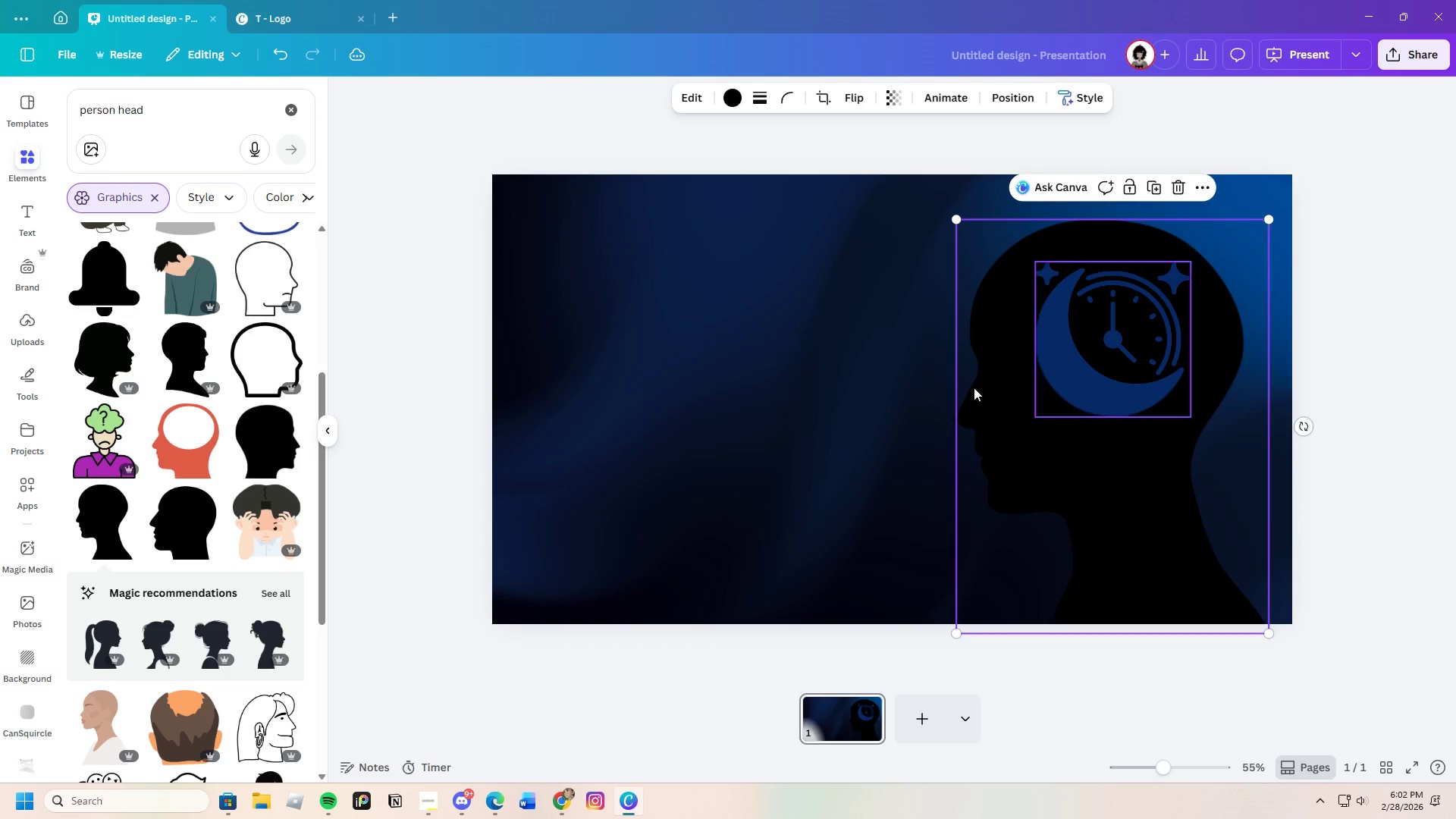 
left_click([1191, 490])
 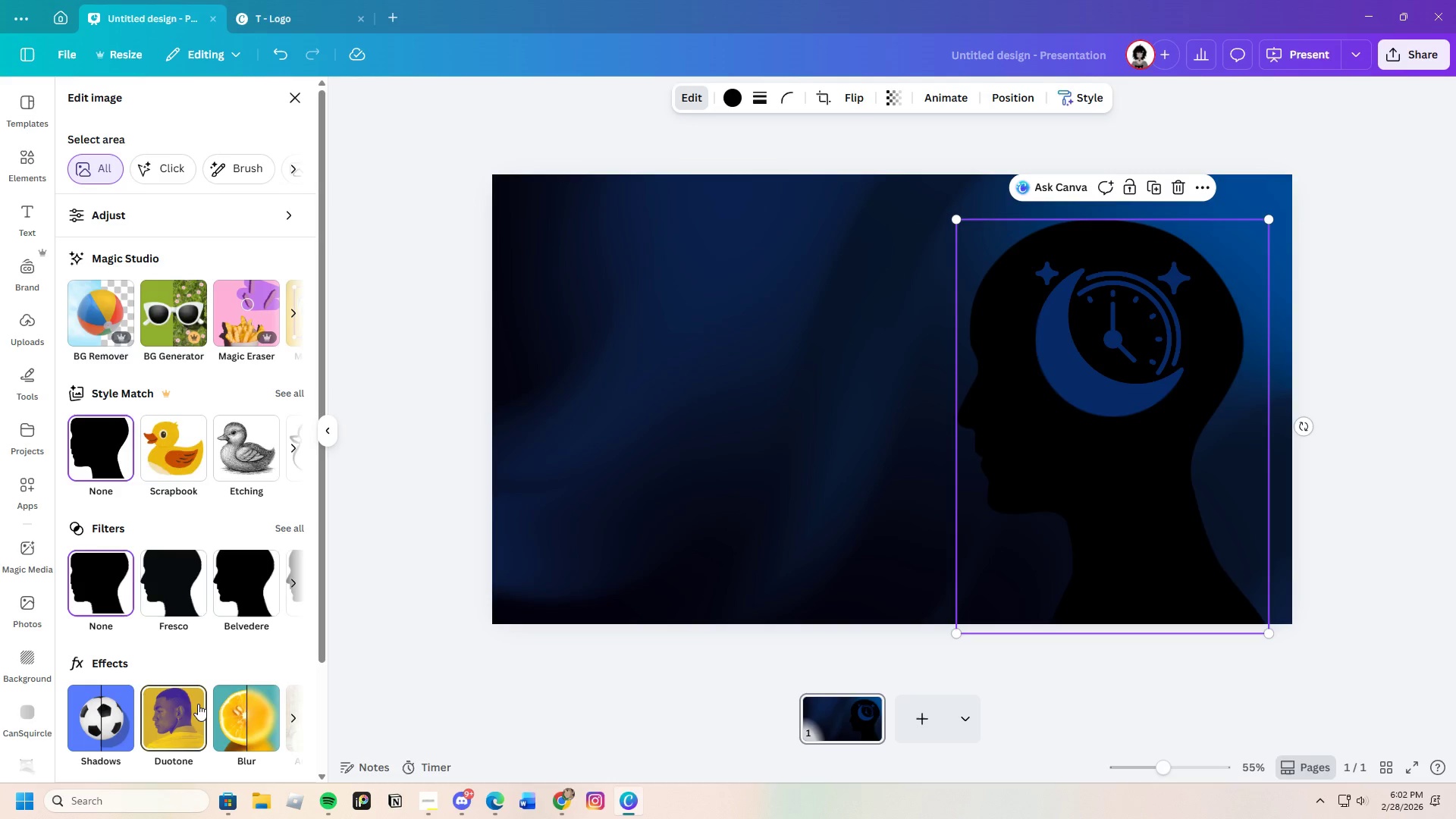 
left_click([246, 720])
 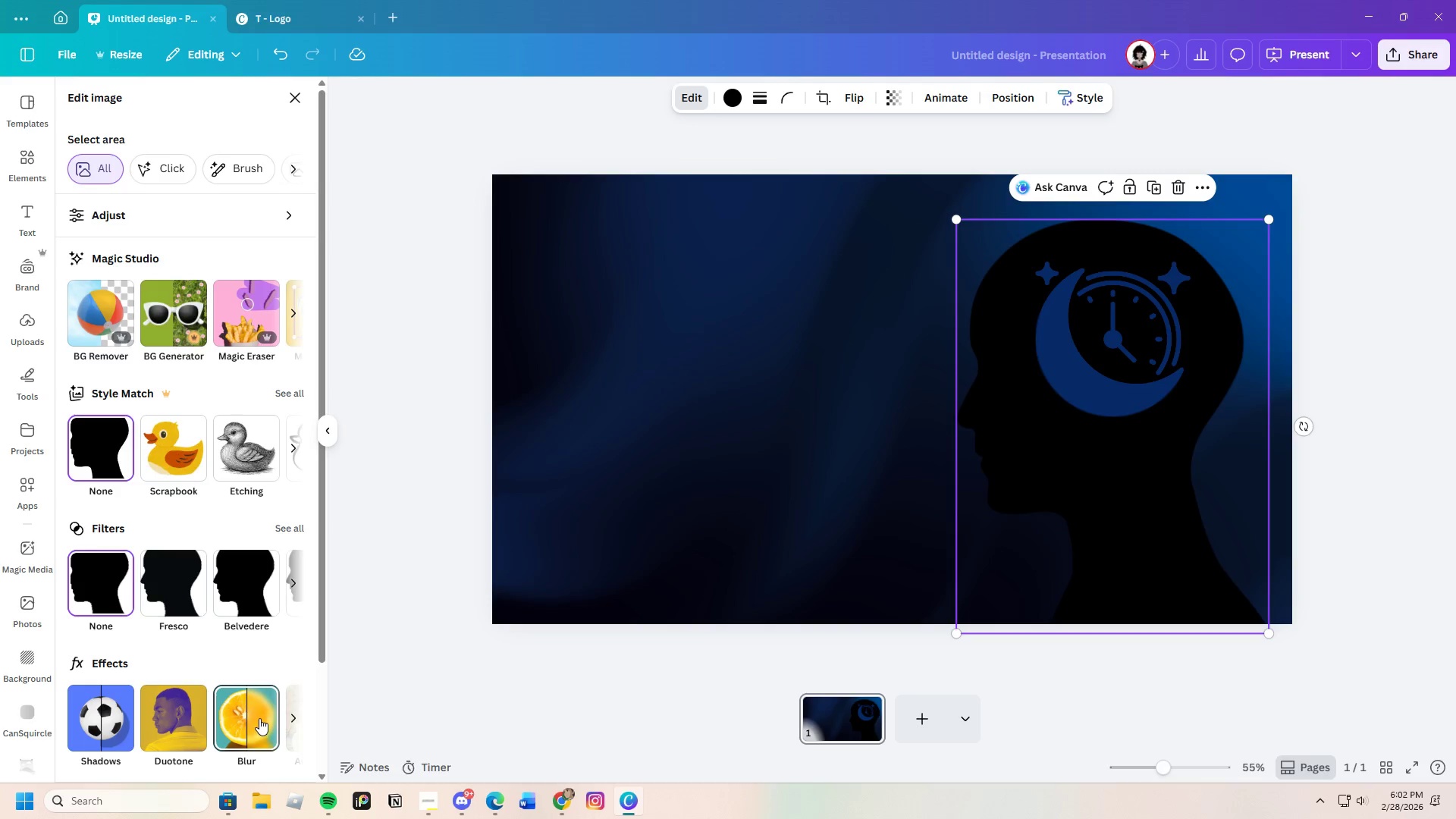 
left_click([259, 718])
 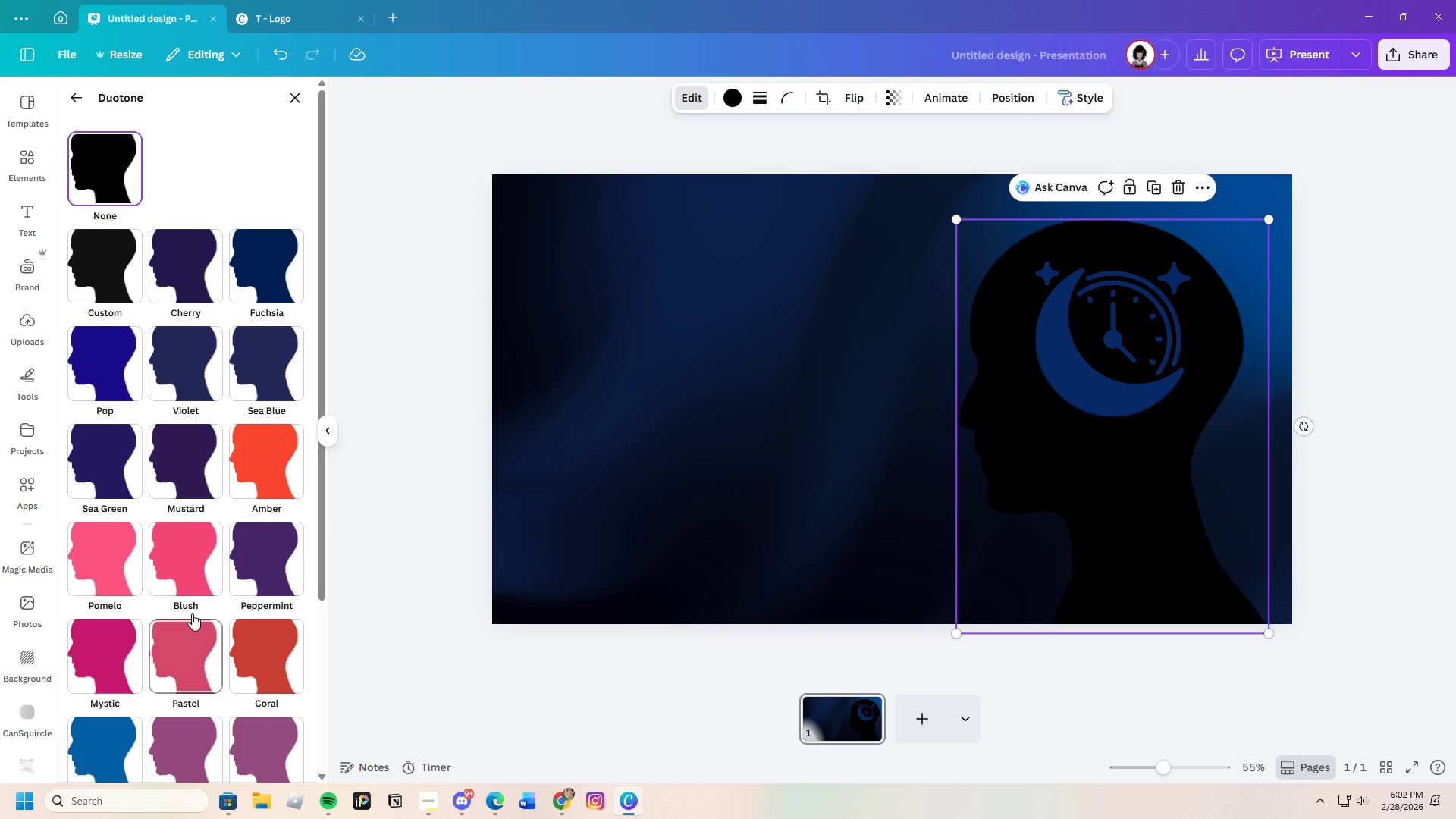 
left_click([262, 275])
 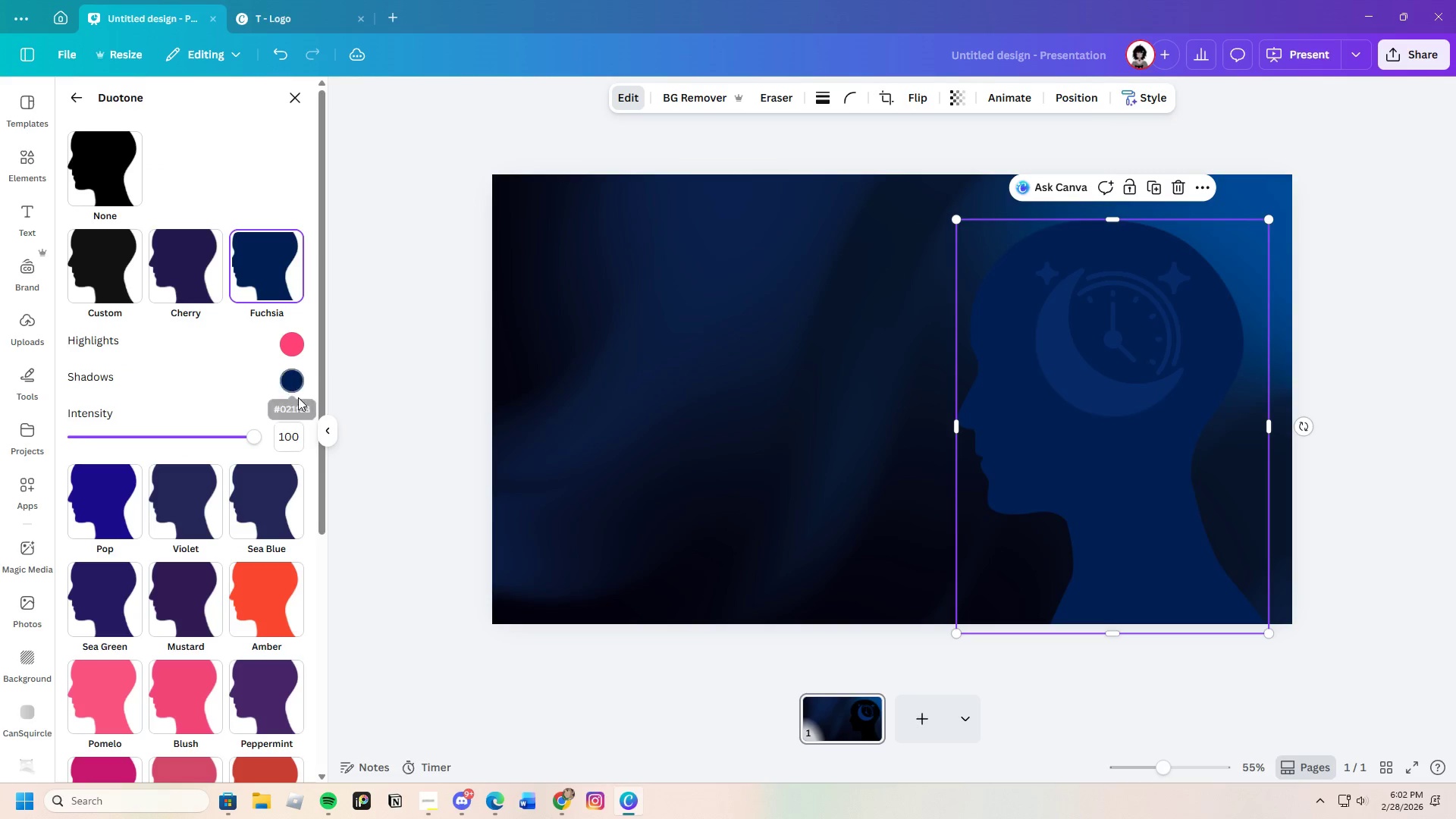 
wait(5.67)
 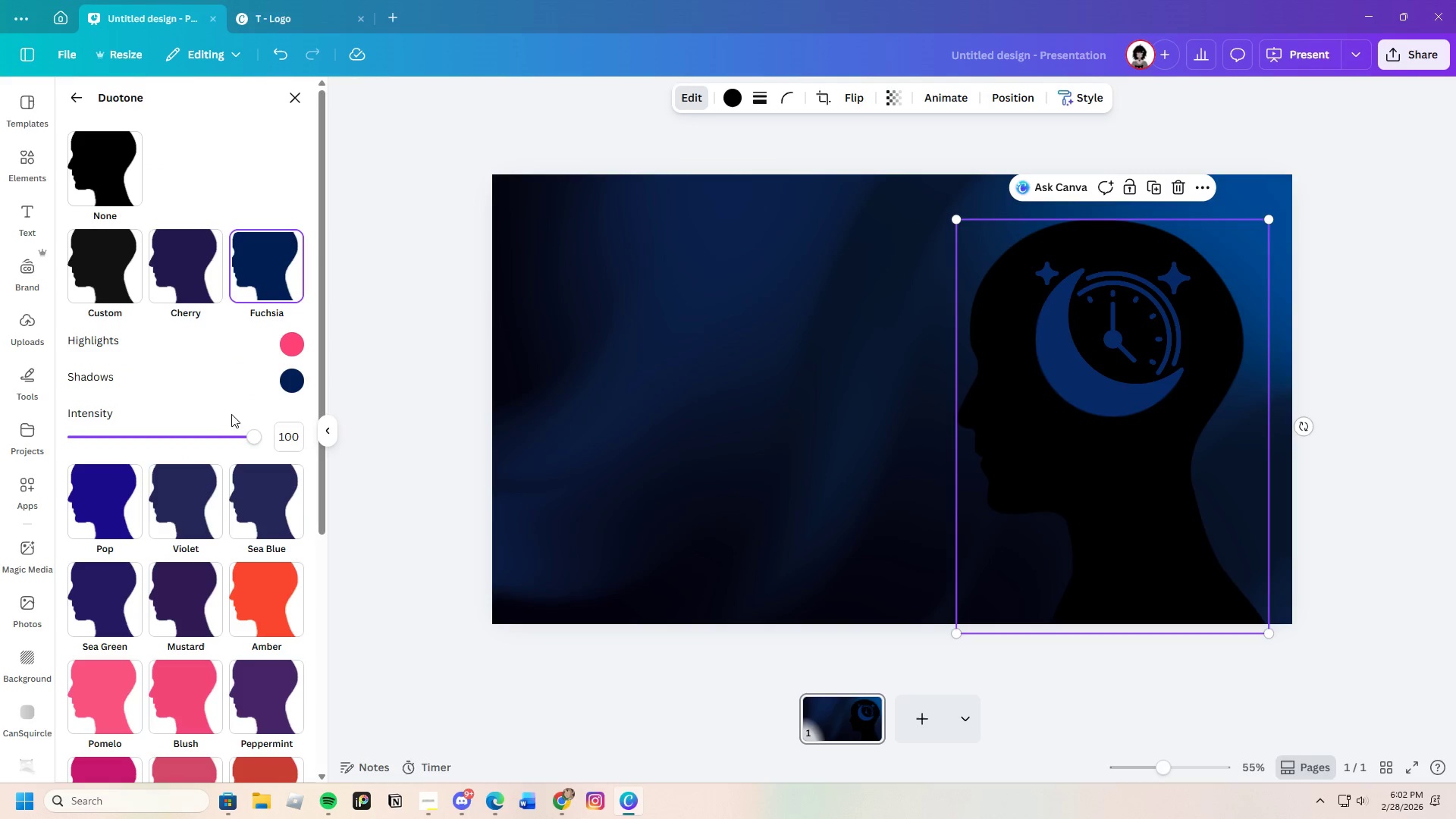 
left_click([290, 339])
 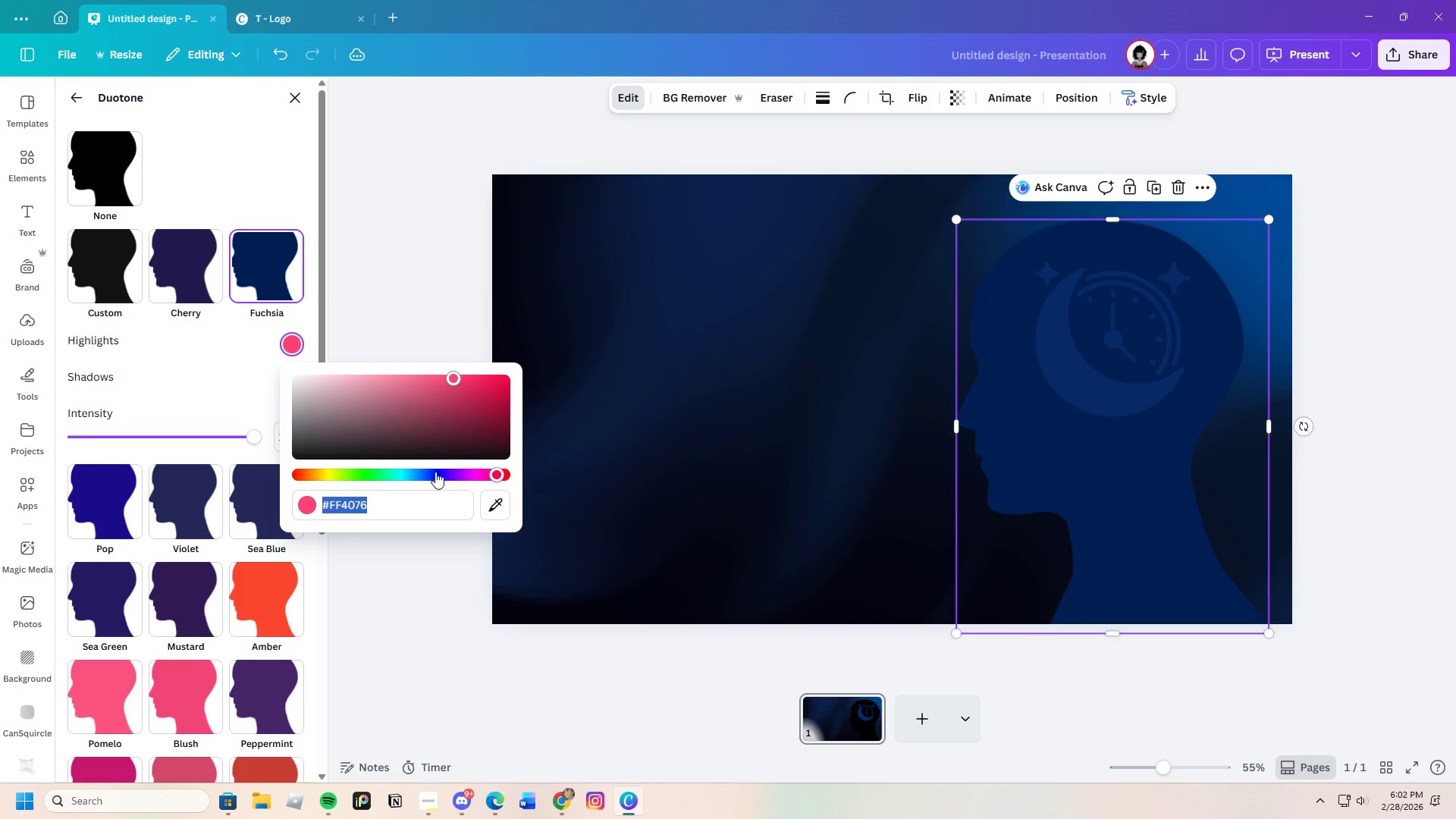 
left_click_drag(start_coordinate=[424, 472], to_coordinate=[412, 475])
 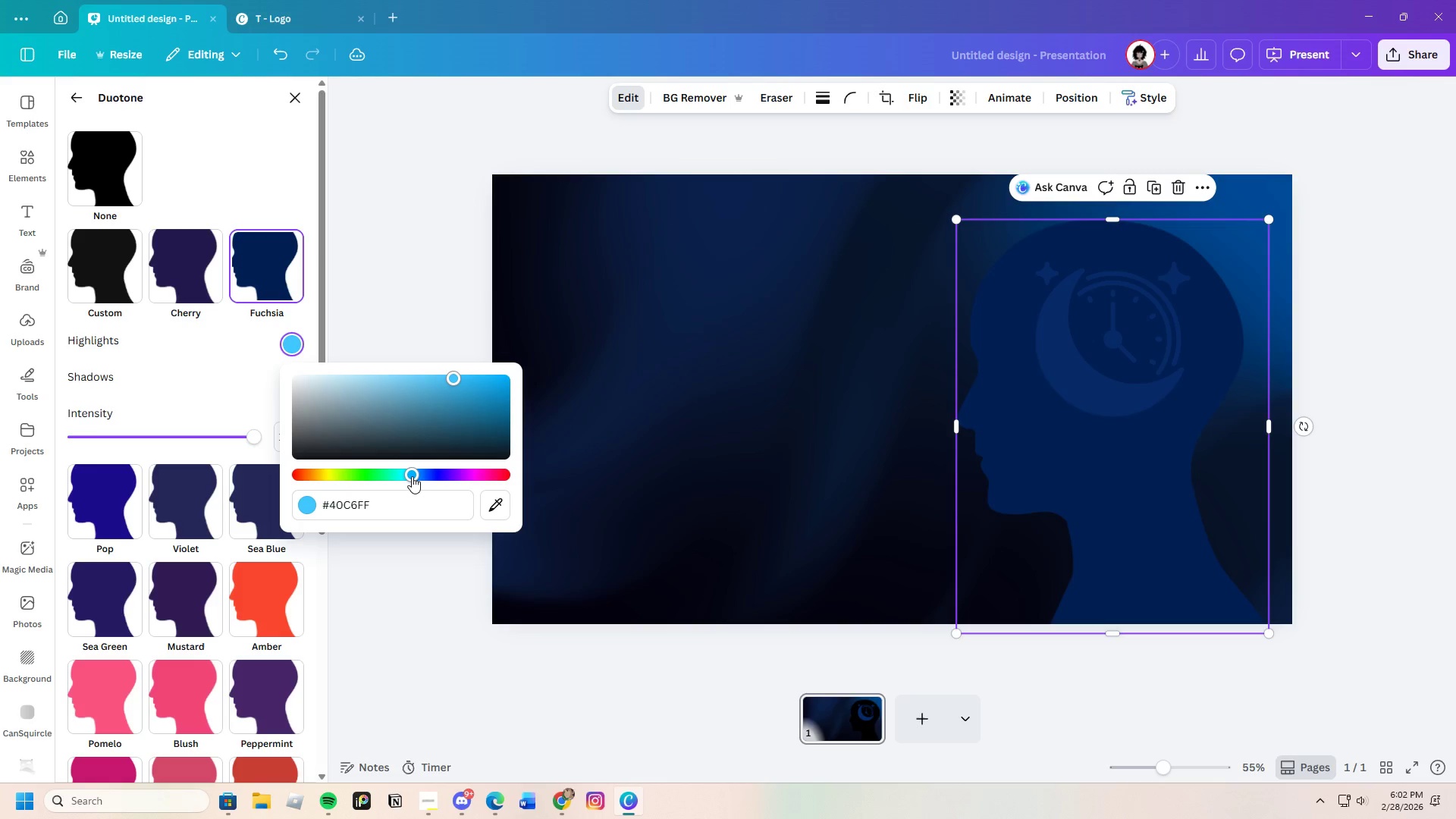 
left_click_drag(start_coordinate=[412, 479], to_coordinate=[422, 479])
 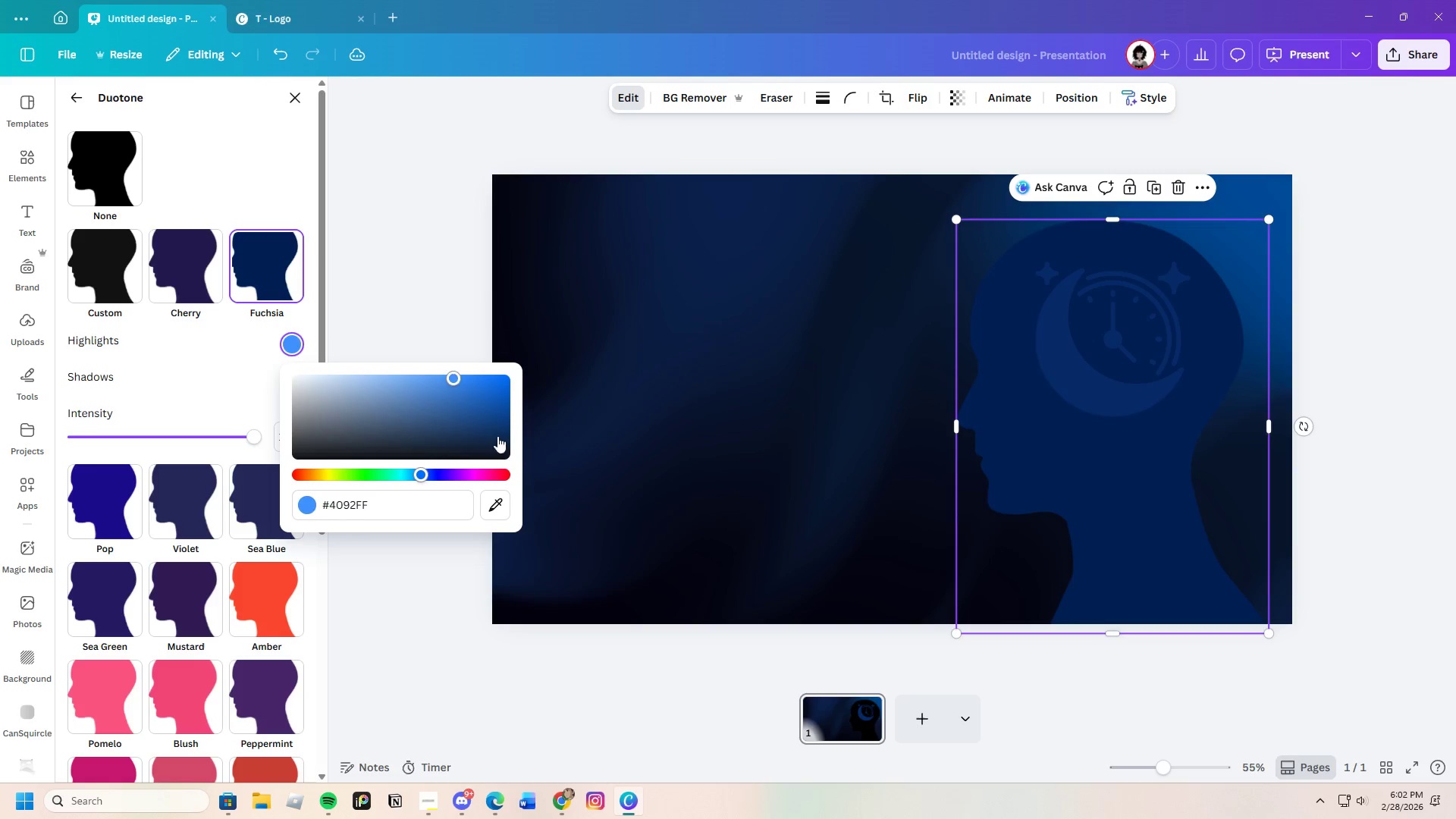 
left_click_drag(start_coordinate=[497, 436], to_coordinate=[491, 401])
 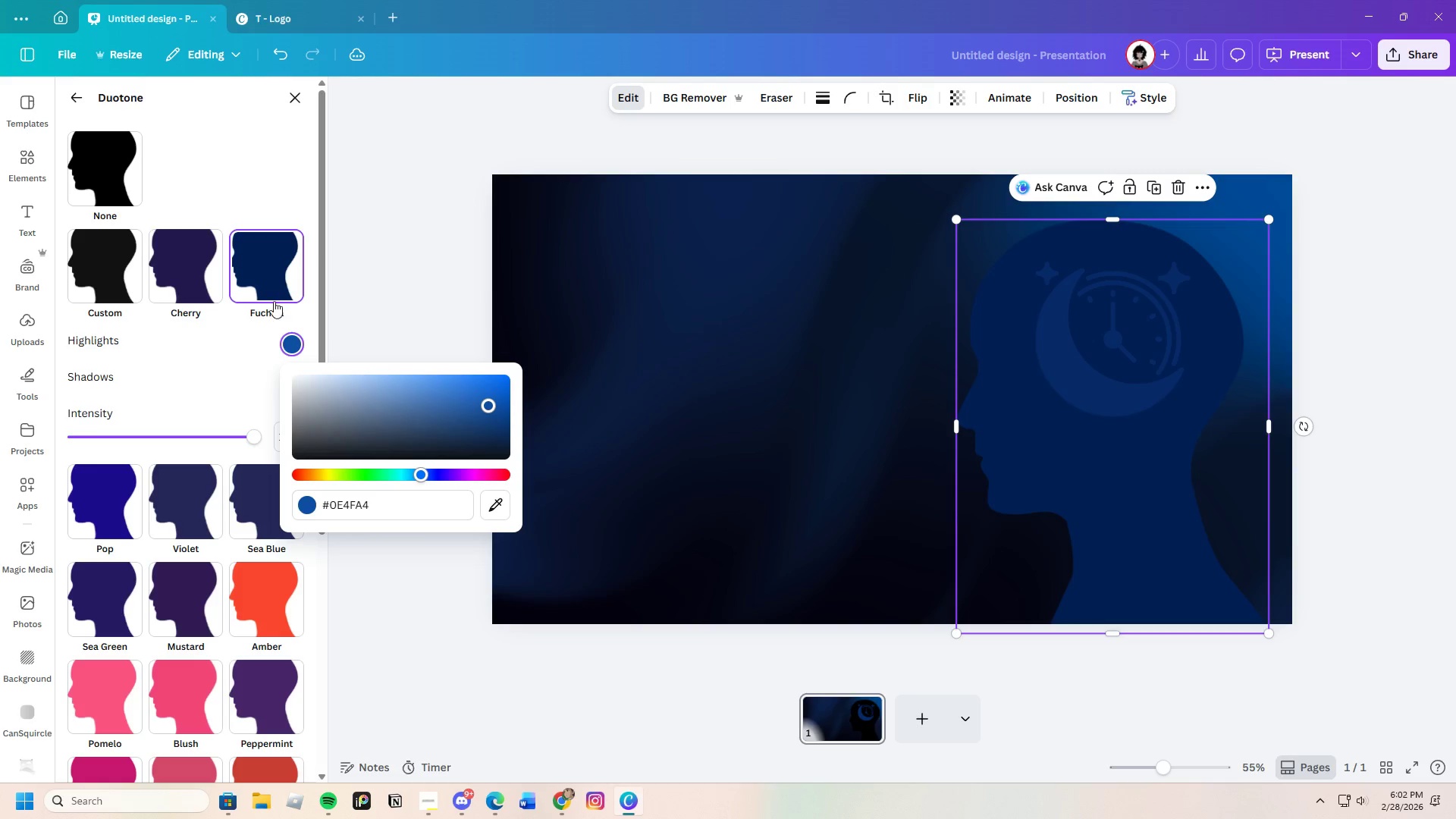 
left_click([240, 374])
 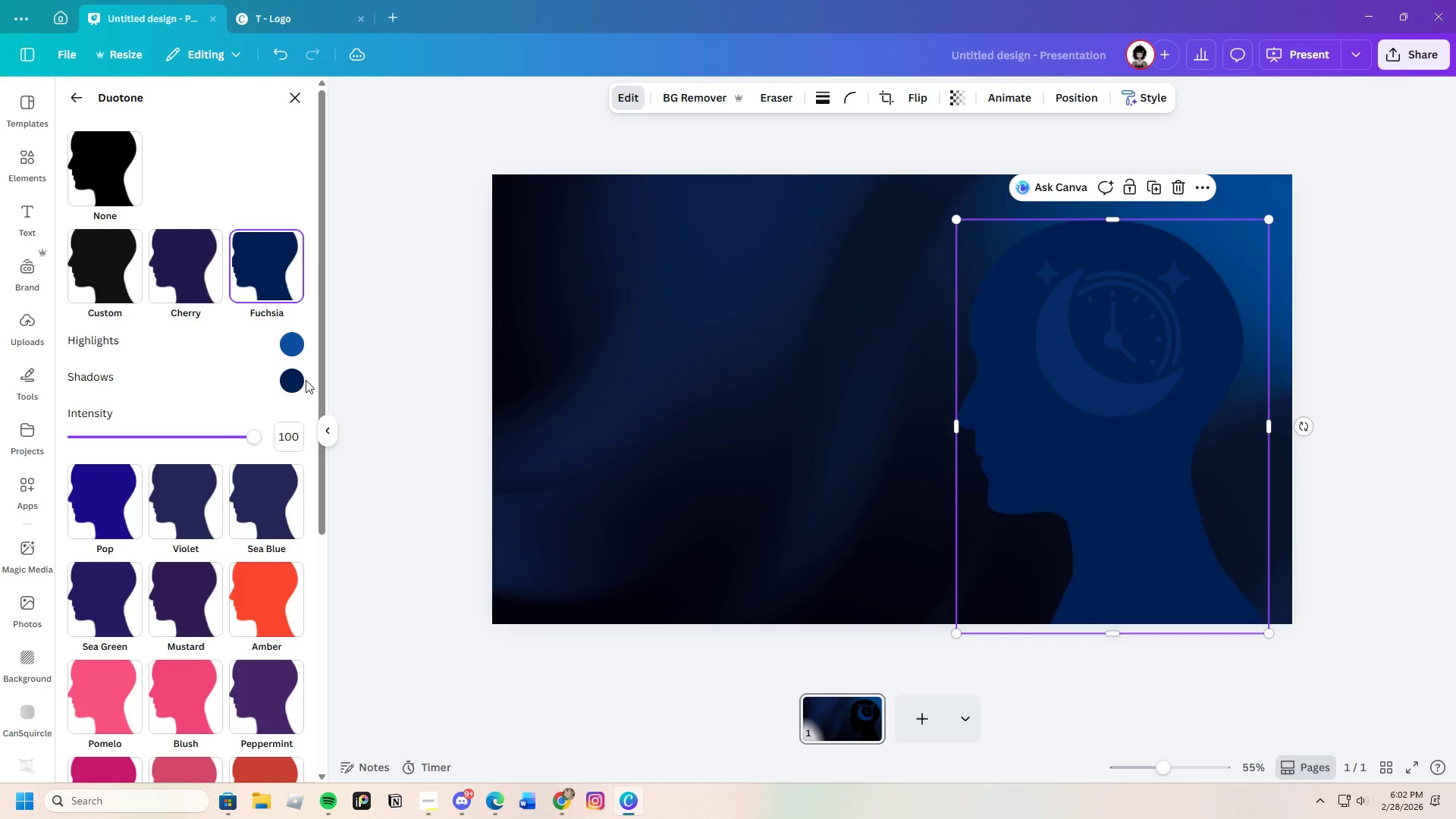 
left_click([293, 380])
 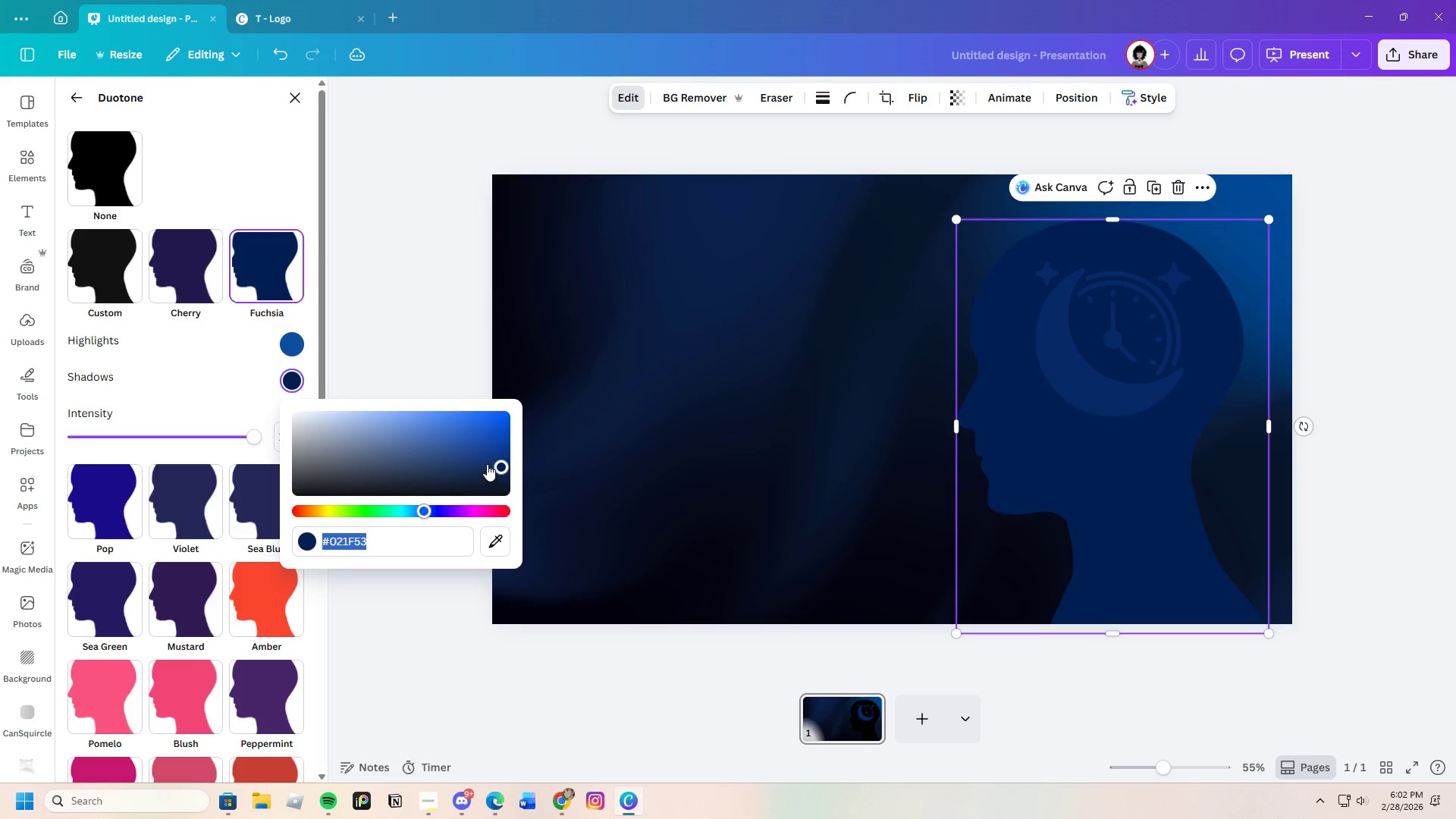 
left_click_drag(start_coordinate=[491, 463], to_coordinate=[485, 494])
 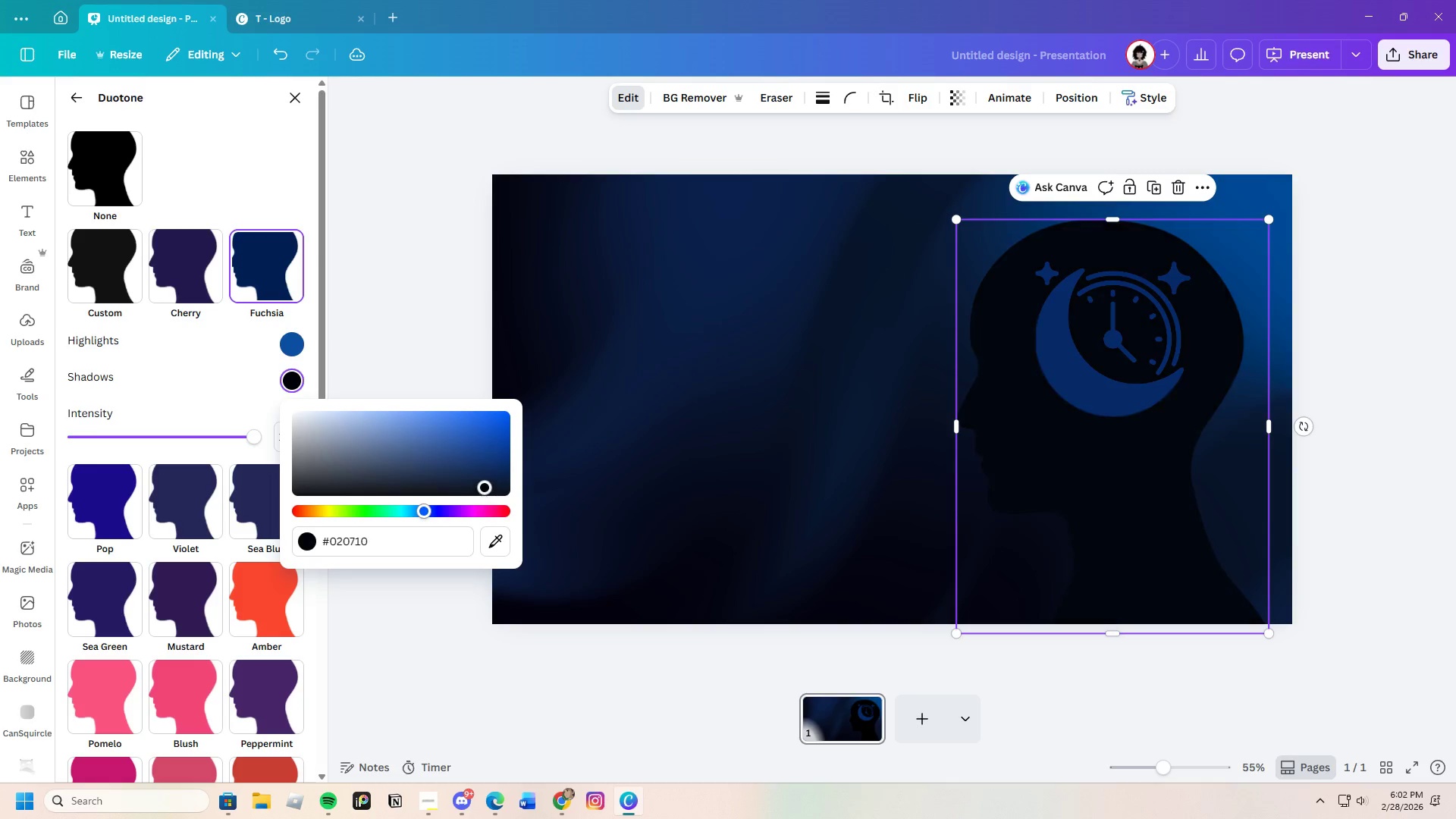 
left_click_drag(start_coordinate=[488, 491], to_coordinate=[500, 491])
 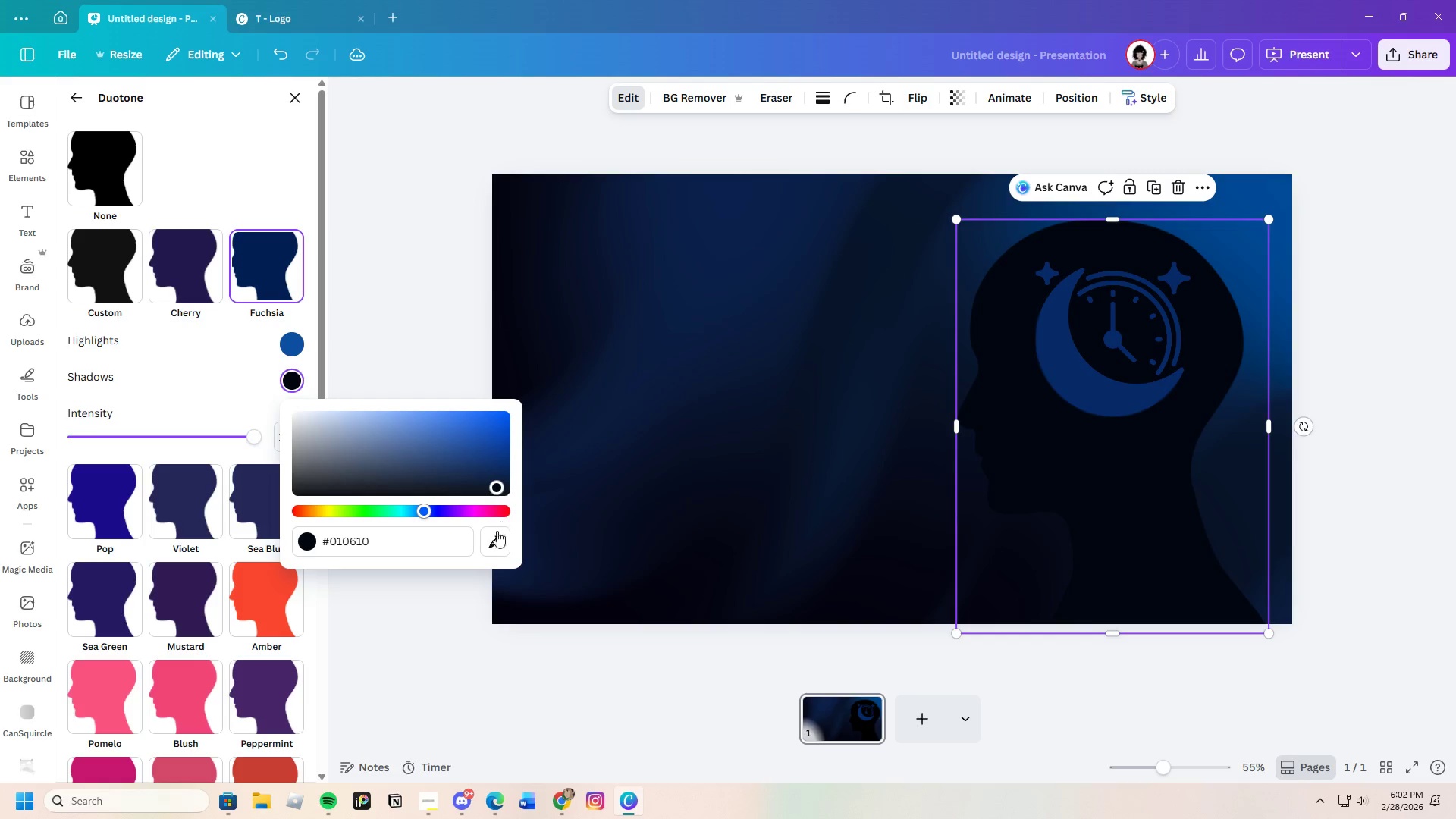 
left_click([495, 541])
 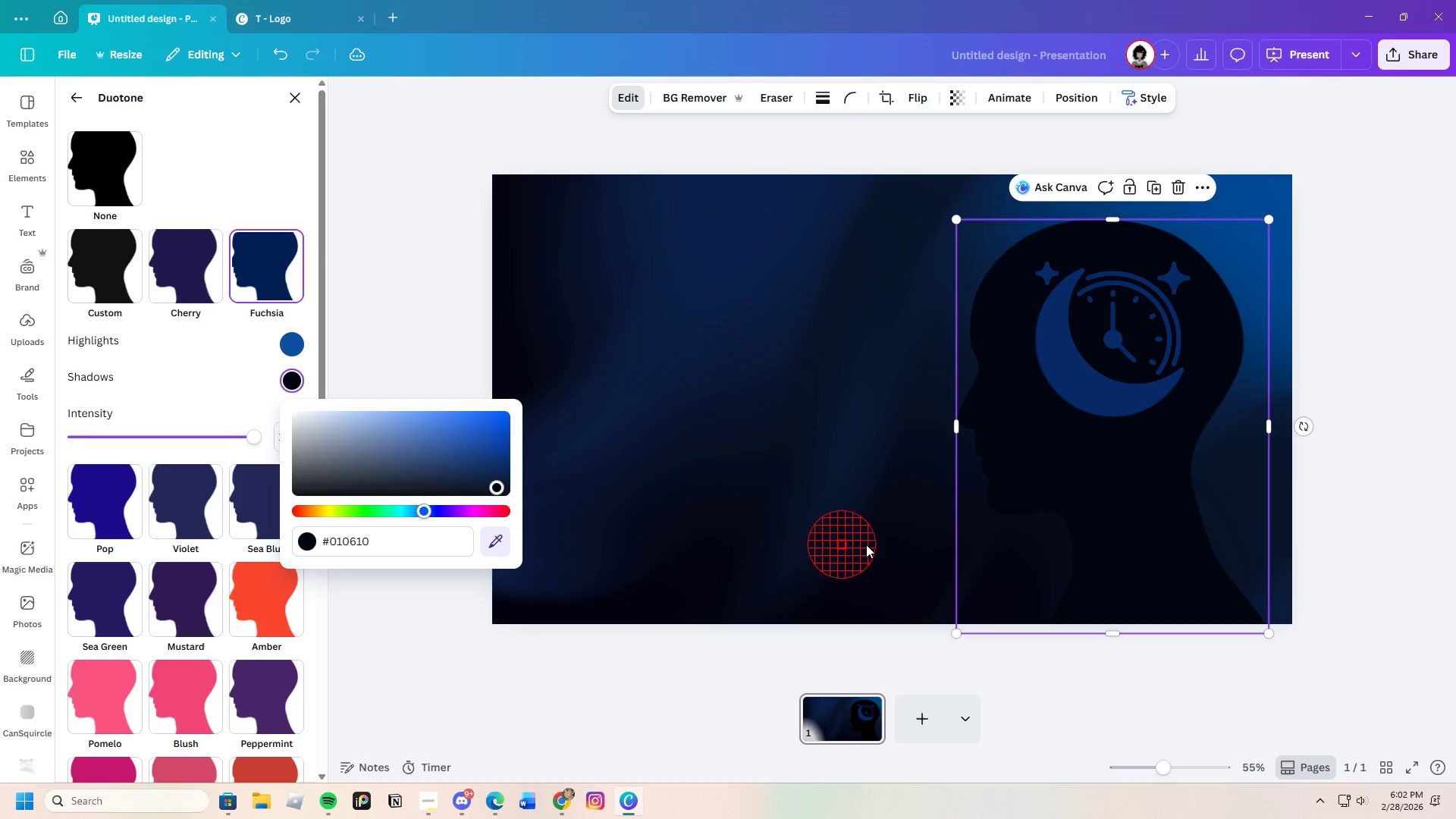 
left_click([901, 544])
 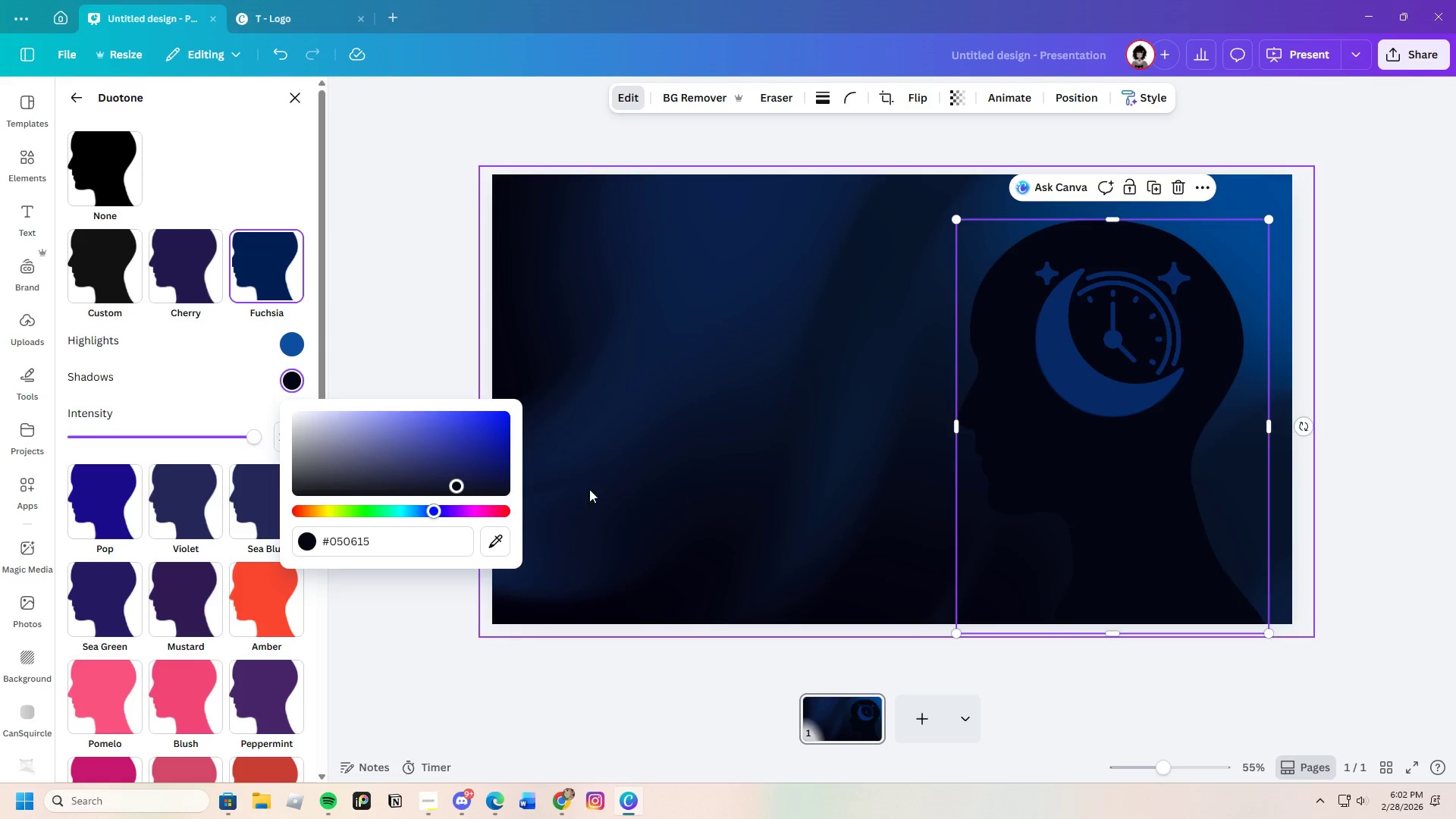 
left_click([297, 340])
 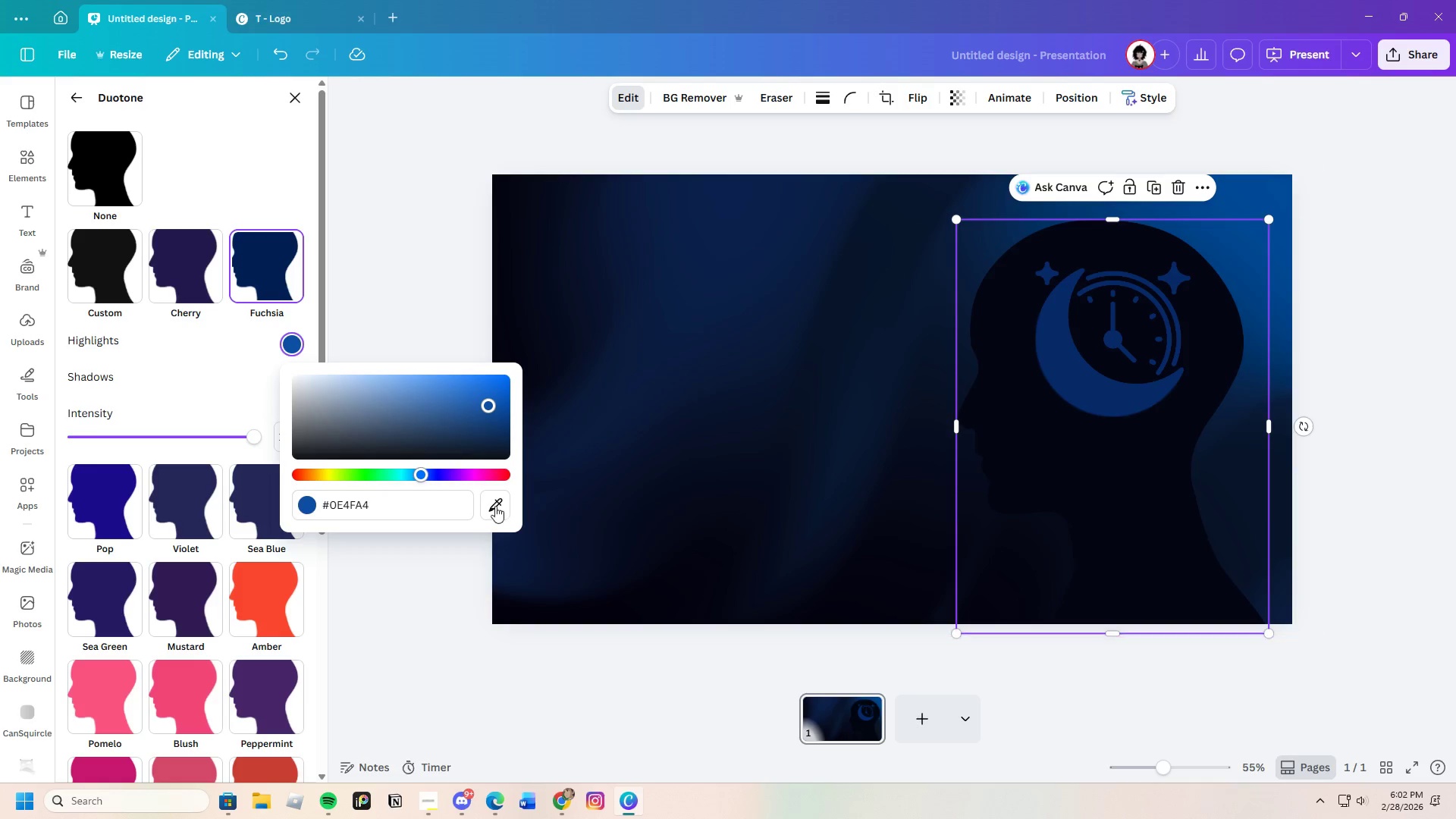 
left_click([491, 509])
 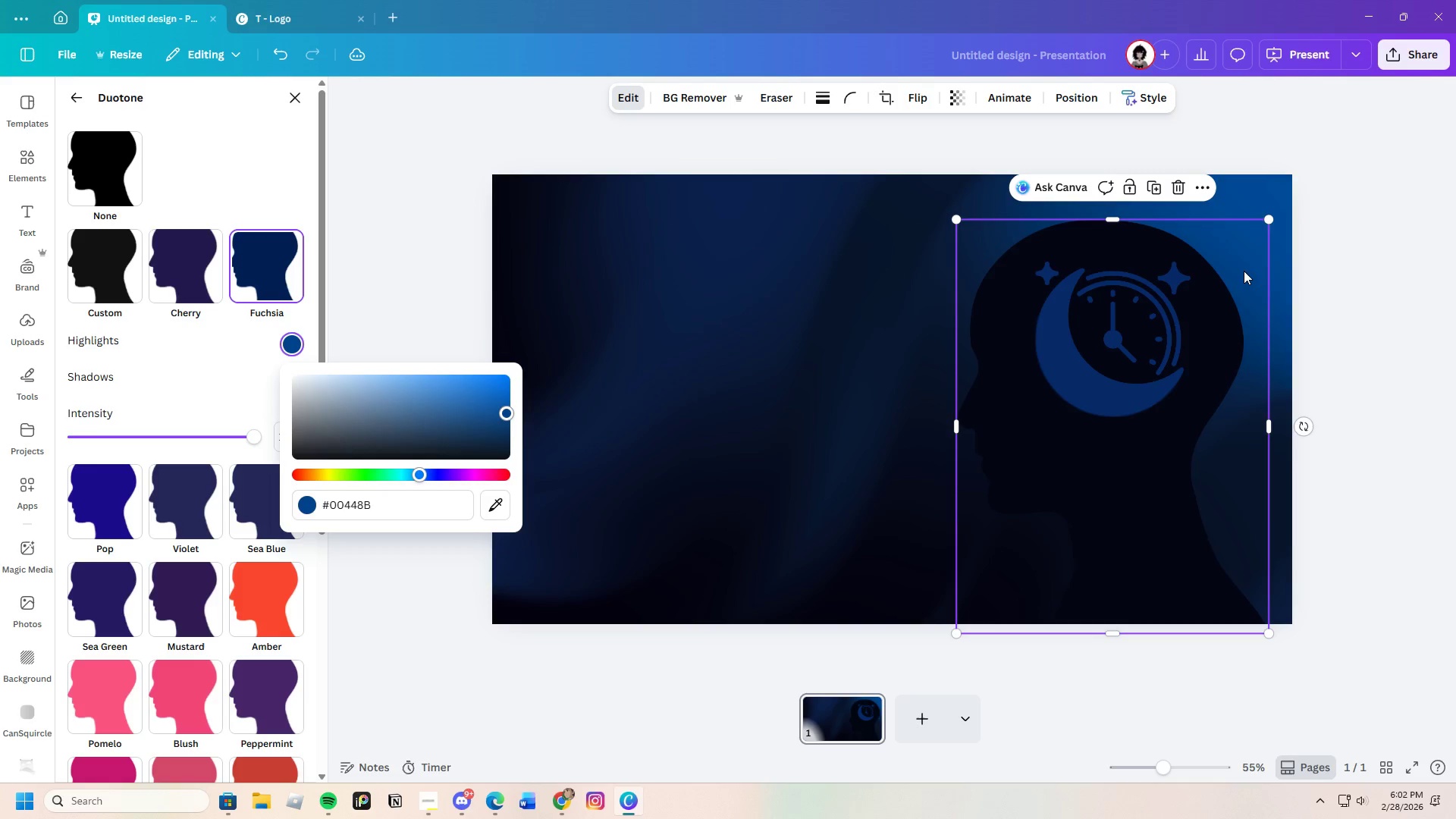 
left_click([858, 394])
 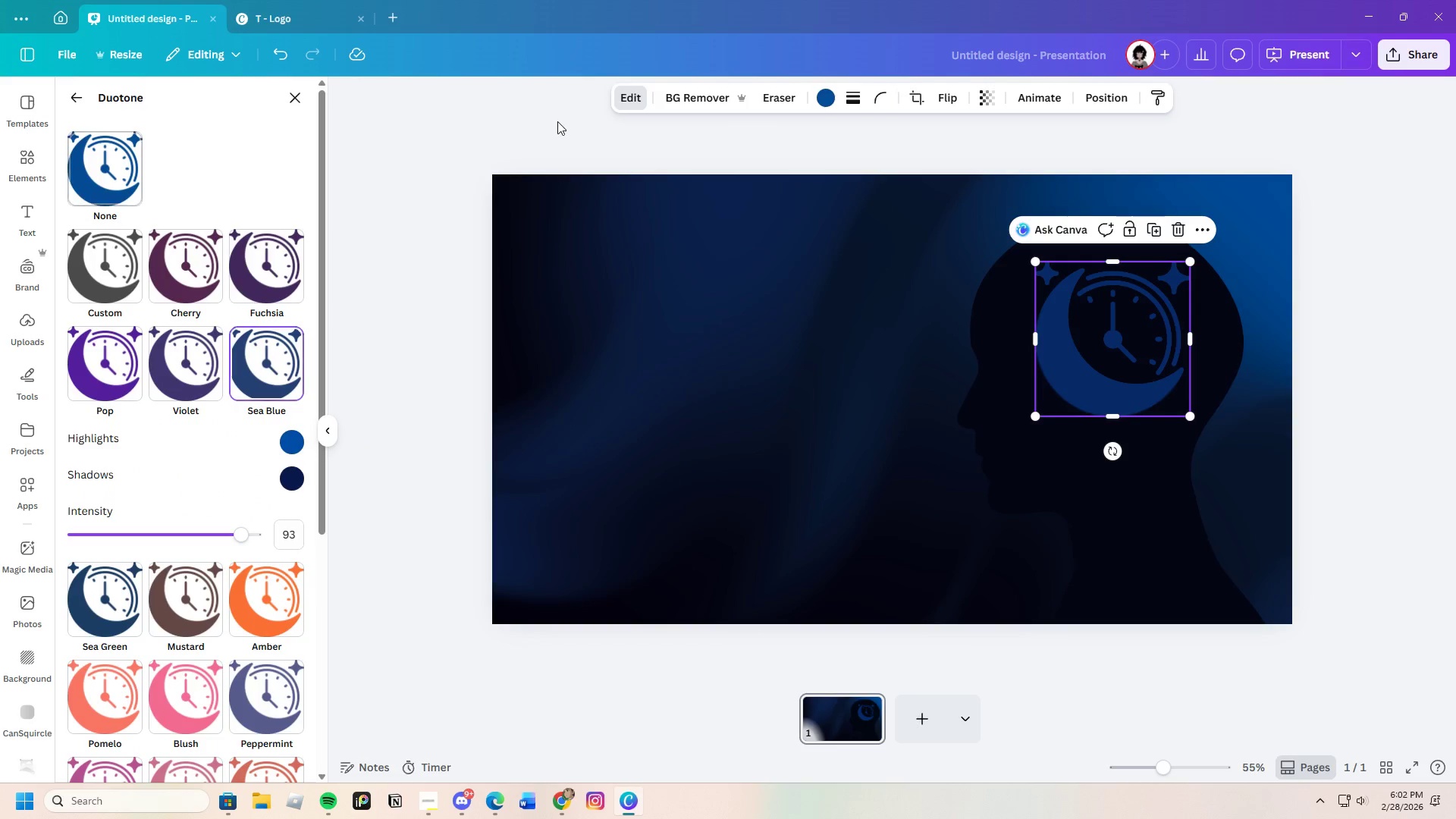 
wait(8.56)
 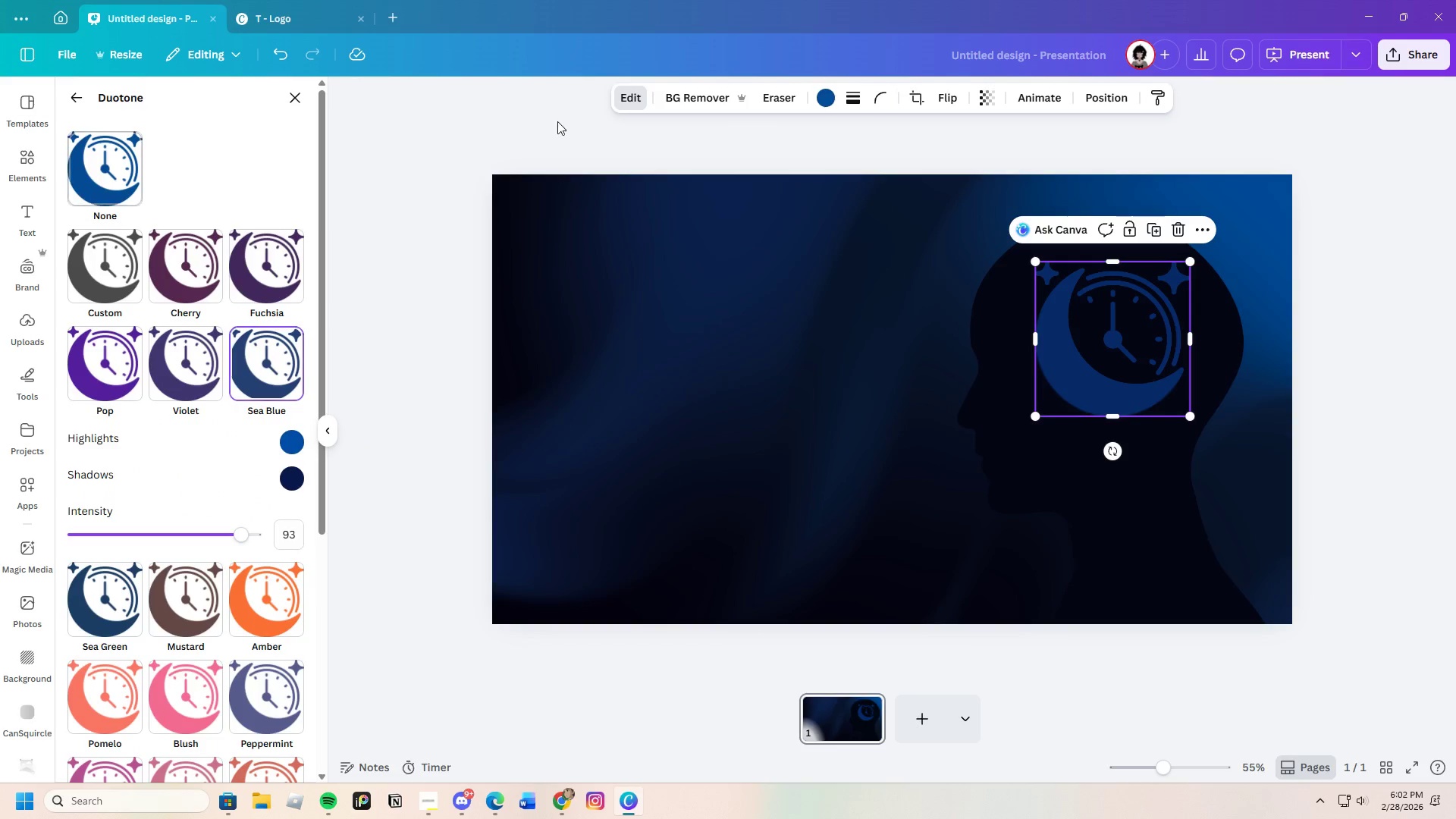 
left_click([194, 714])
 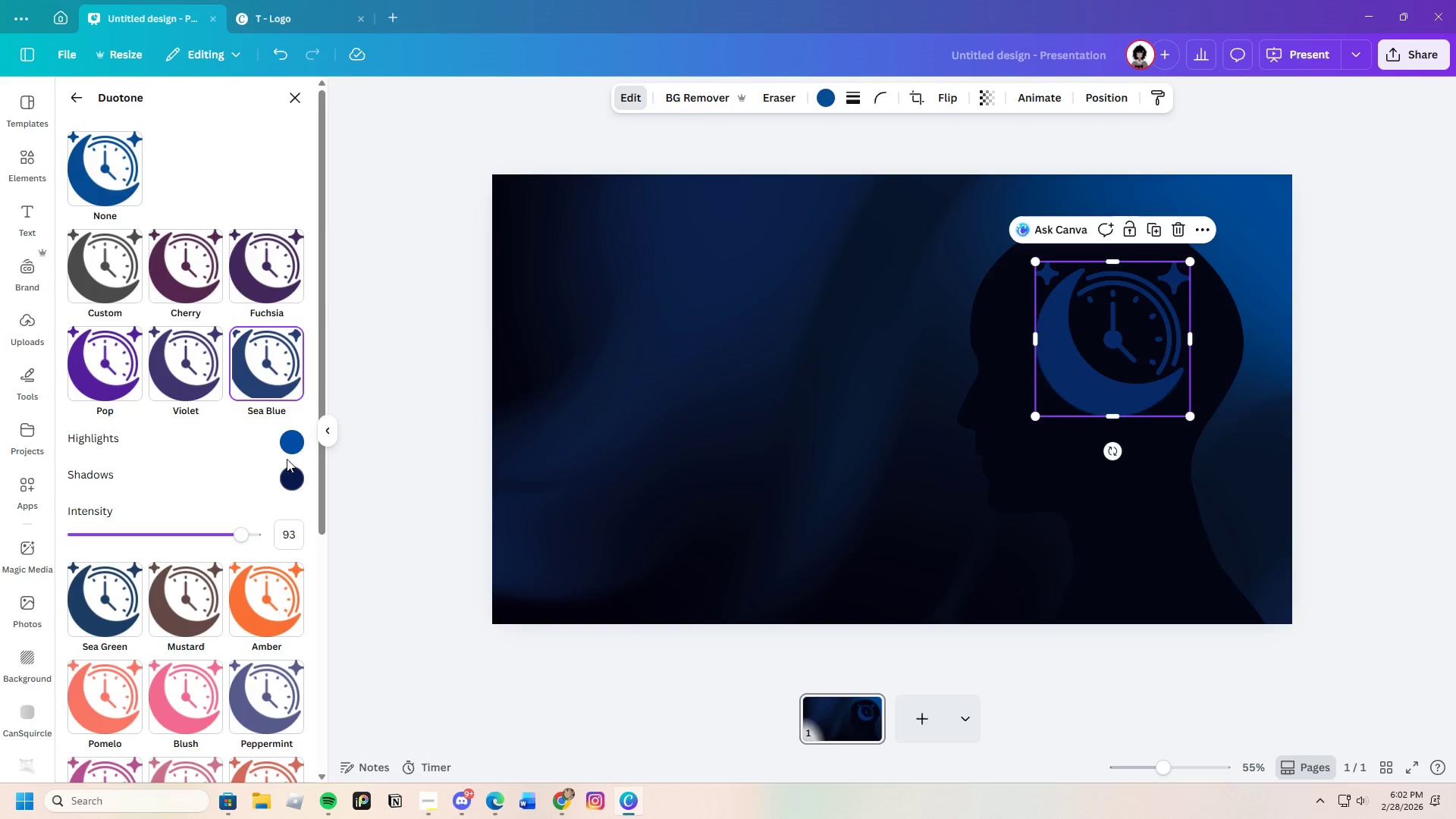 
left_click([293, 443])
 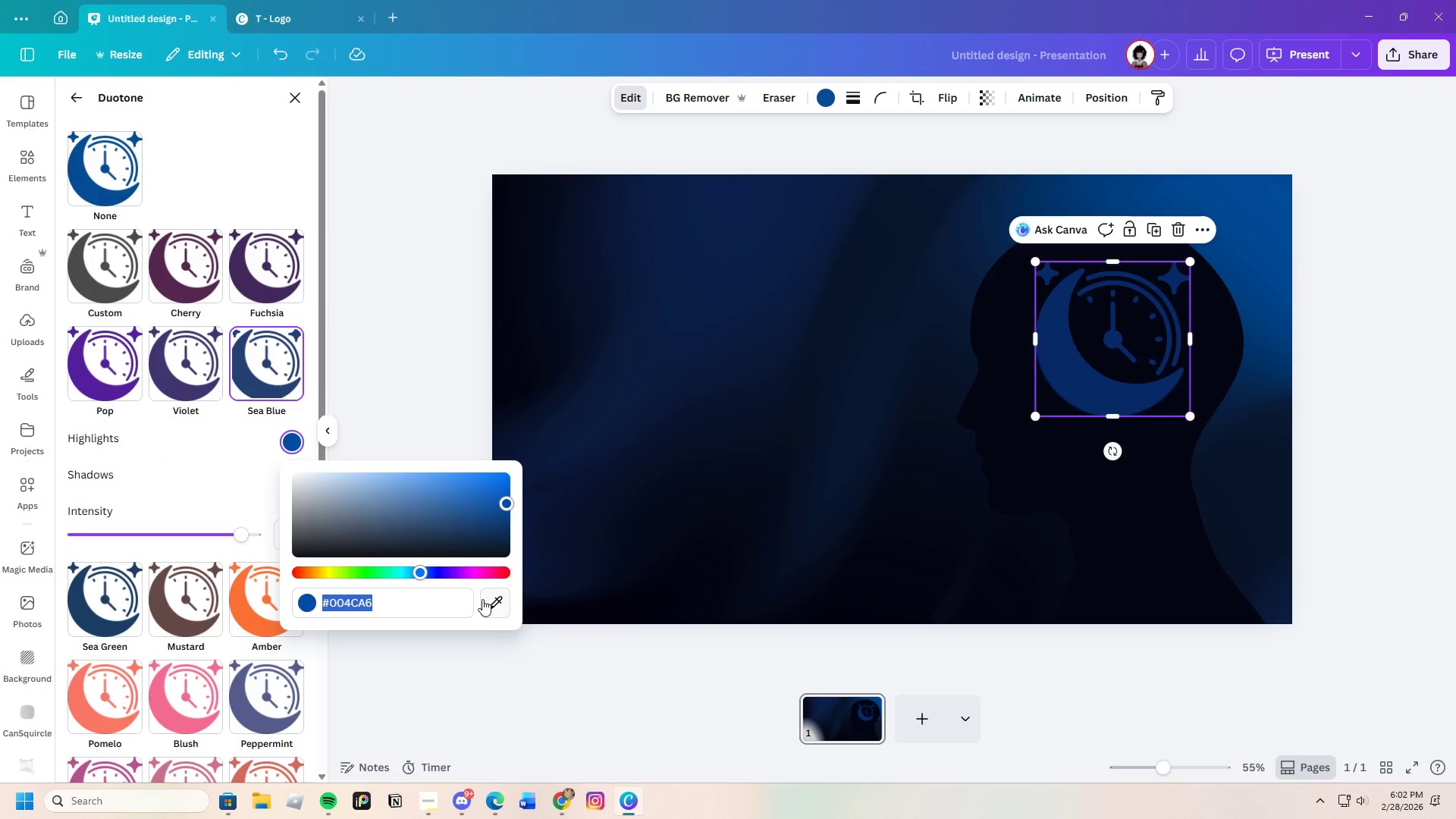 
left_click([488, 601])
 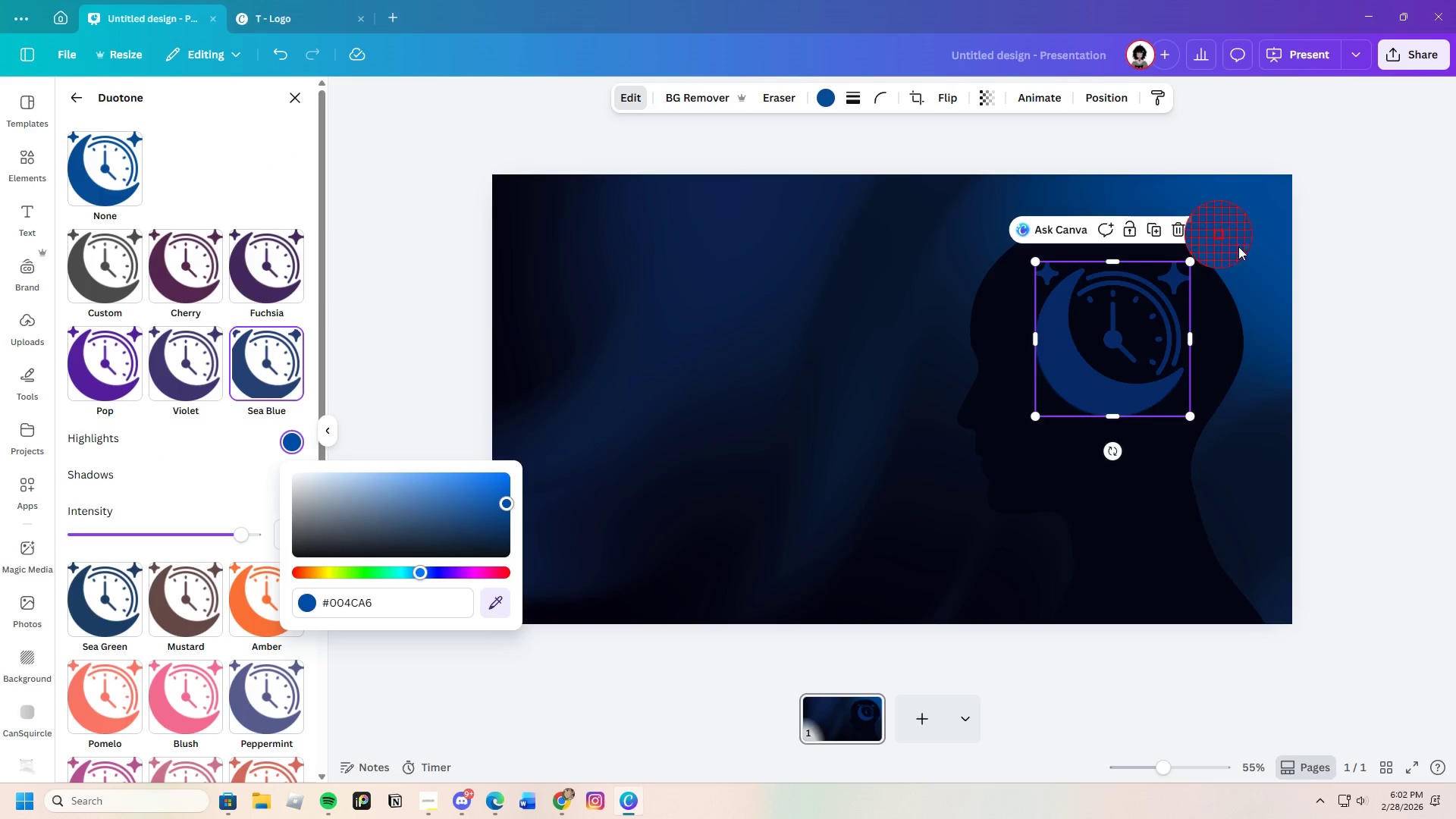 
left_click([1246, 249])
 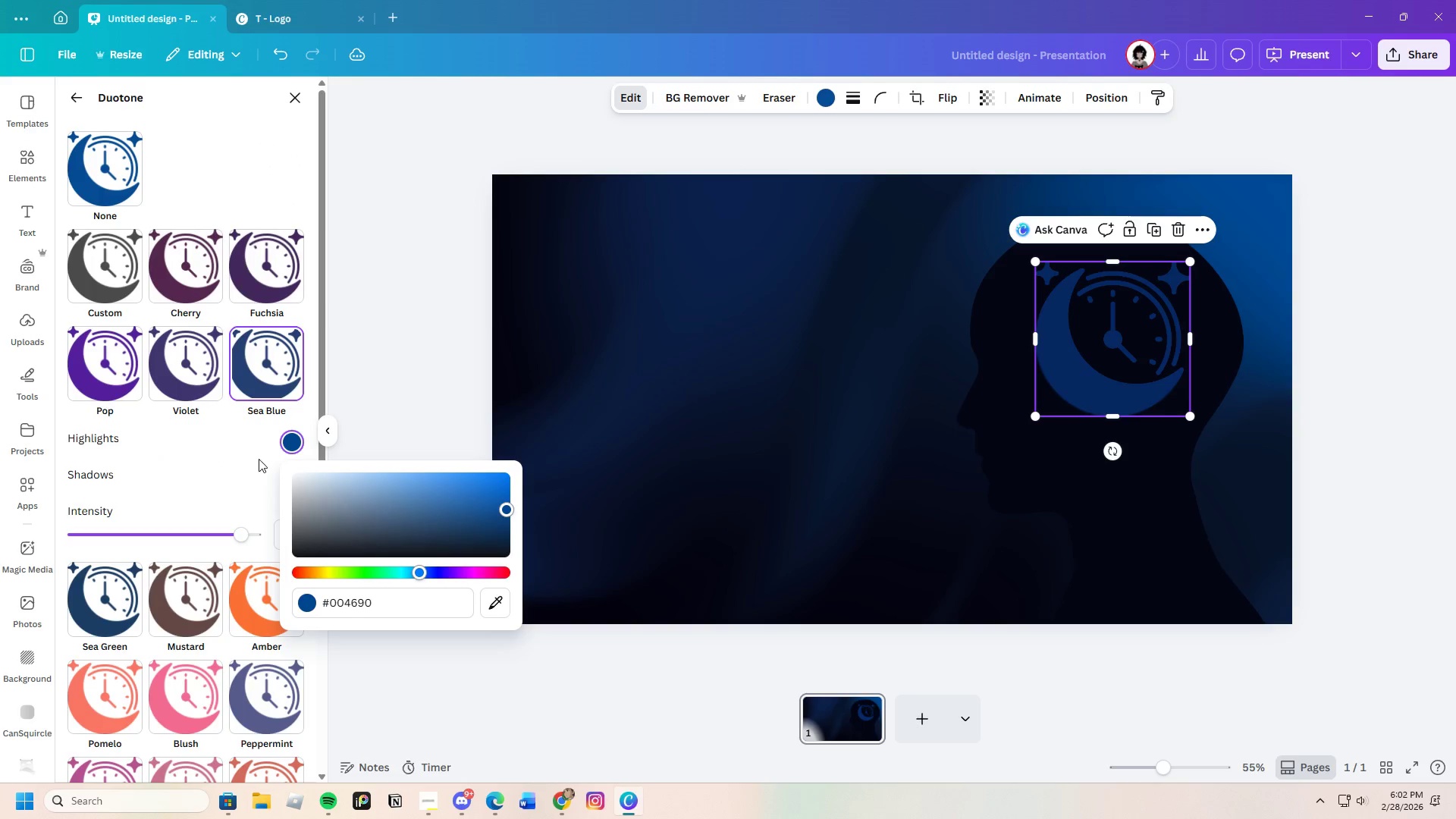 
double_click([292, 485])
 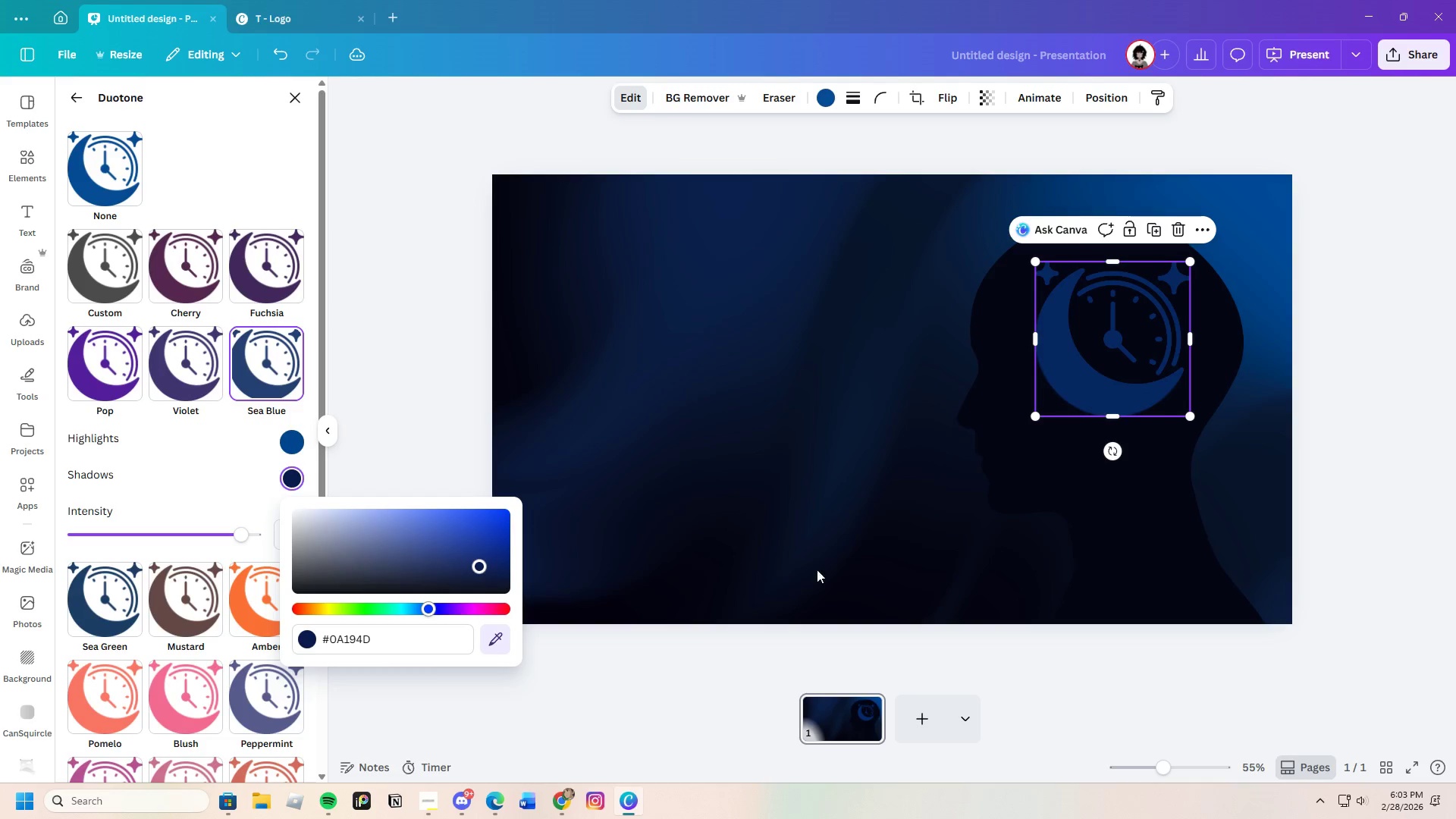 
left_click([886, 551])
 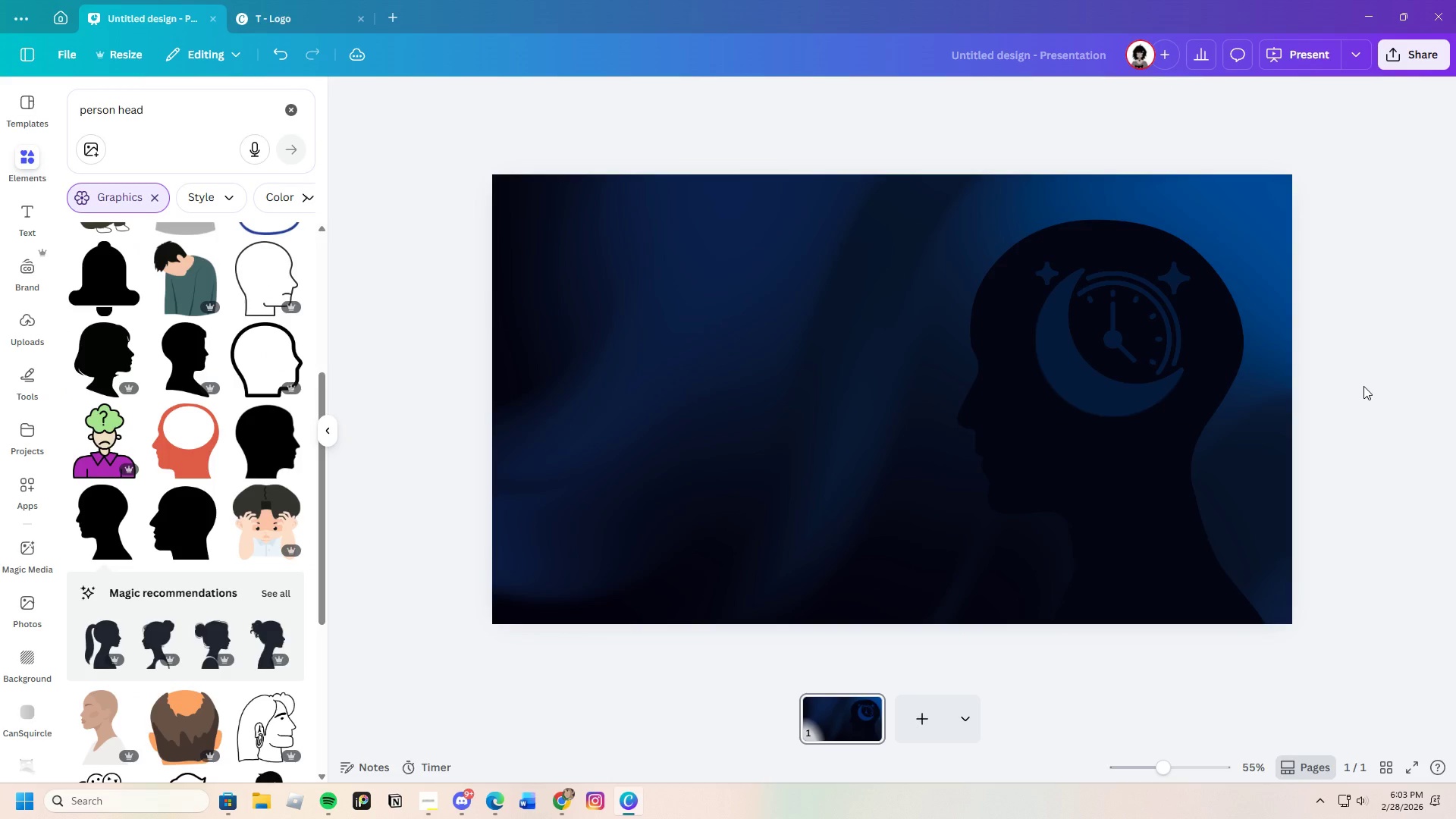 
left_click([1098, 353])
 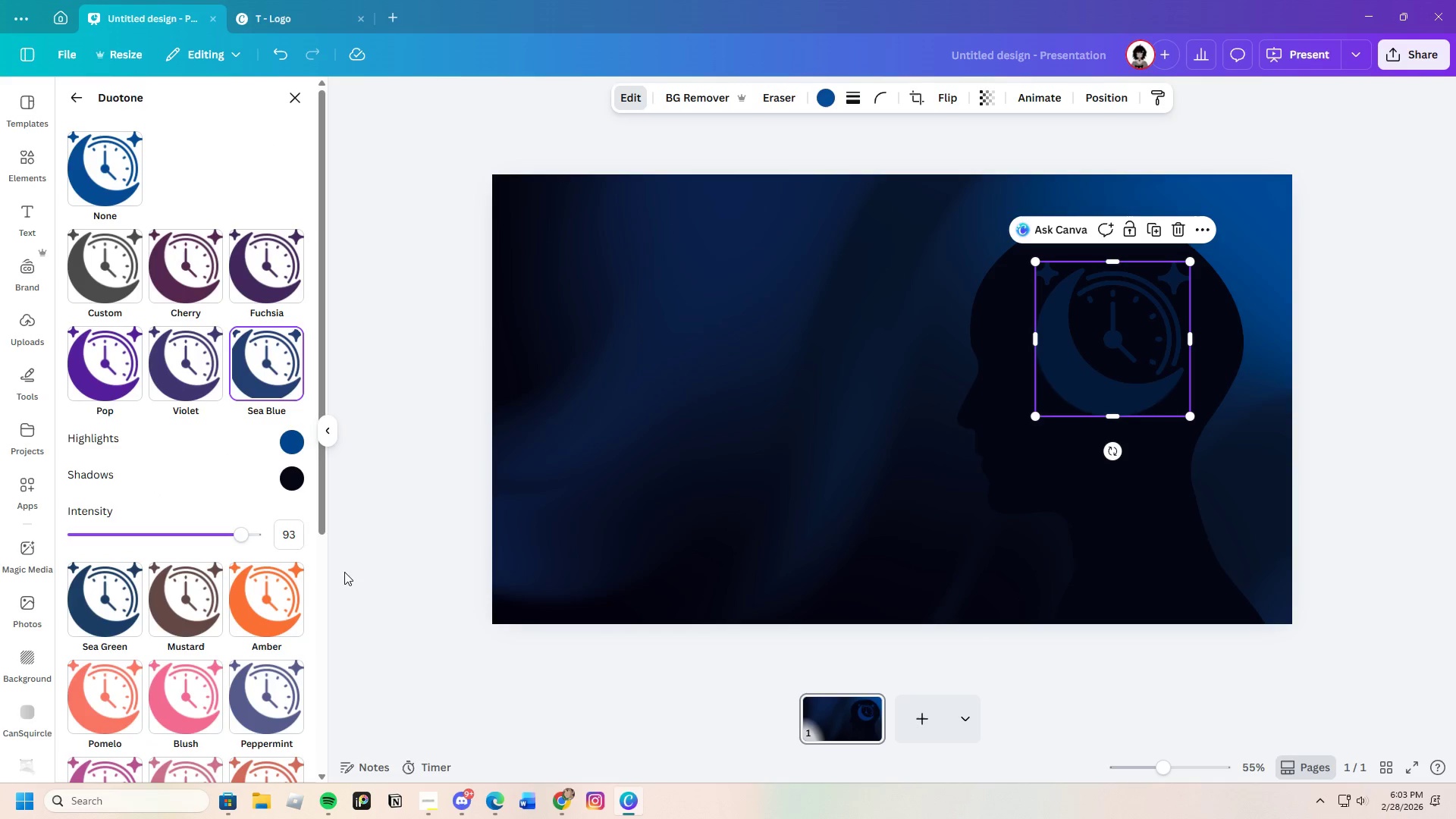 
wait(5.38)
 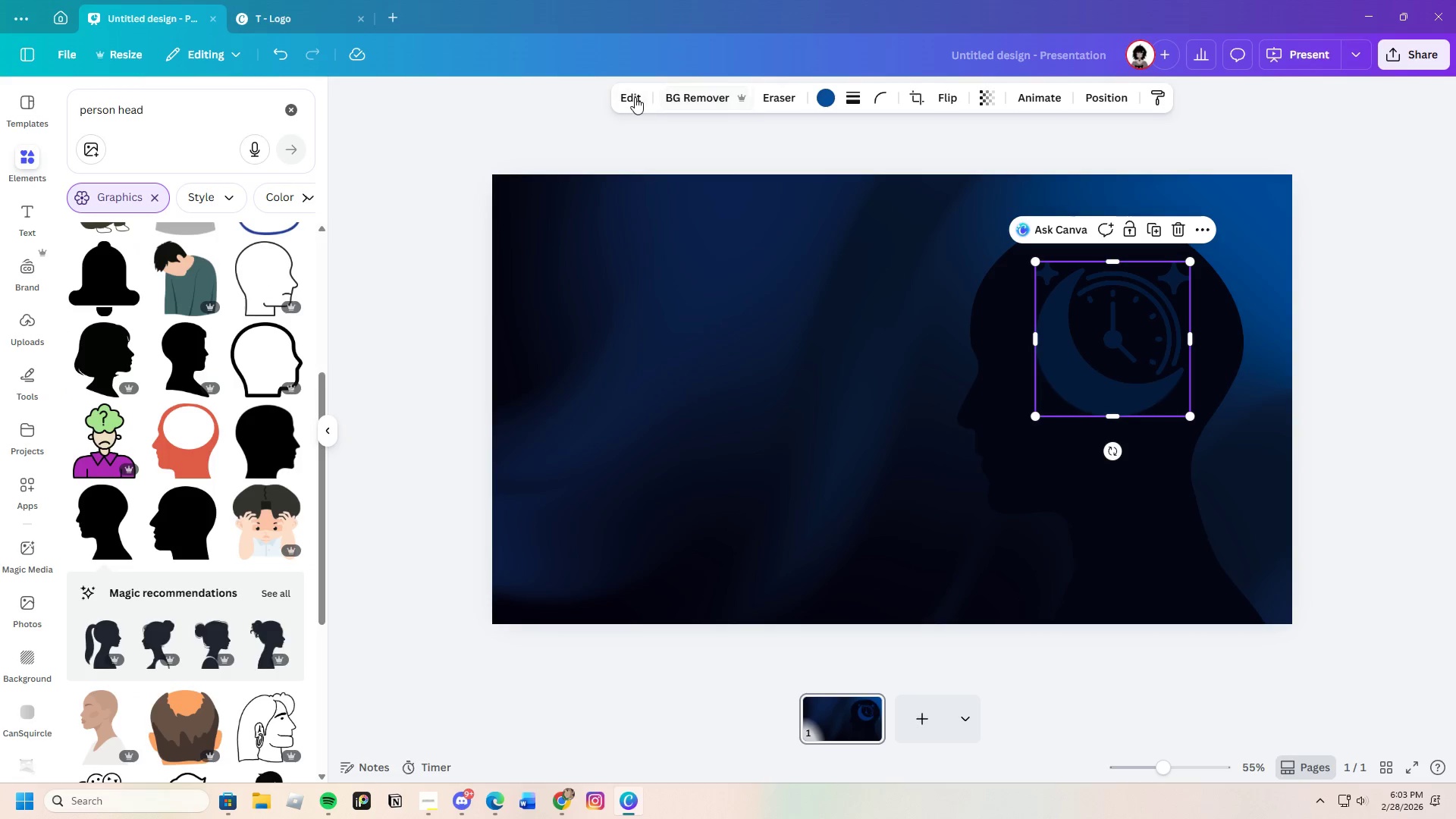 
left_click([297, 444])
 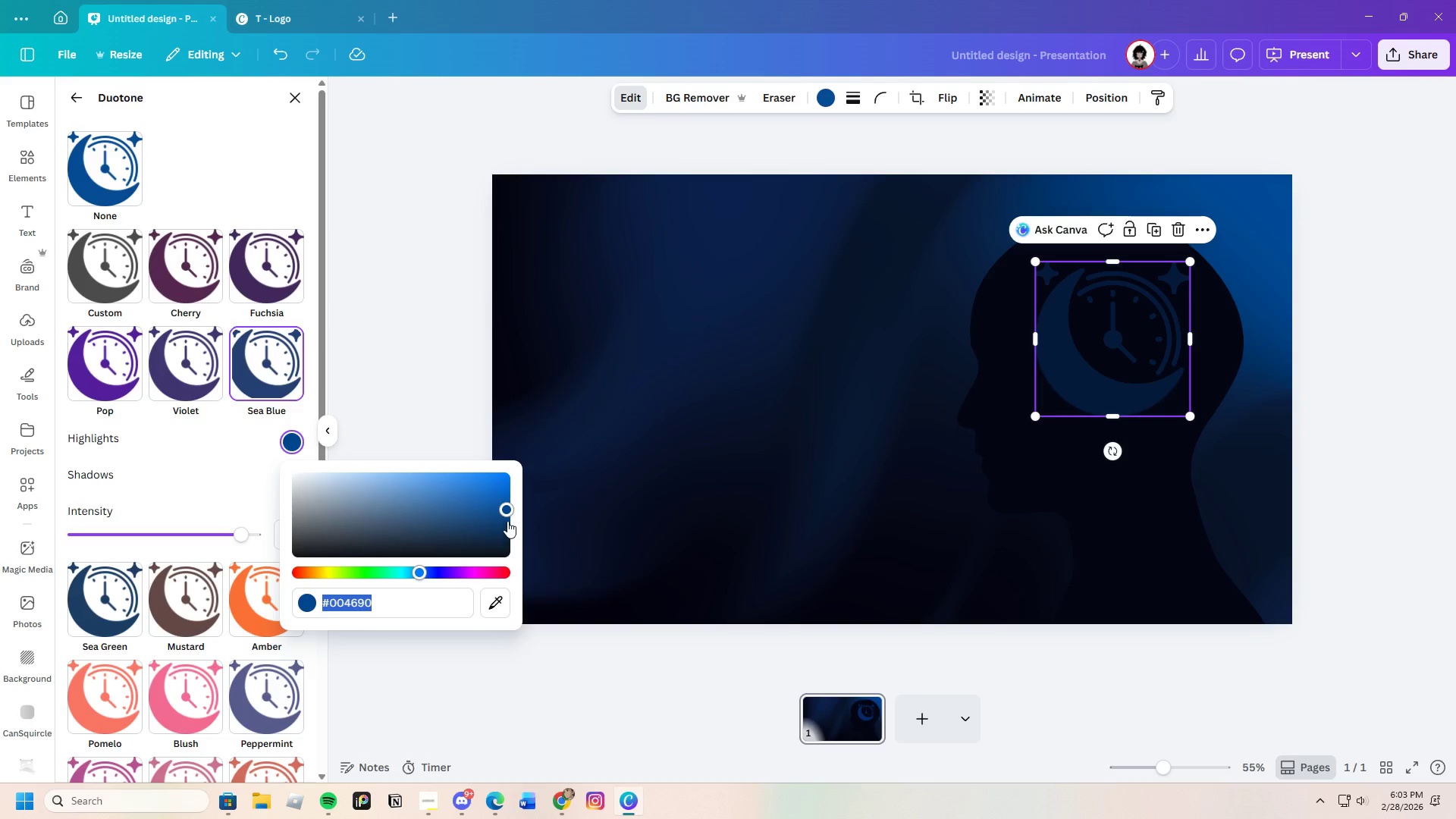 
left_click_drag(start_coordinate=[505, 514], to_coordinate=[513, 473])
 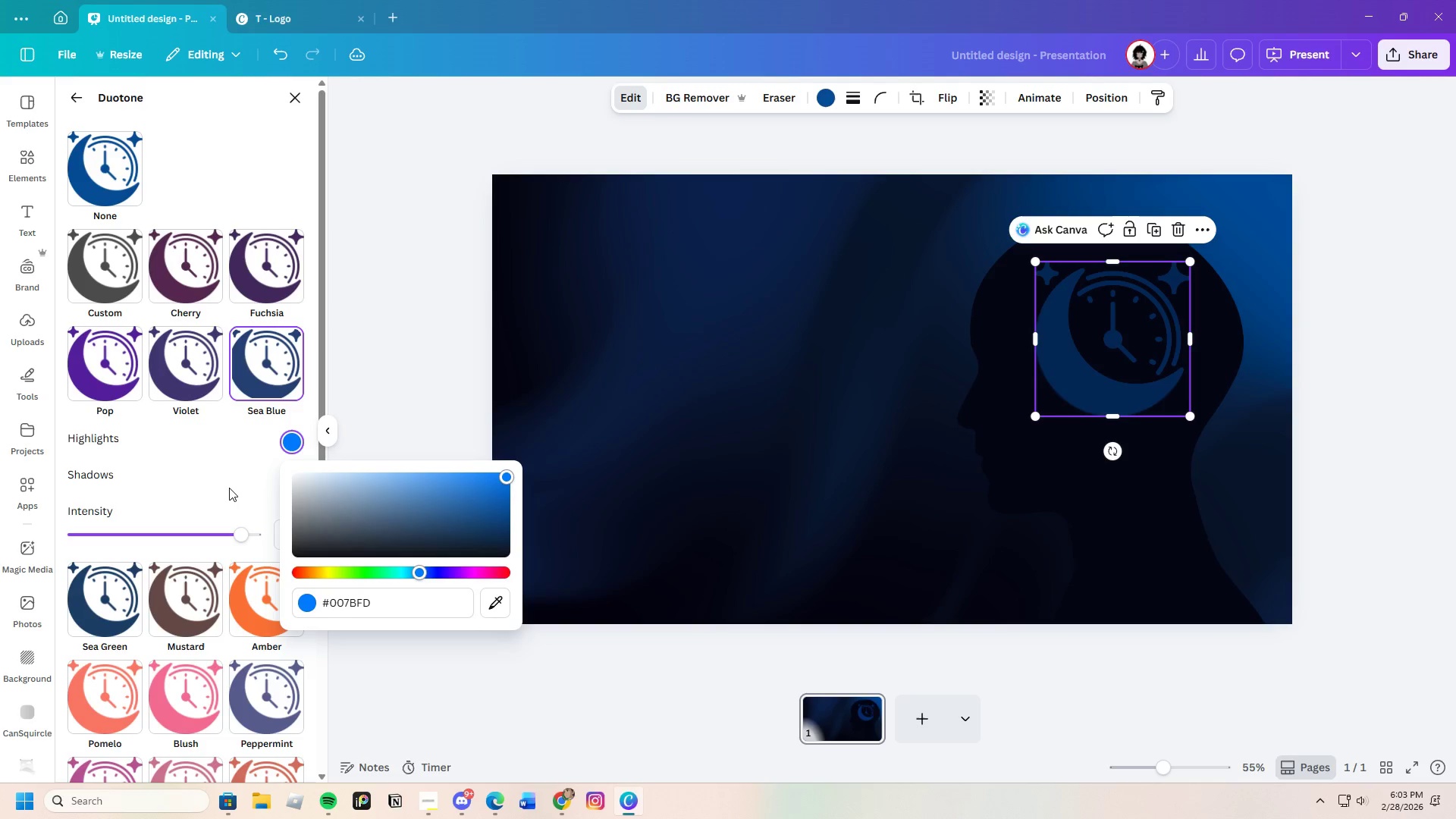 
left_click([242, 494])
 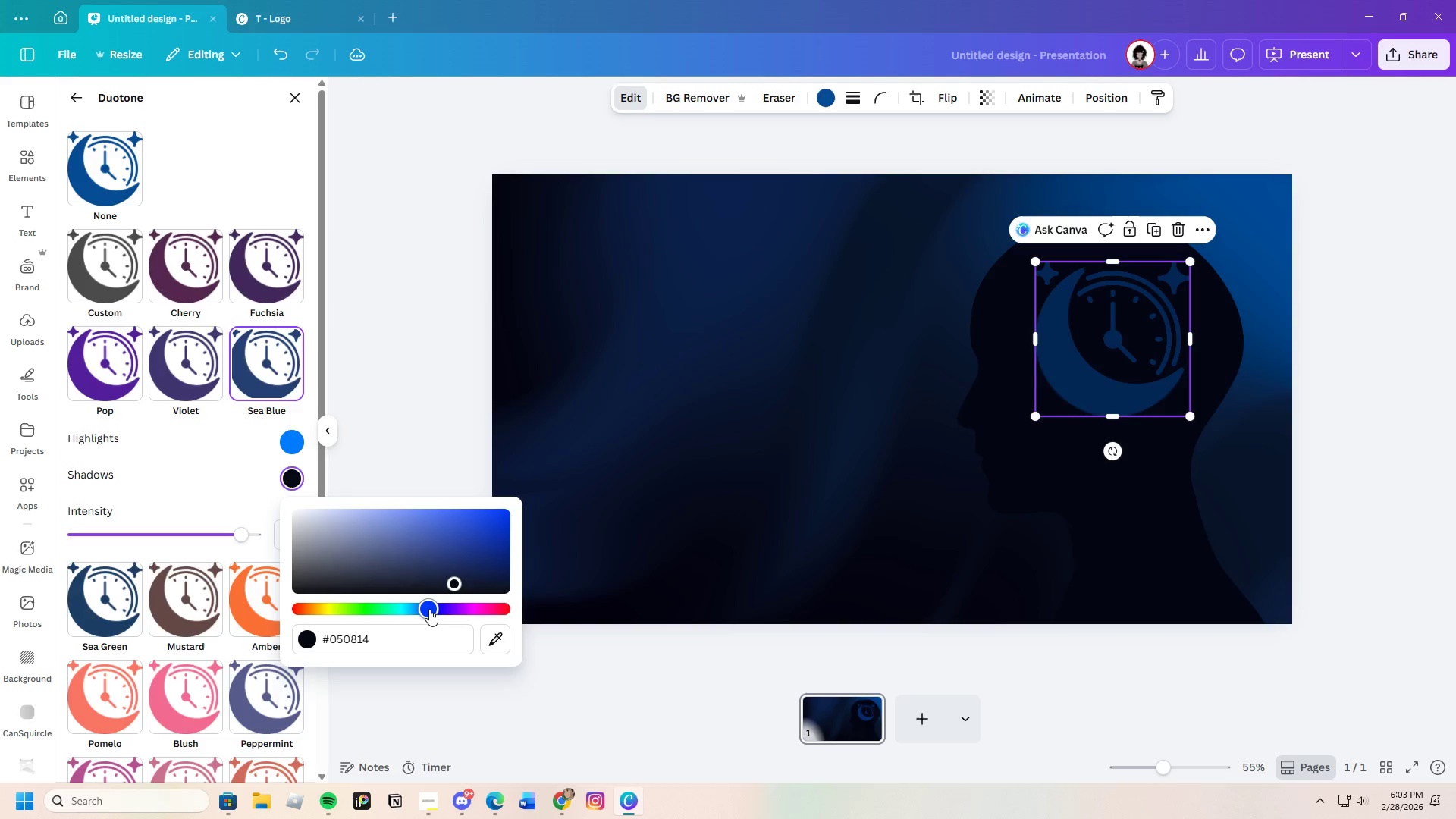 
left_click_drag(start_coordinate=[462, 570], to_coordinate=[463, 581])
 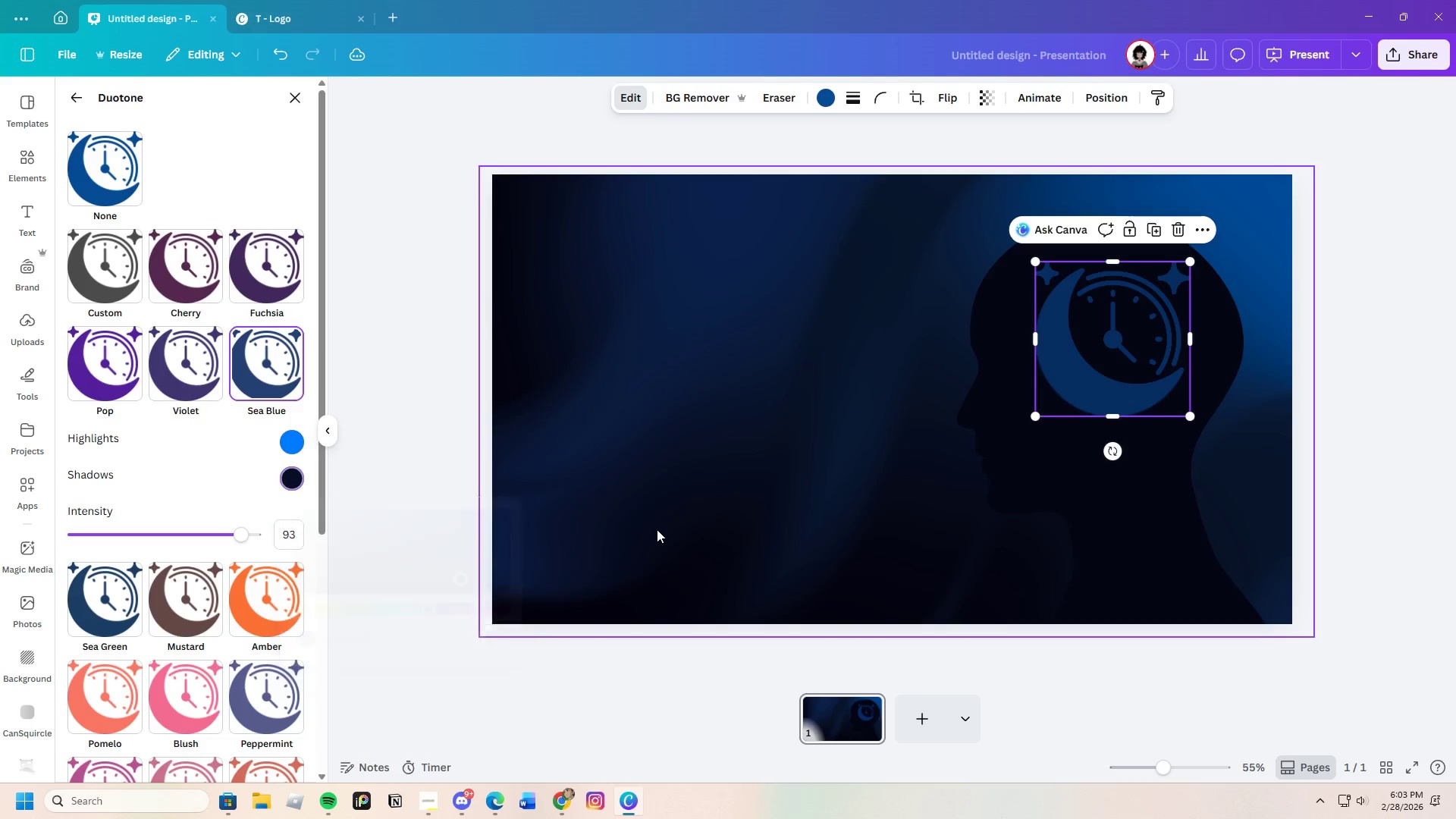 
double_click([657, 529])
 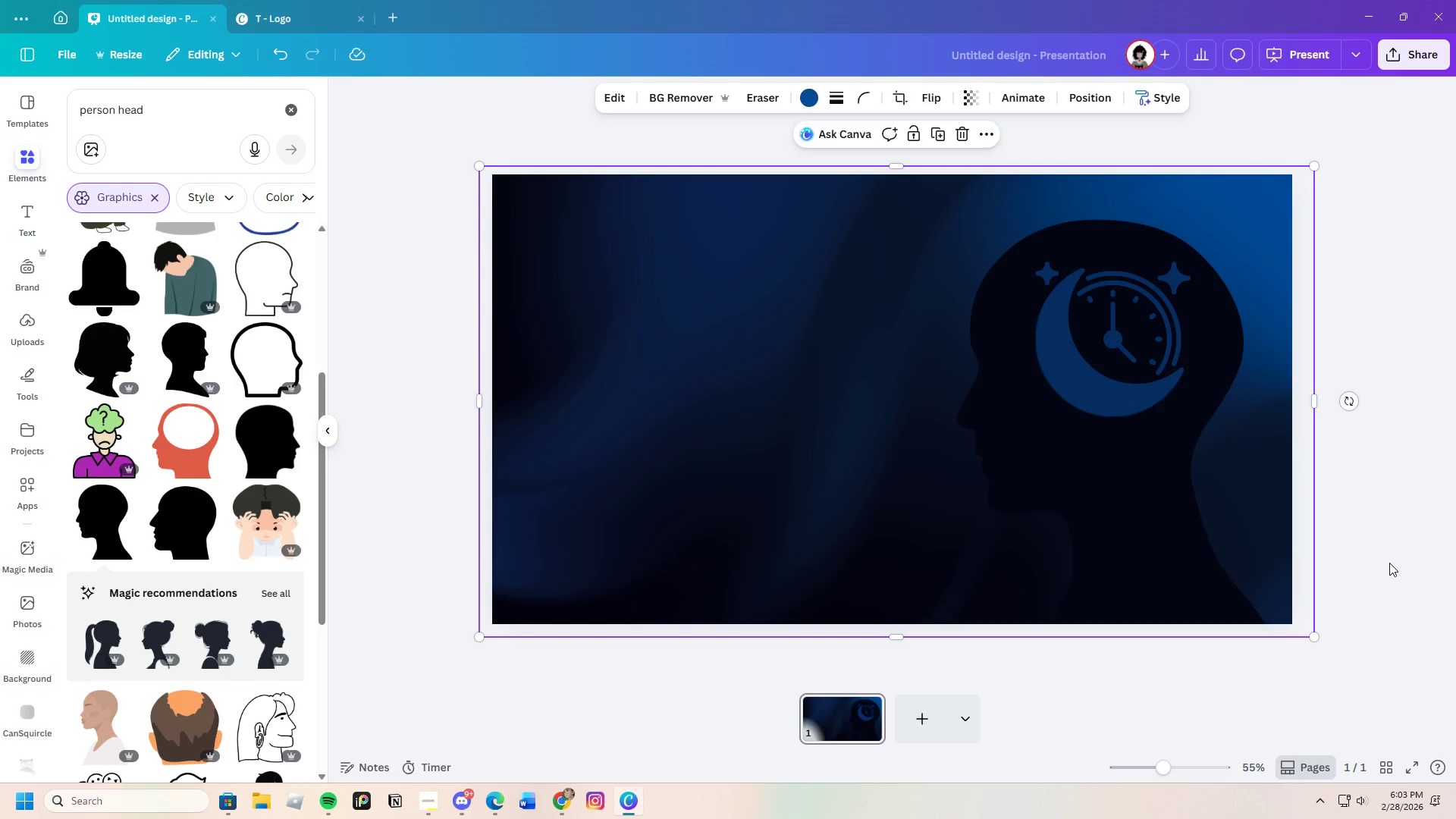 
wait(11.33)
 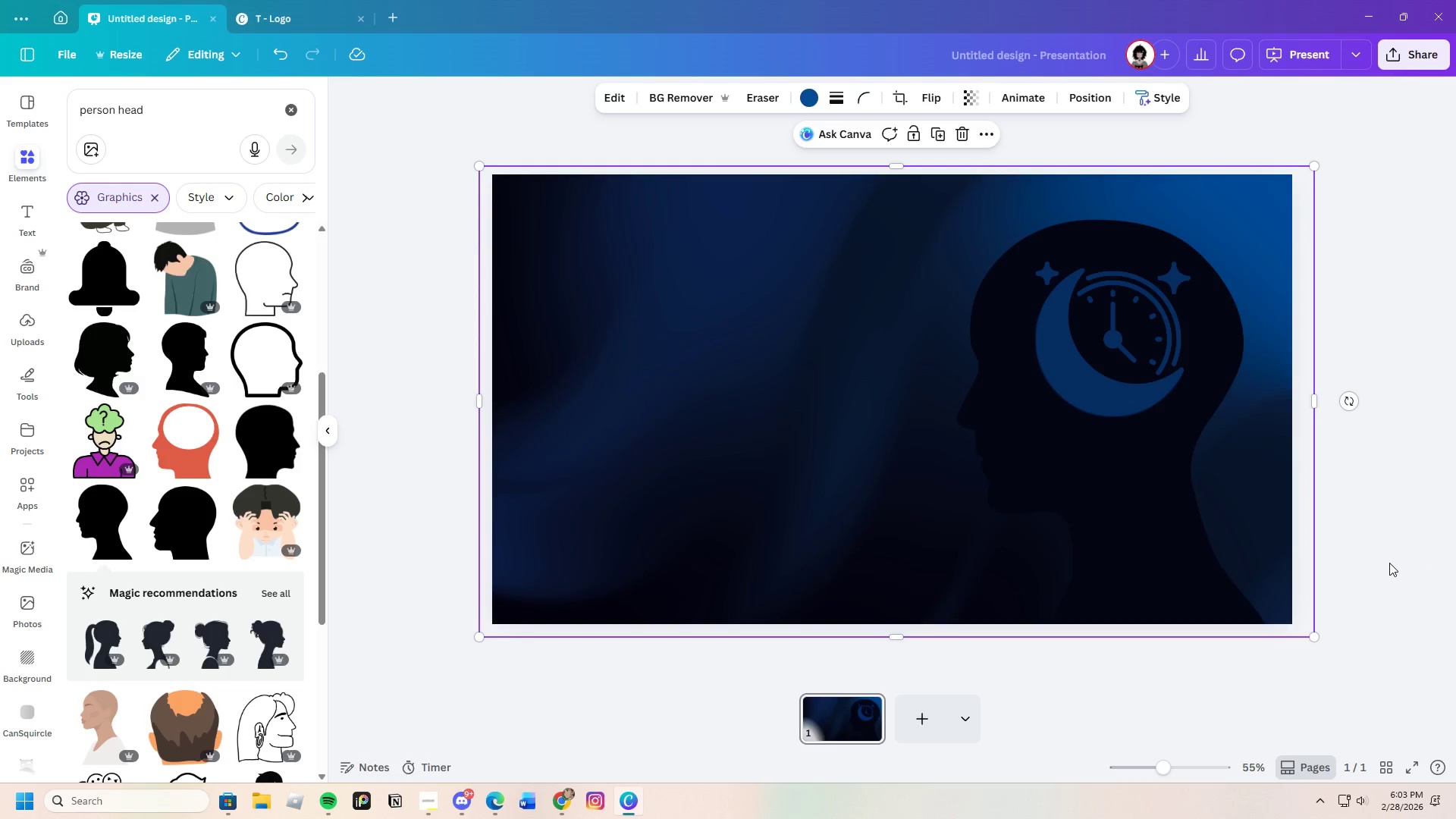 
left_click([673, 113])
 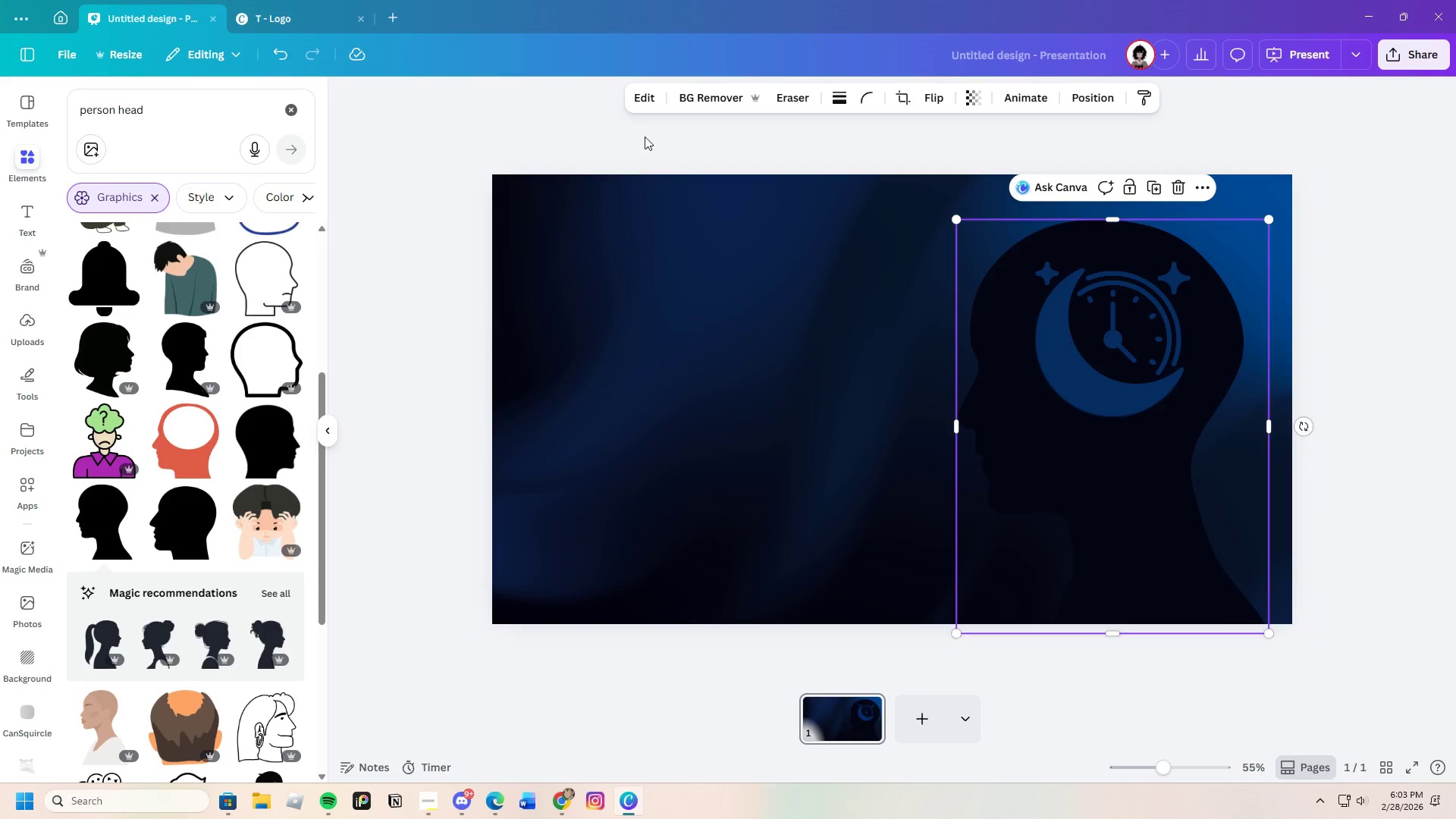 
left_click([651, 96])
 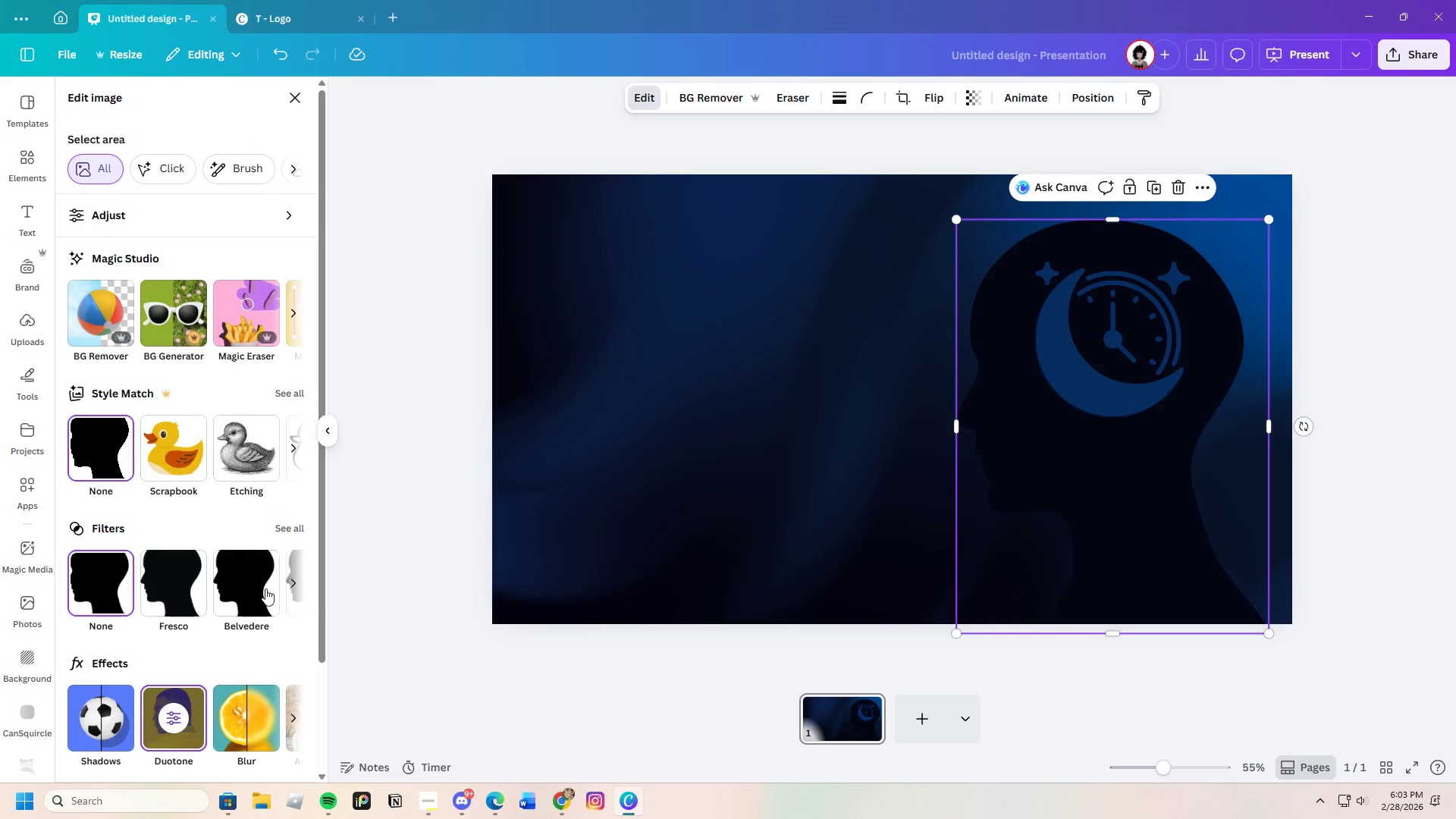 
left_click([168, 717])
 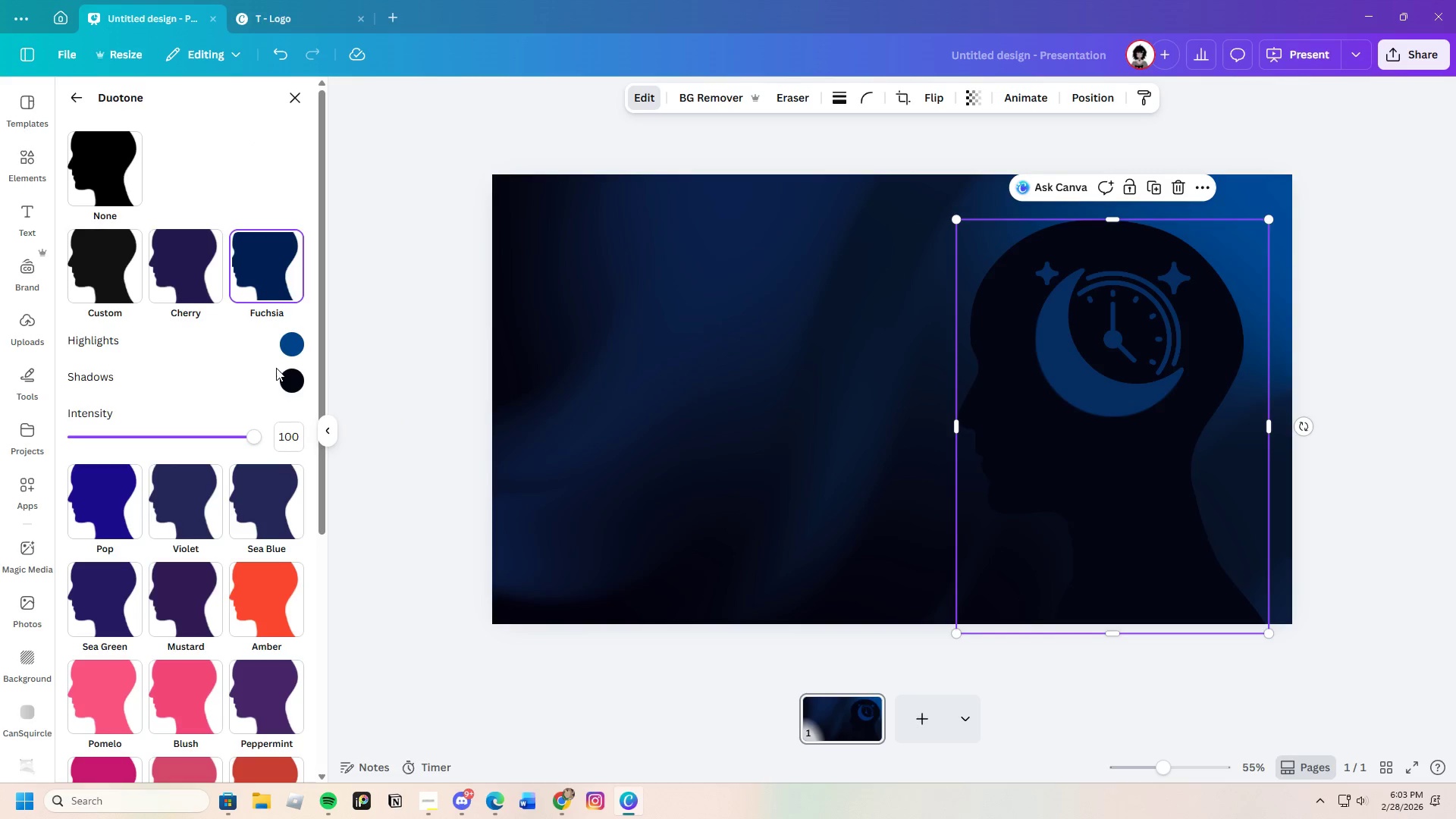 
left_click([297, 378])
 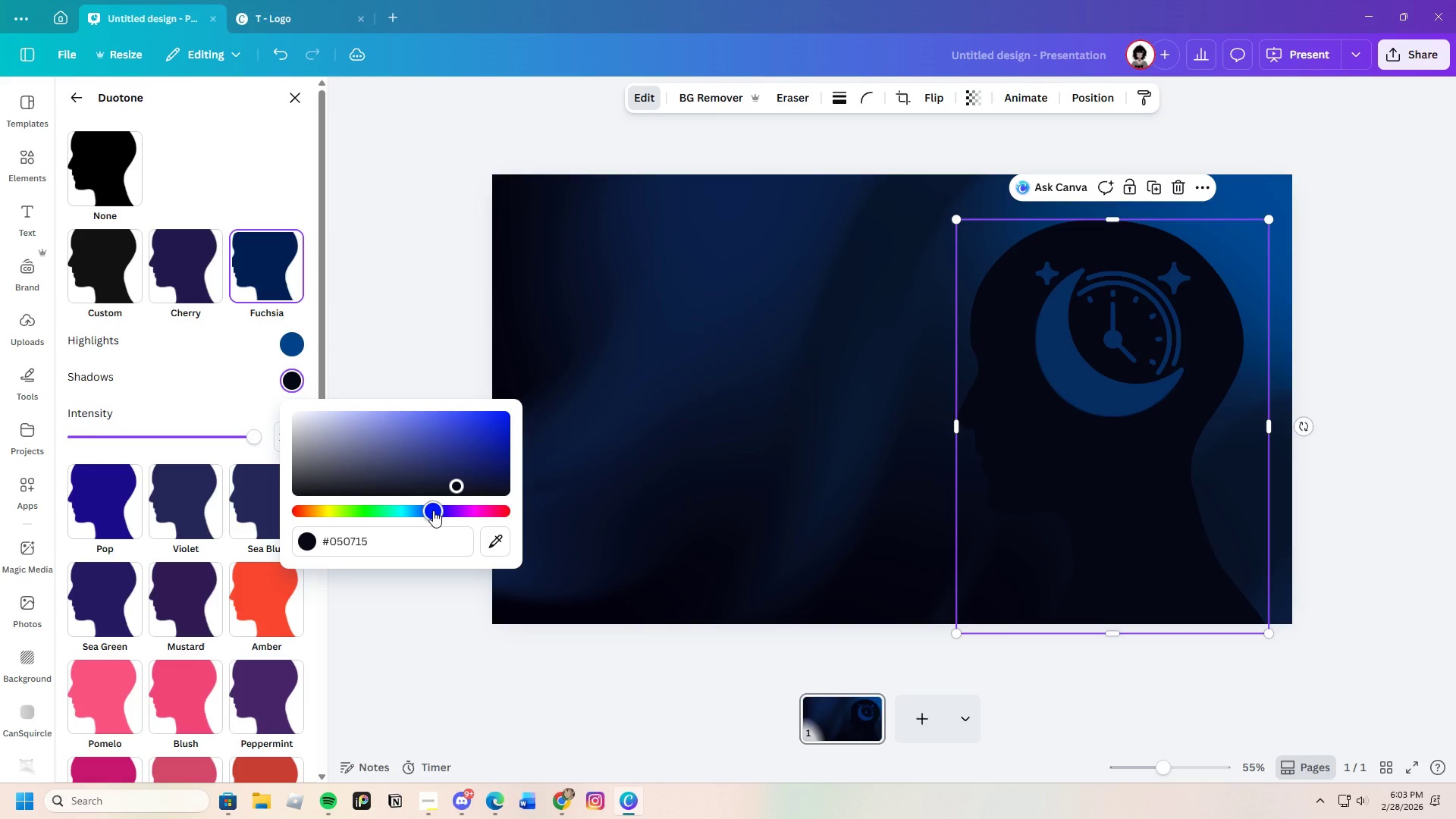 
left_click_drag(start_coordinate=[453, 484], to_coordinate=[438, 491])
 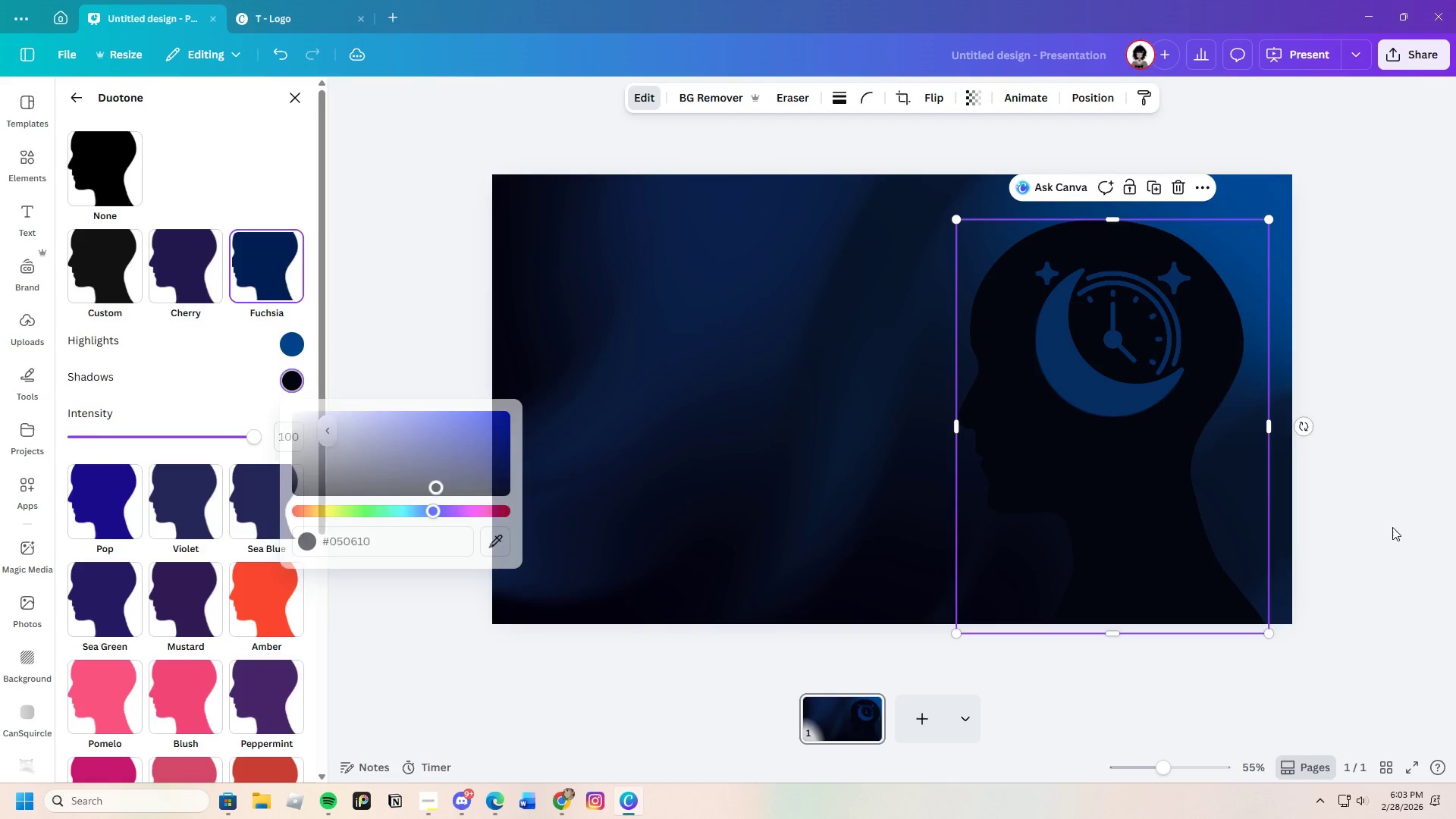 
double_click([1383, 527])
 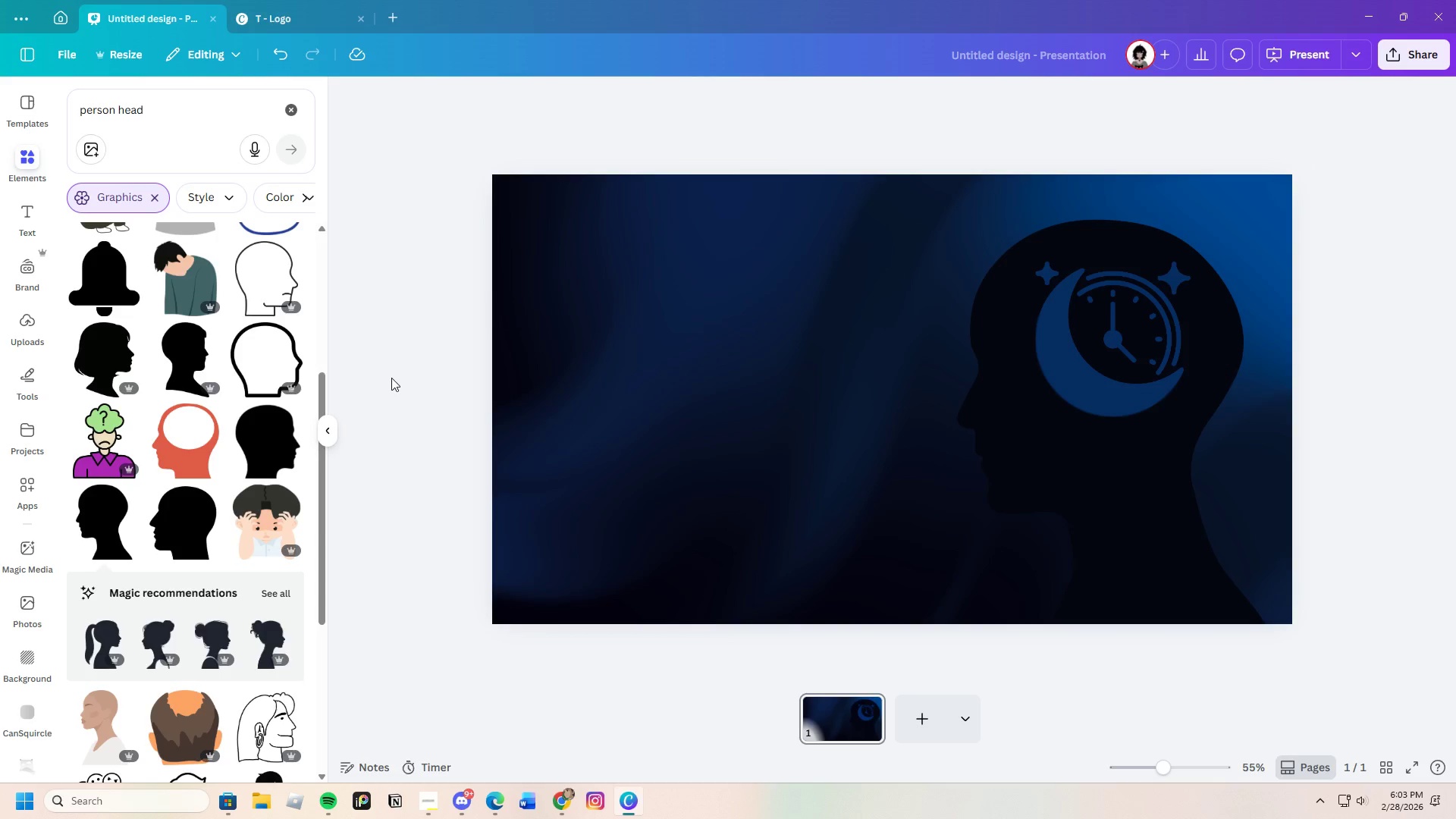 
wait(6.56)
 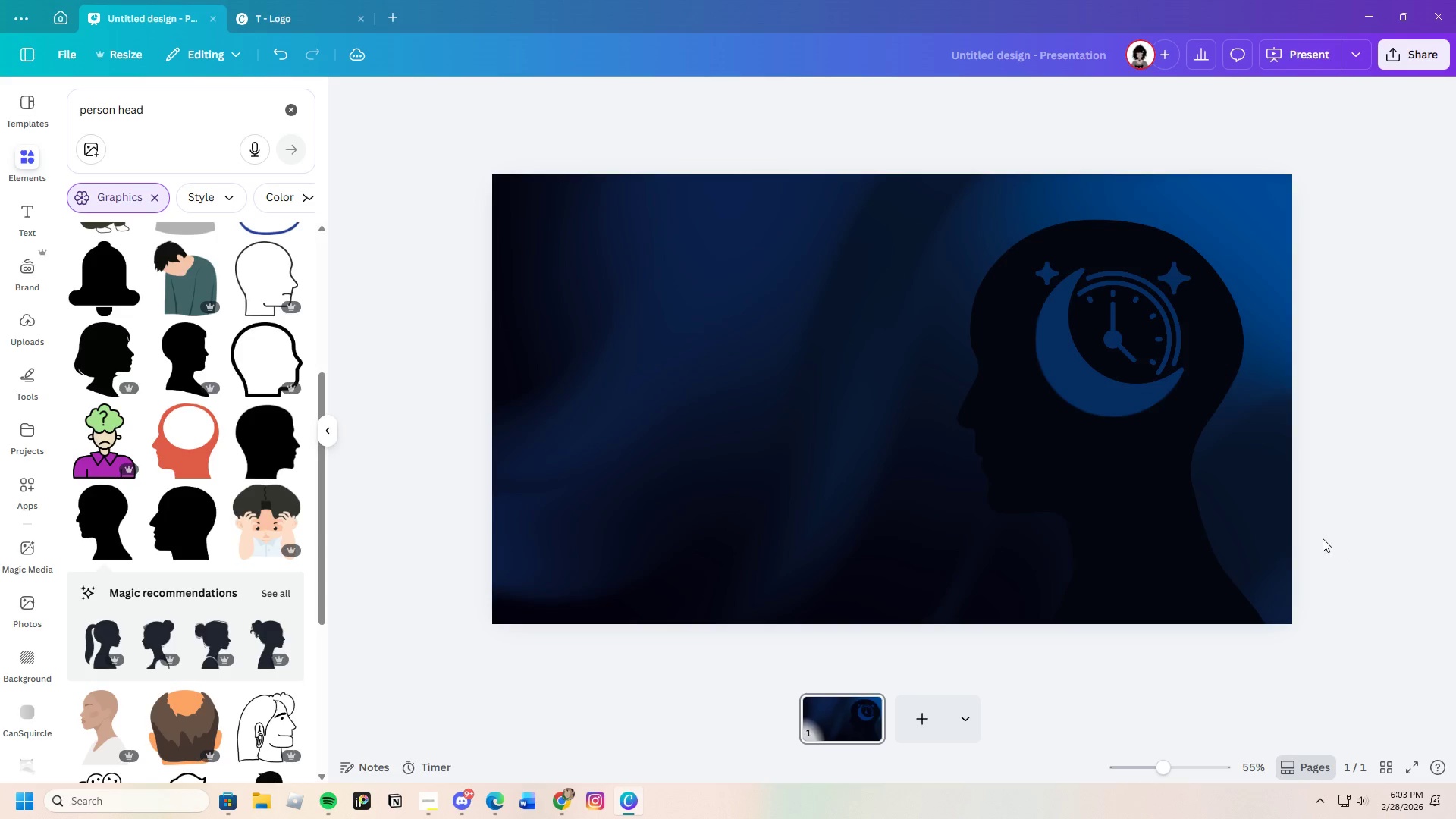 
left_click_drag(start_coordinate=[156, 108], to_coordinate=[66, 115])
 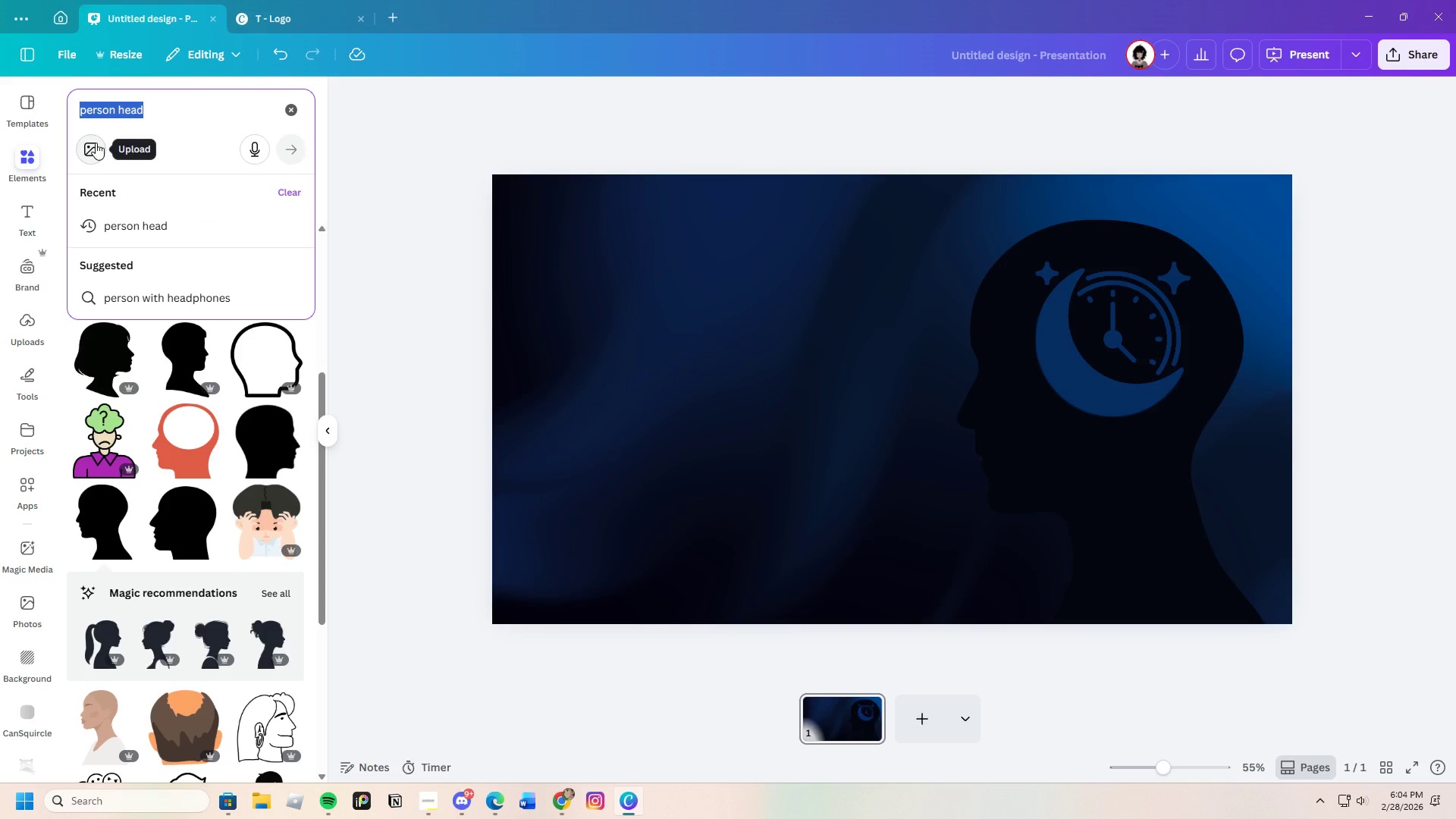 
key(Backspace)
type(clouds)
 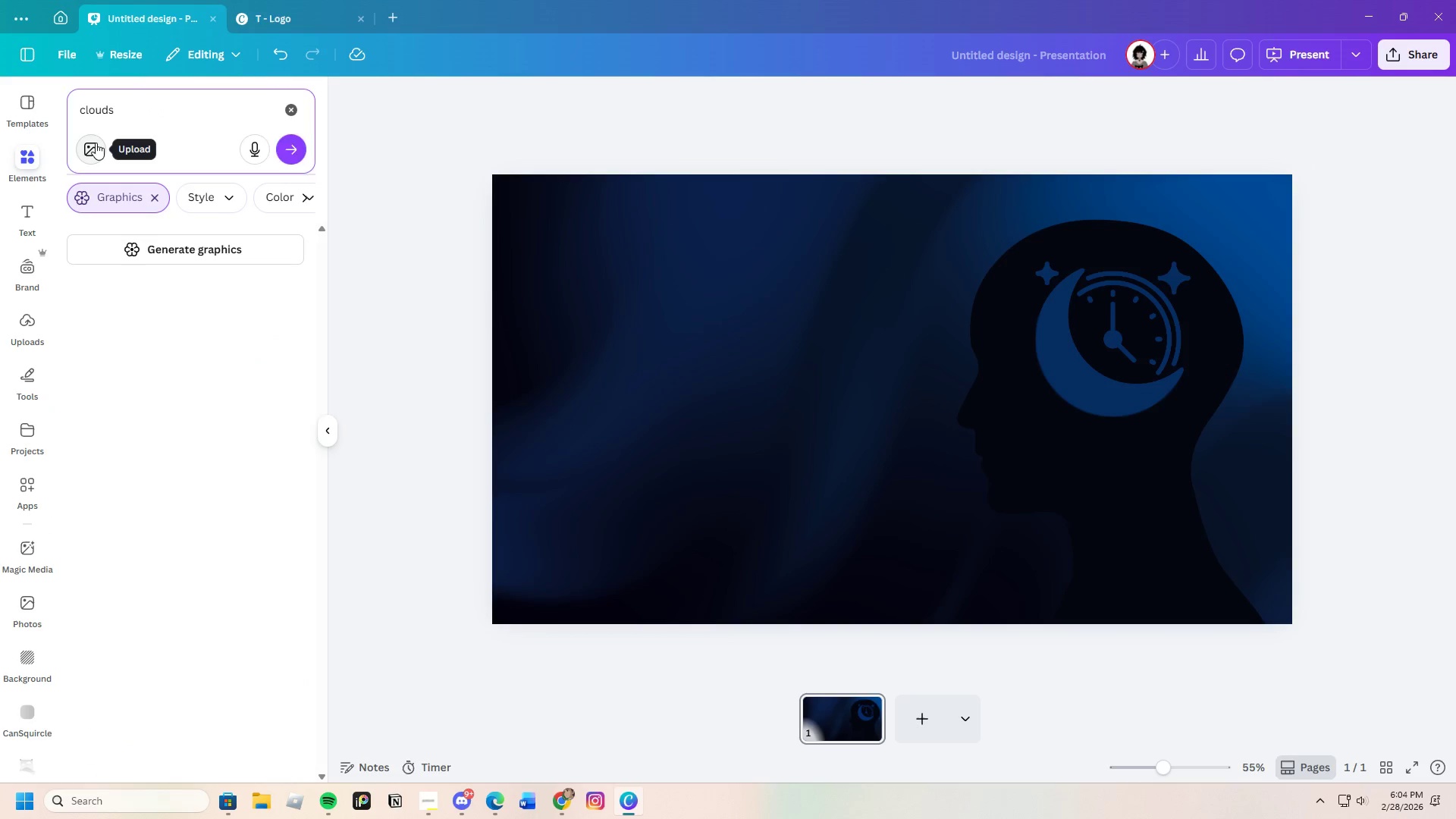 
key(Enter)
 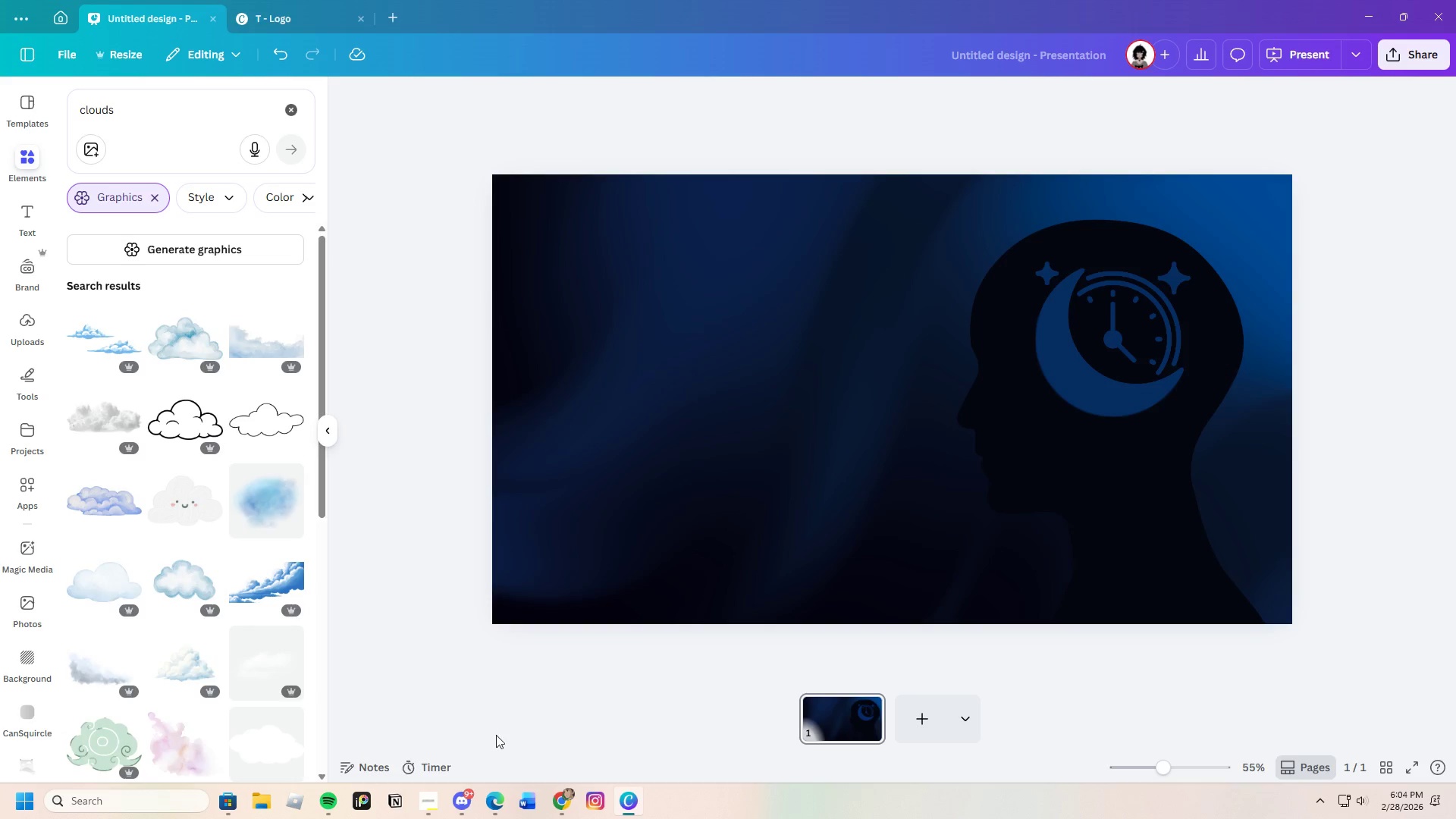 
scroll: coordinate [248, 665], scroll_direction: down, amount: 4.0
 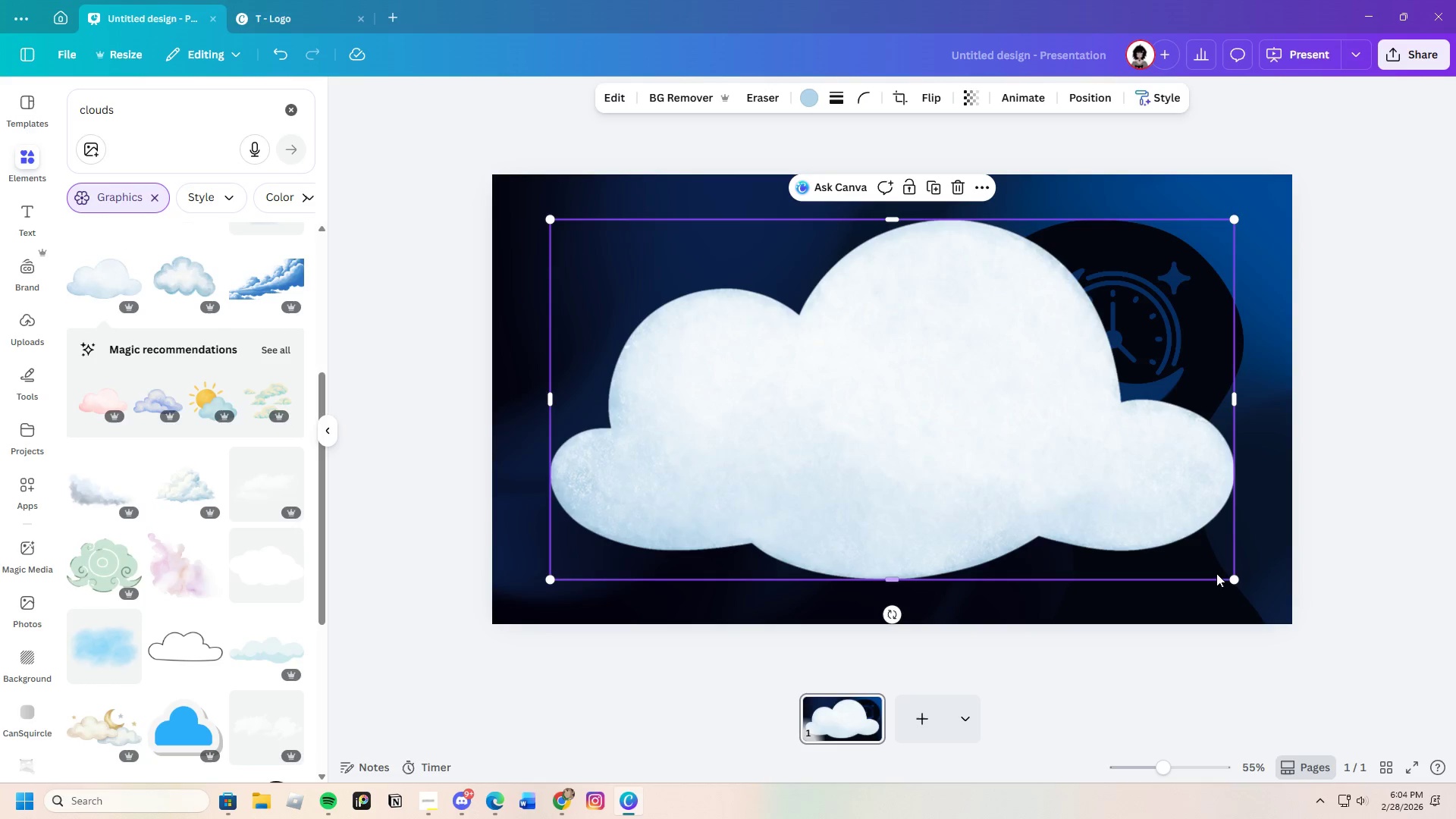 
wait(5.66)
 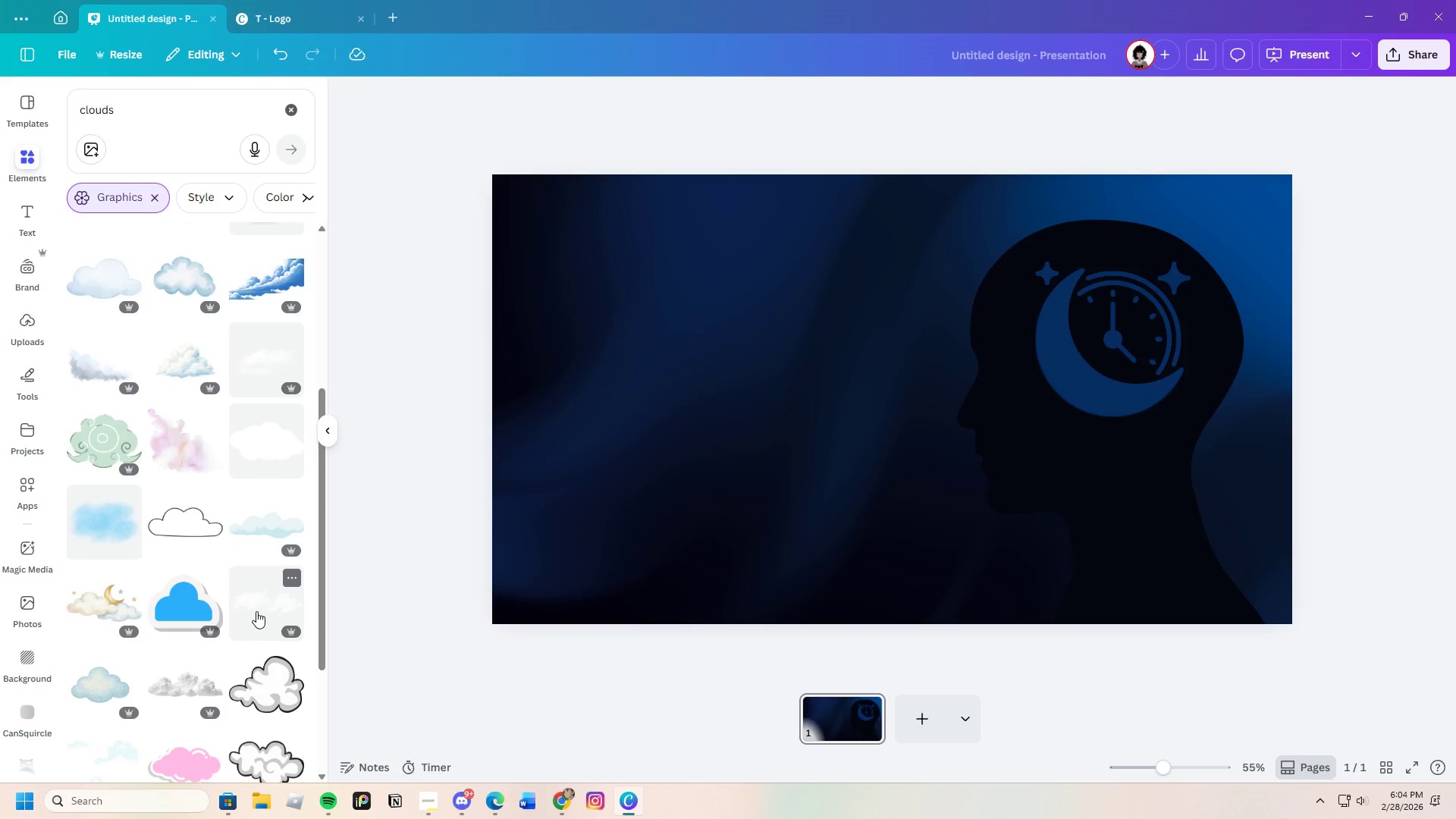 
left_click([954, 193])
 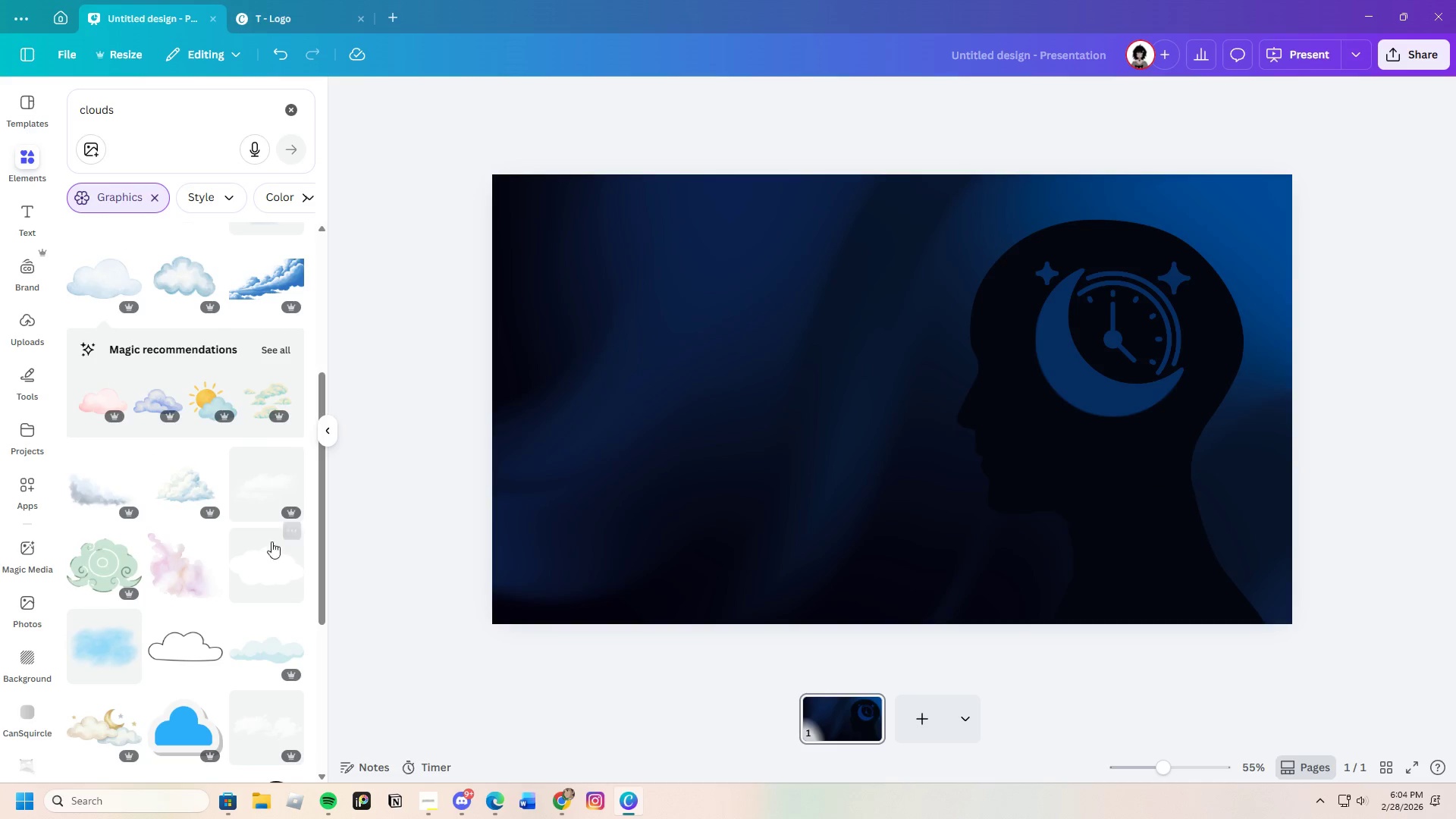 
scroll: coordinate [241, 594], scroll_direction: down, amount: 6.0
 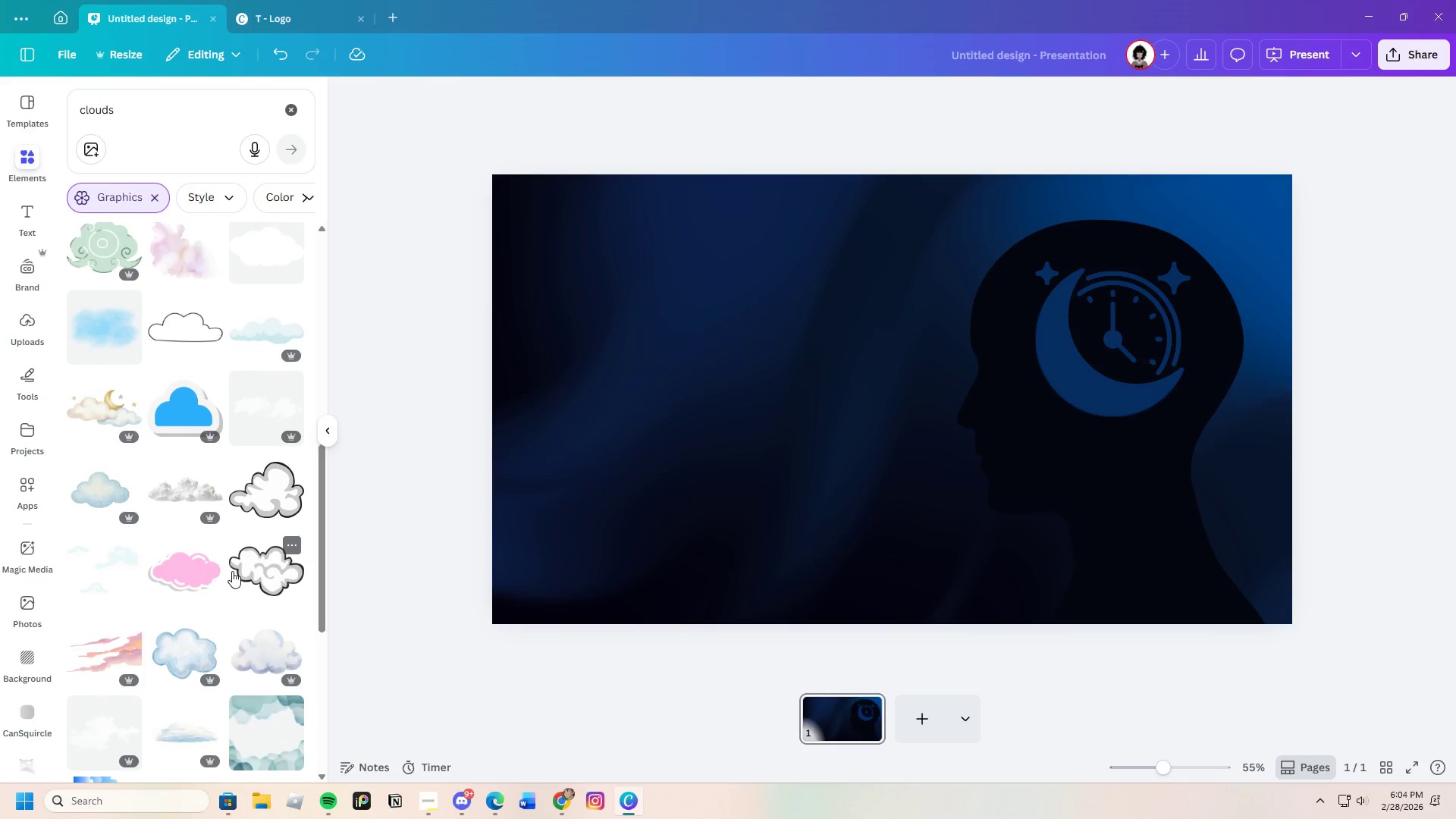 
scroll: coordinate [224, 546], scroll_direction: up, amount: 2.0
 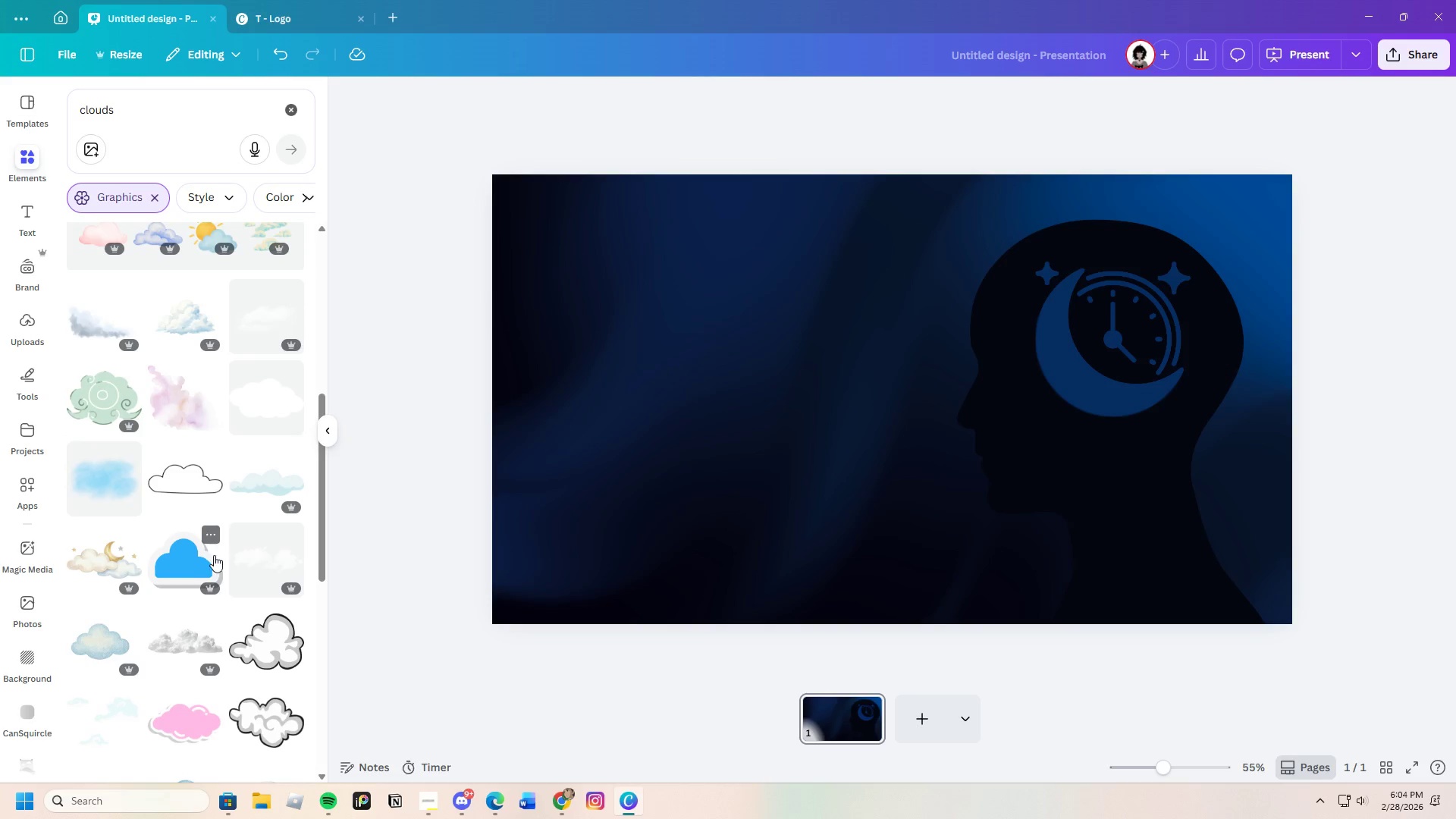 
left_click([210, 566])
 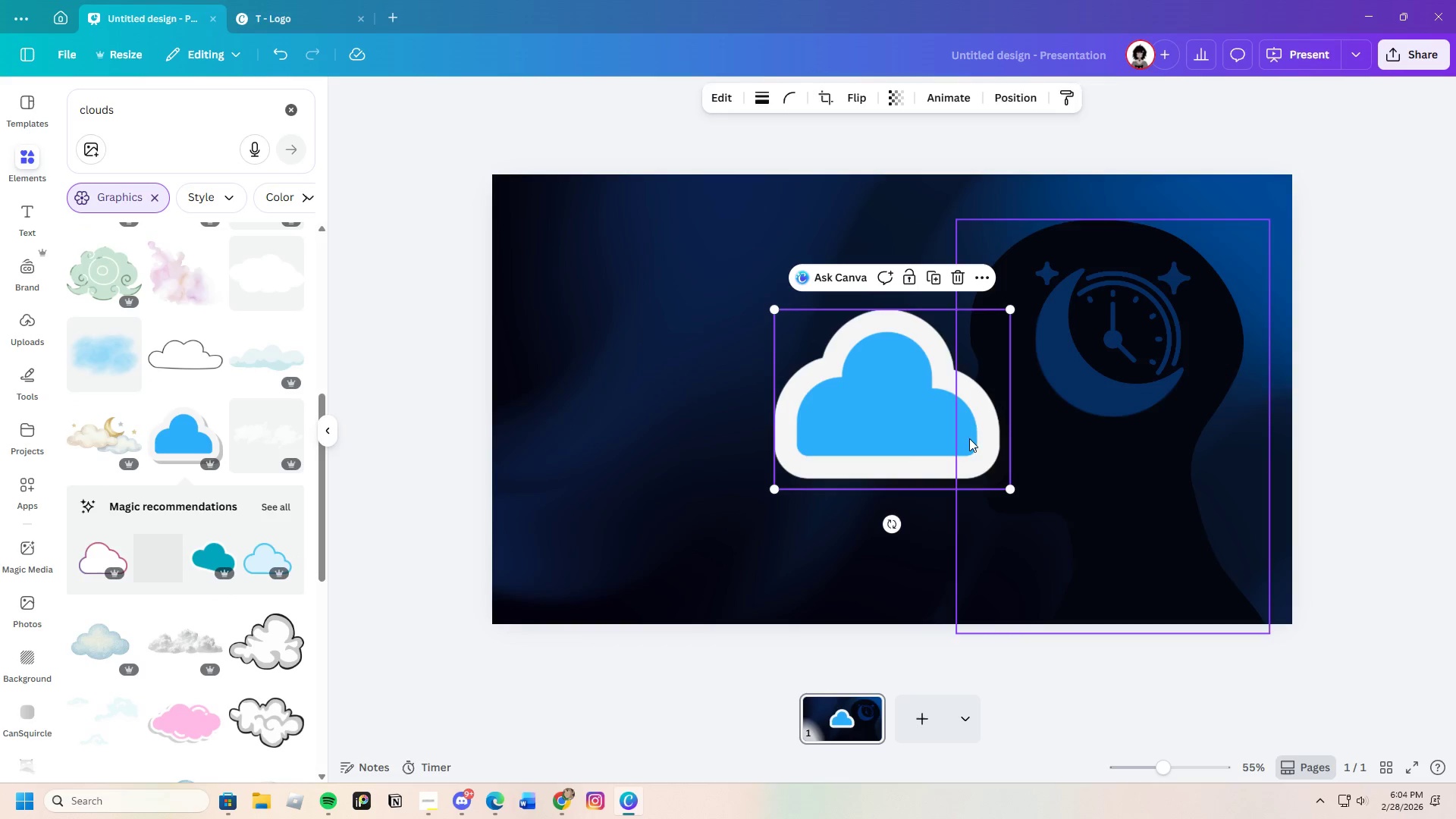 
left_click_drag(start_coordinate=[899, 438], to_coordinate=[862, 315])
 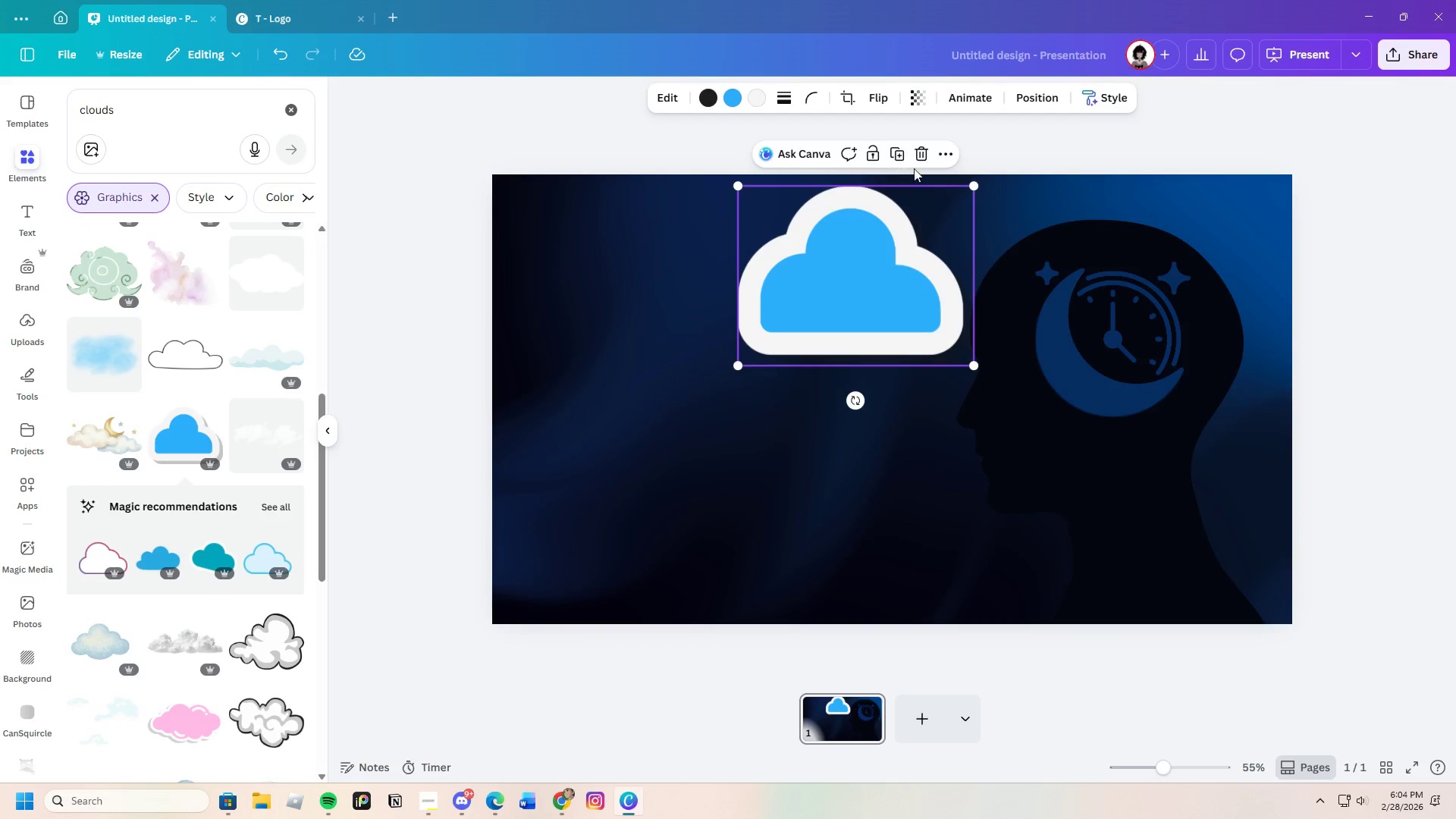 
left_click_drag(start_coordinate=[918, 149], to_coordinate=[923, 152])
 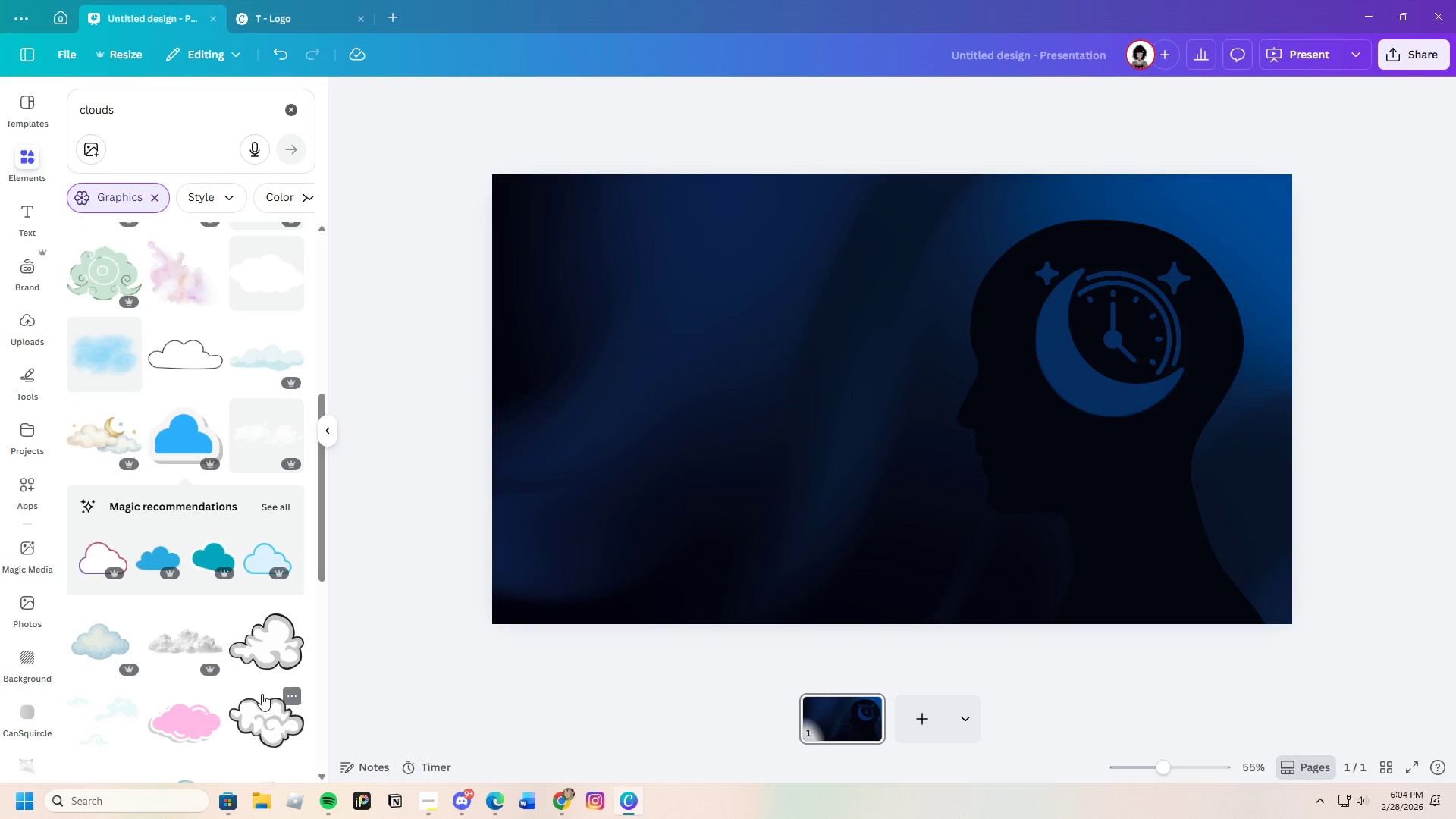 
scroll: coordinate [215, 664], scroll_direction: down, amount: 4.0
 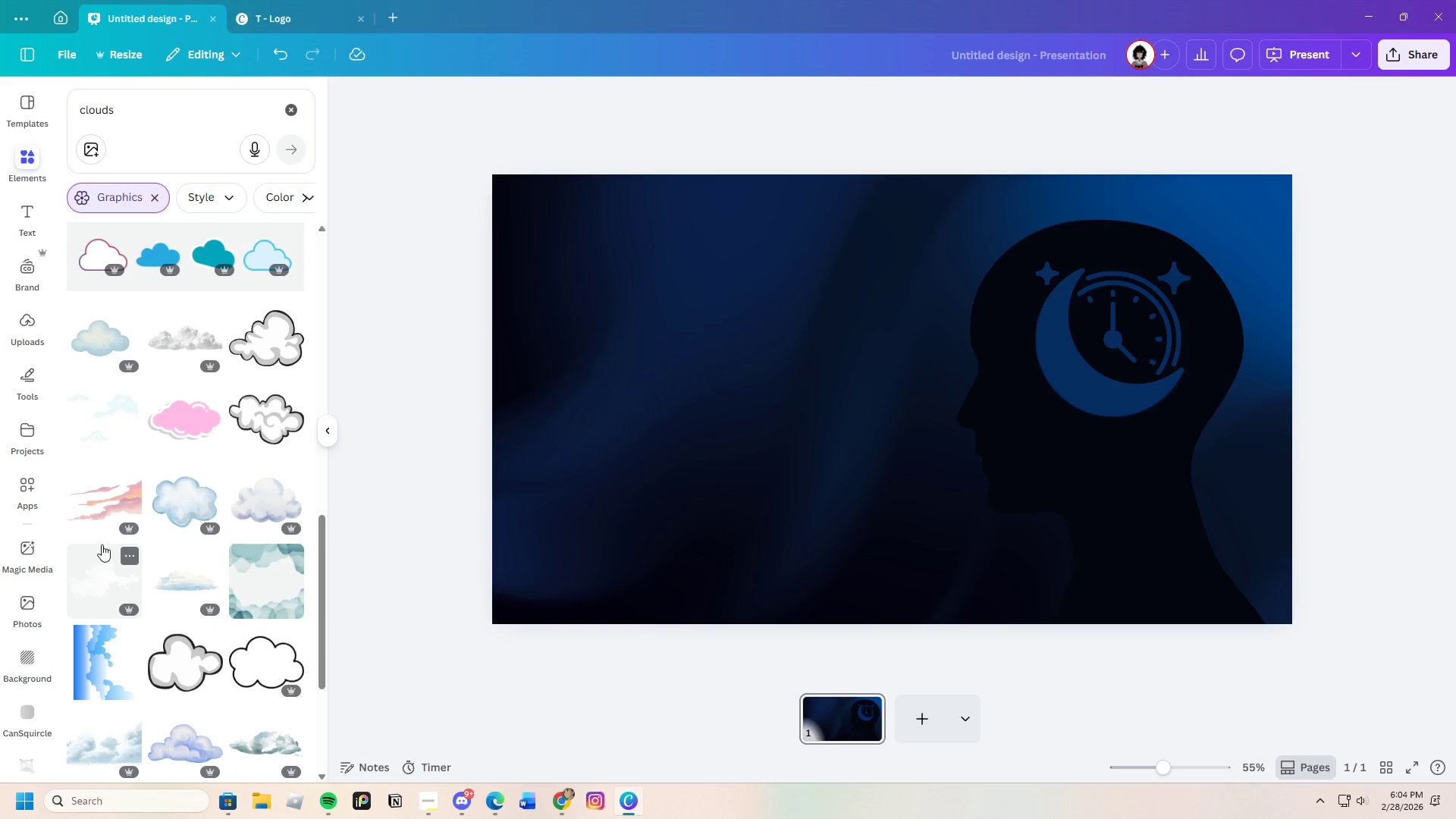 
left_click([110, 494])
 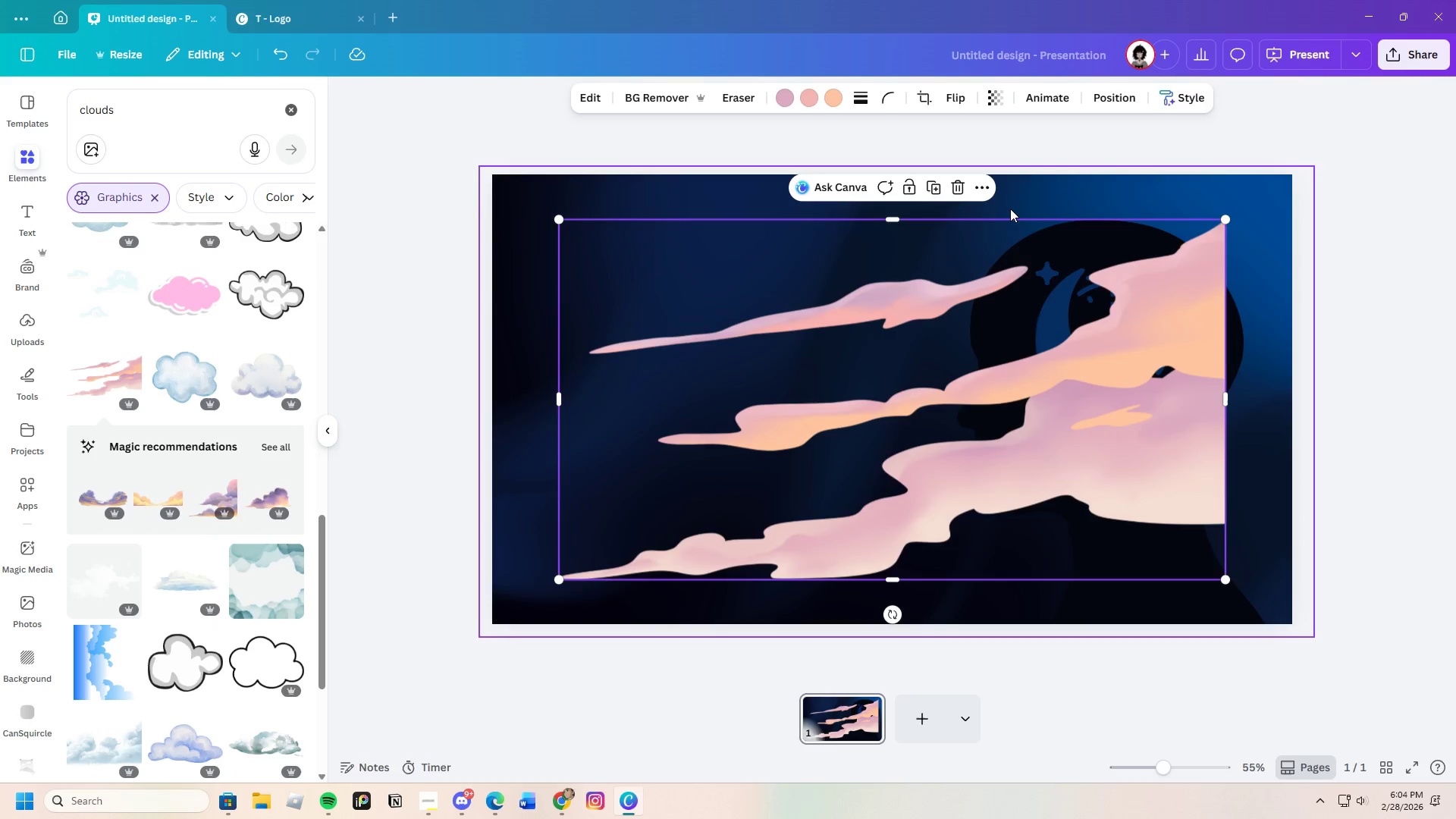 
left_click([960, 189])
 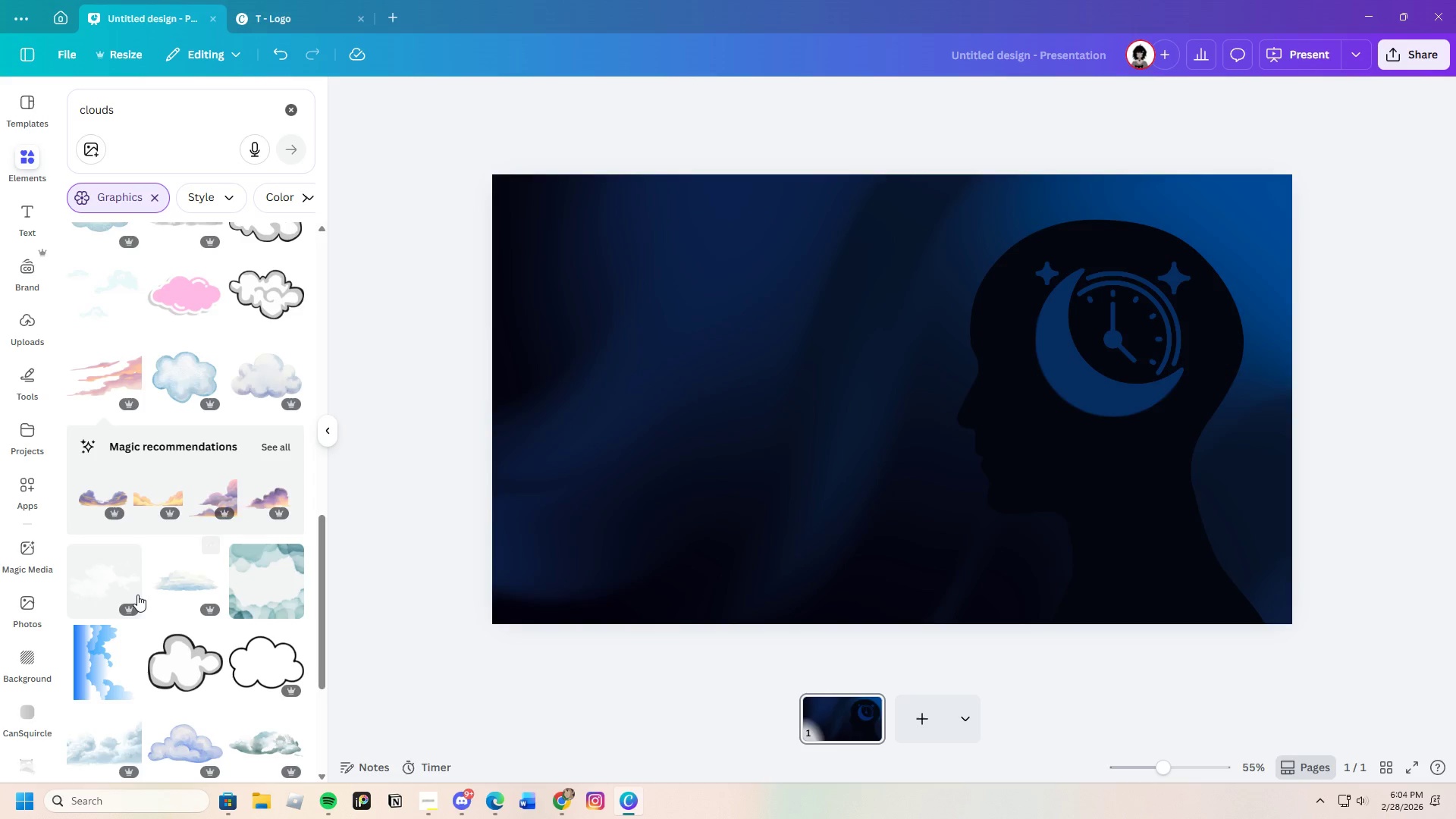 
scroll: coordinate [226, 610], scroll_direction: down, amount: 10.0
 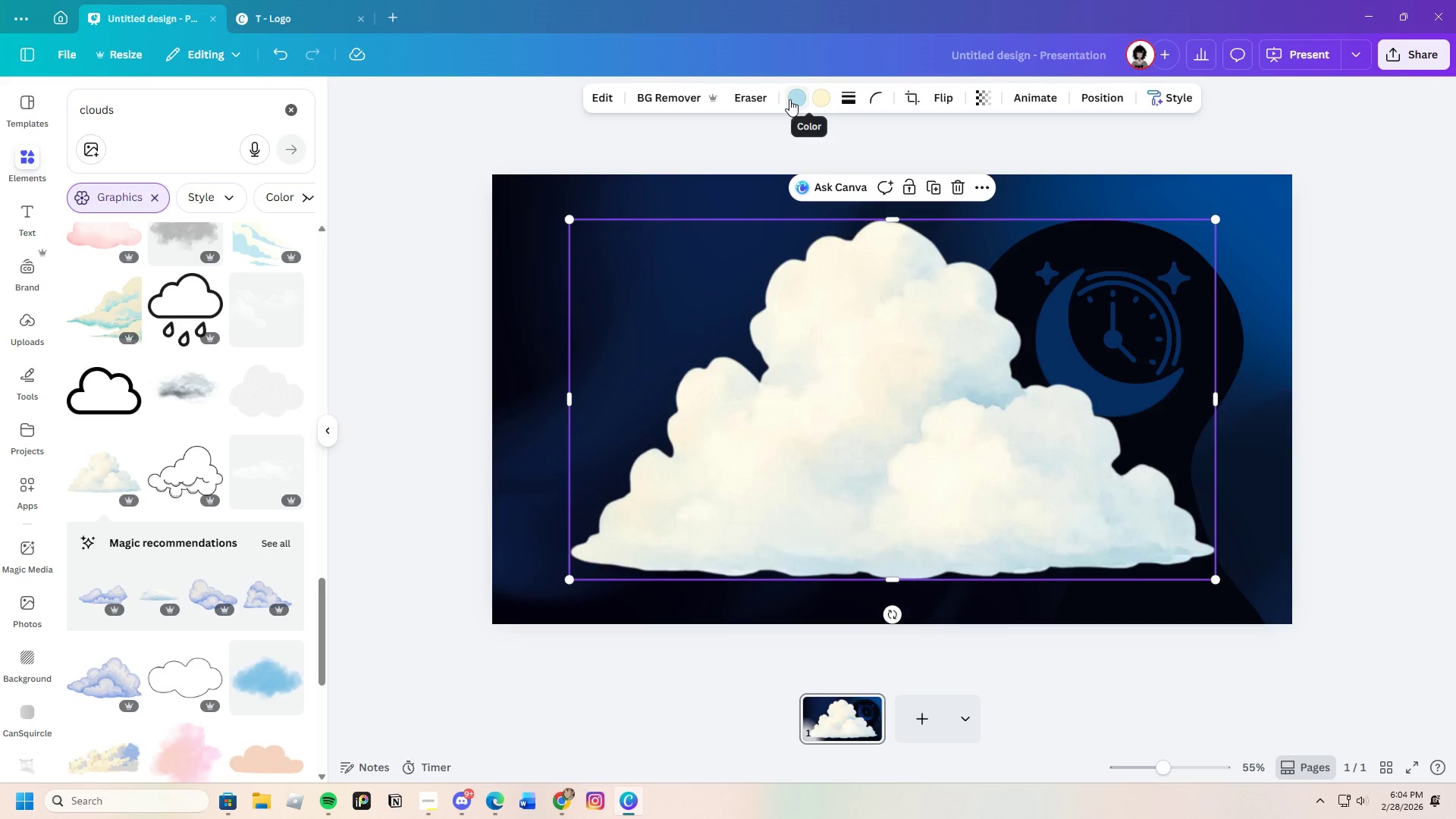 
left_click([116, 206])
 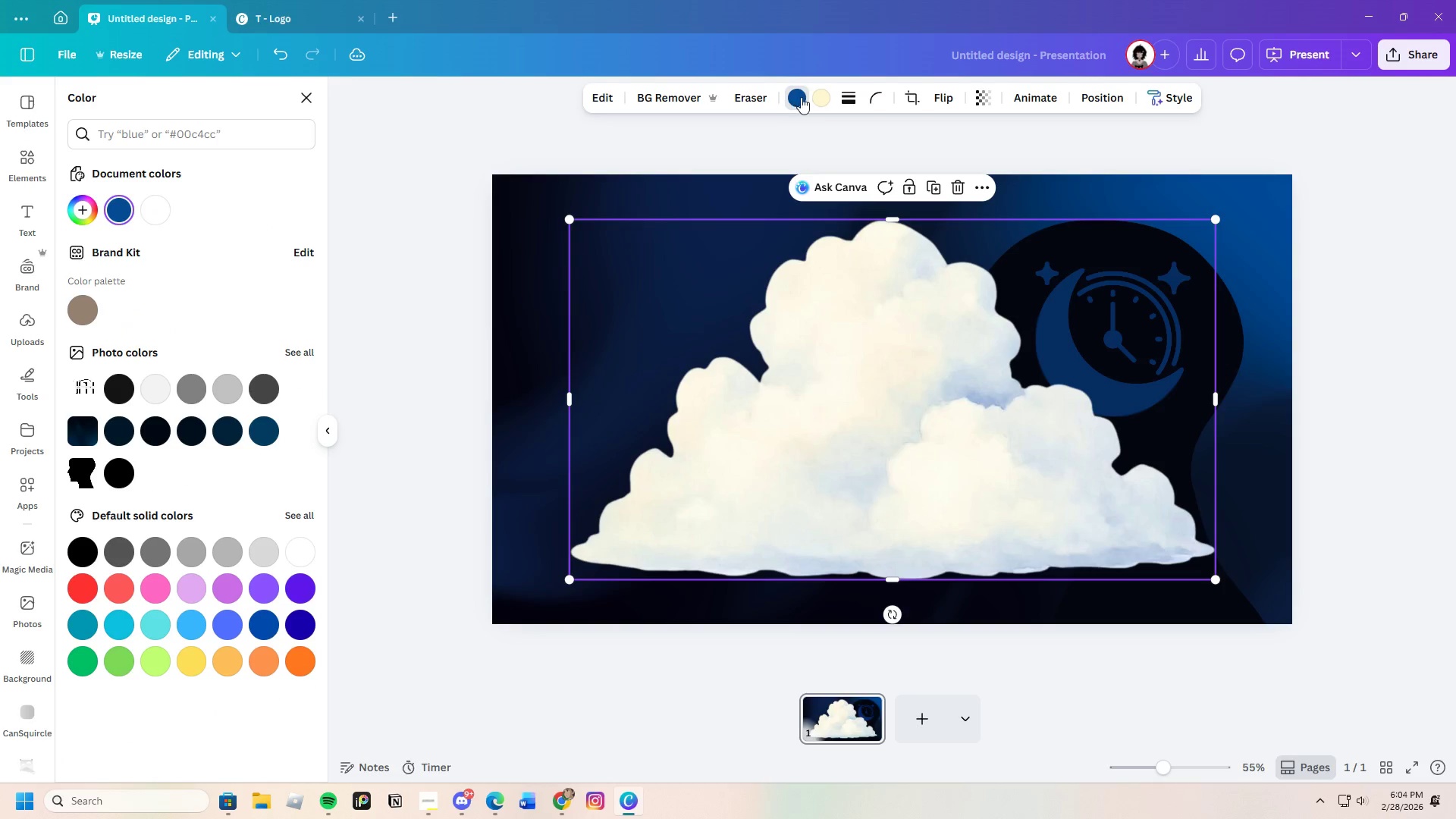 
left_click([824, 102])
 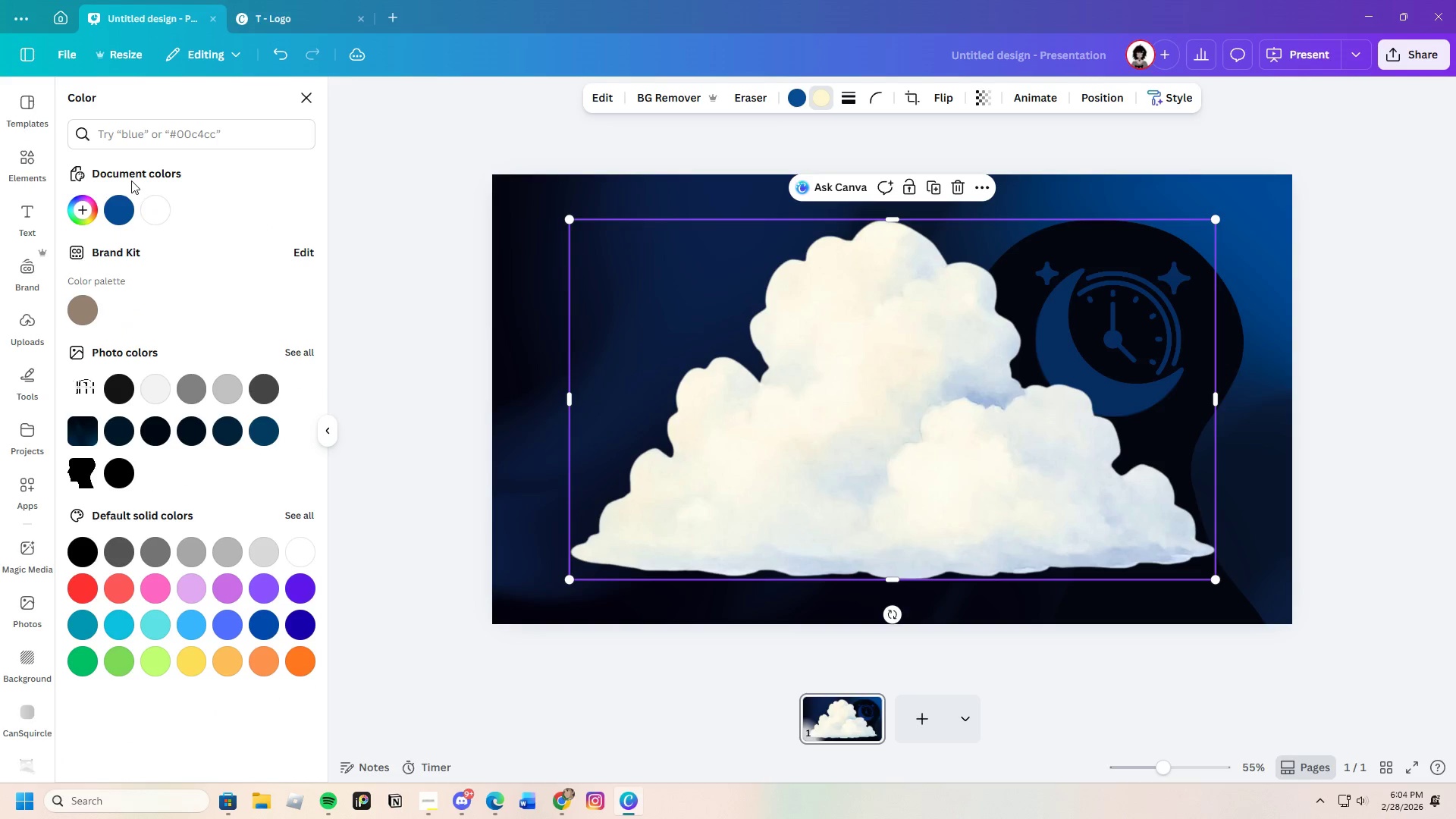 
left_click([121, 202])
 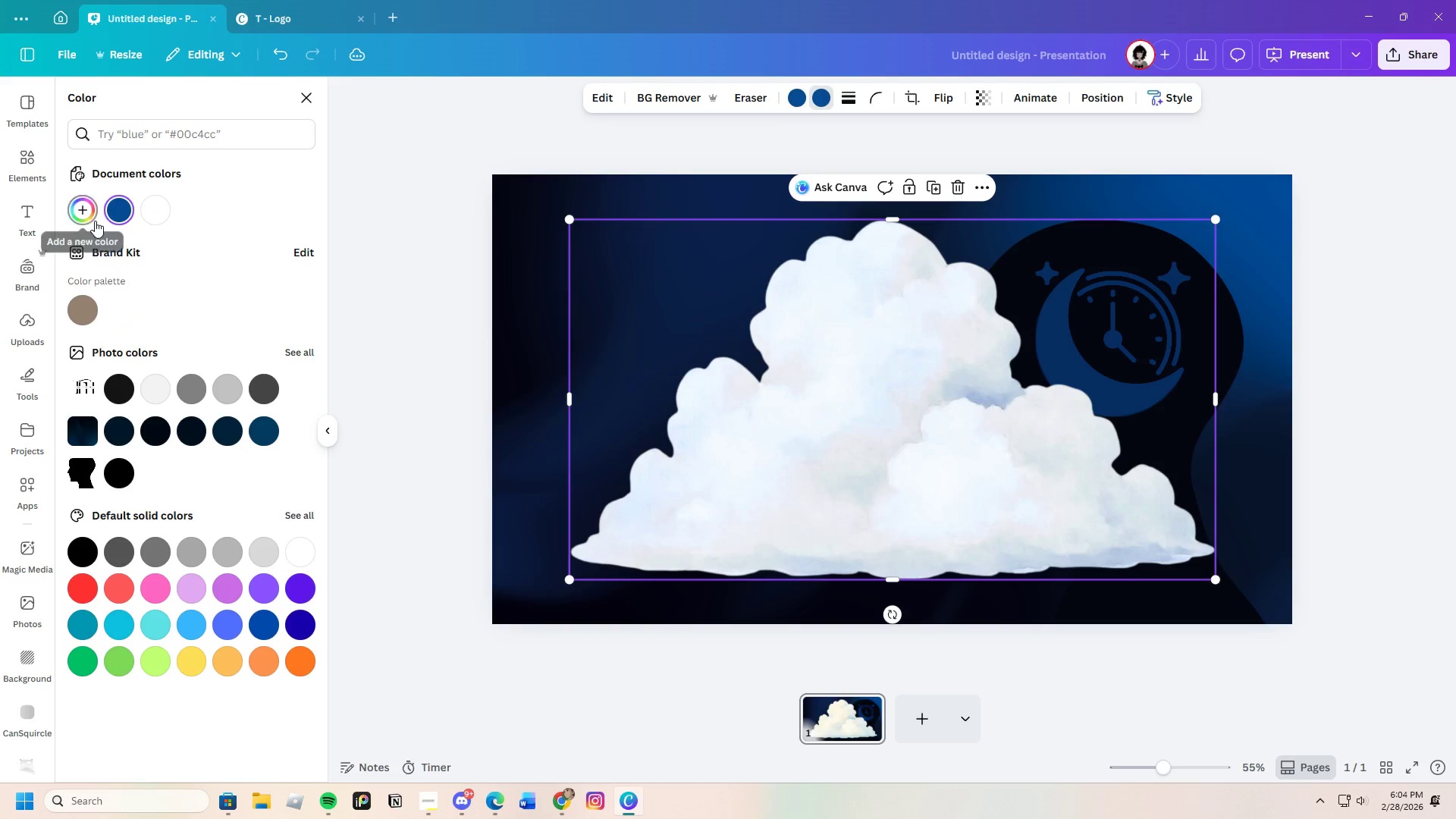 
wait(7.19)
 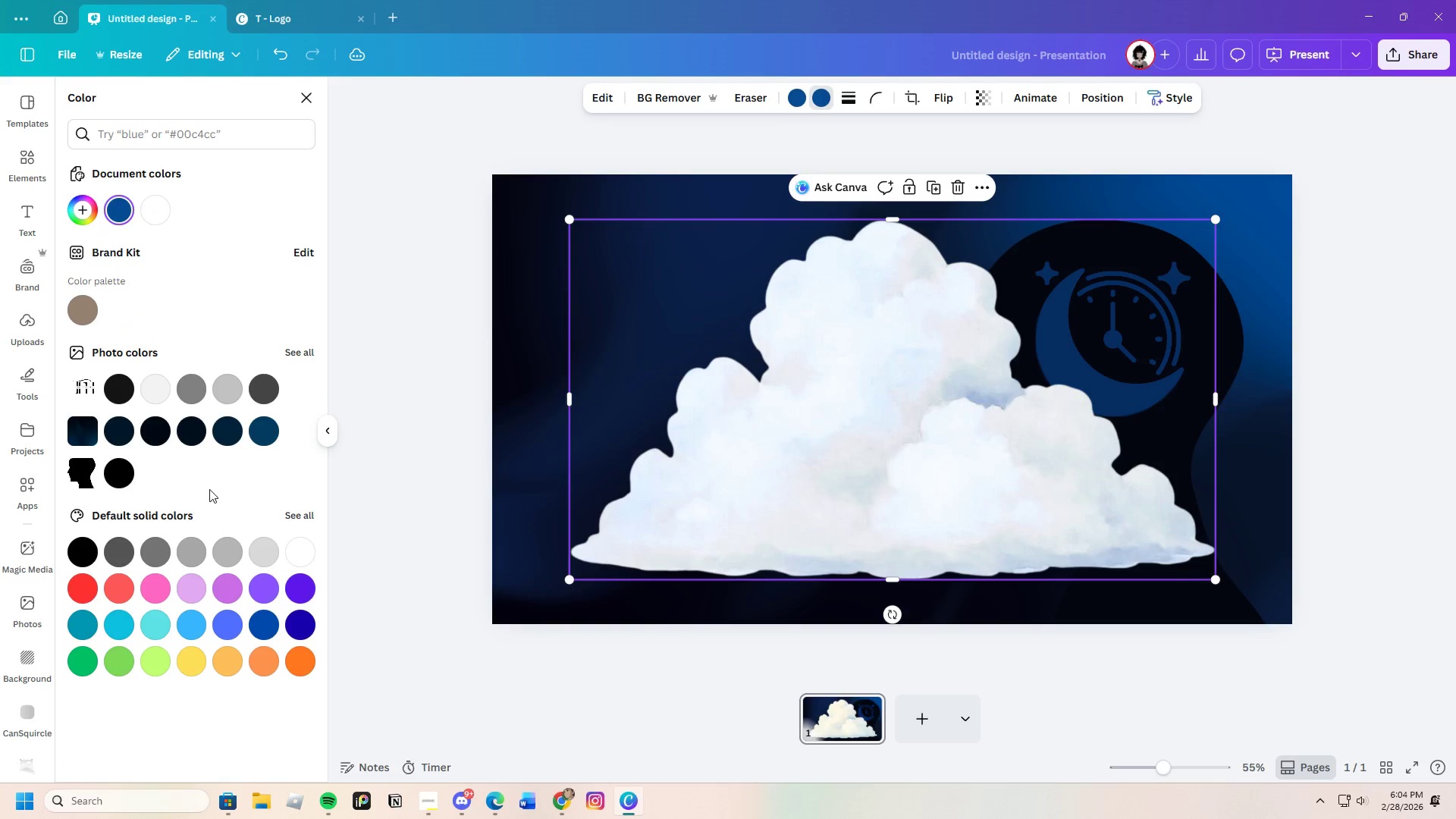 
left_click([596, 99])
 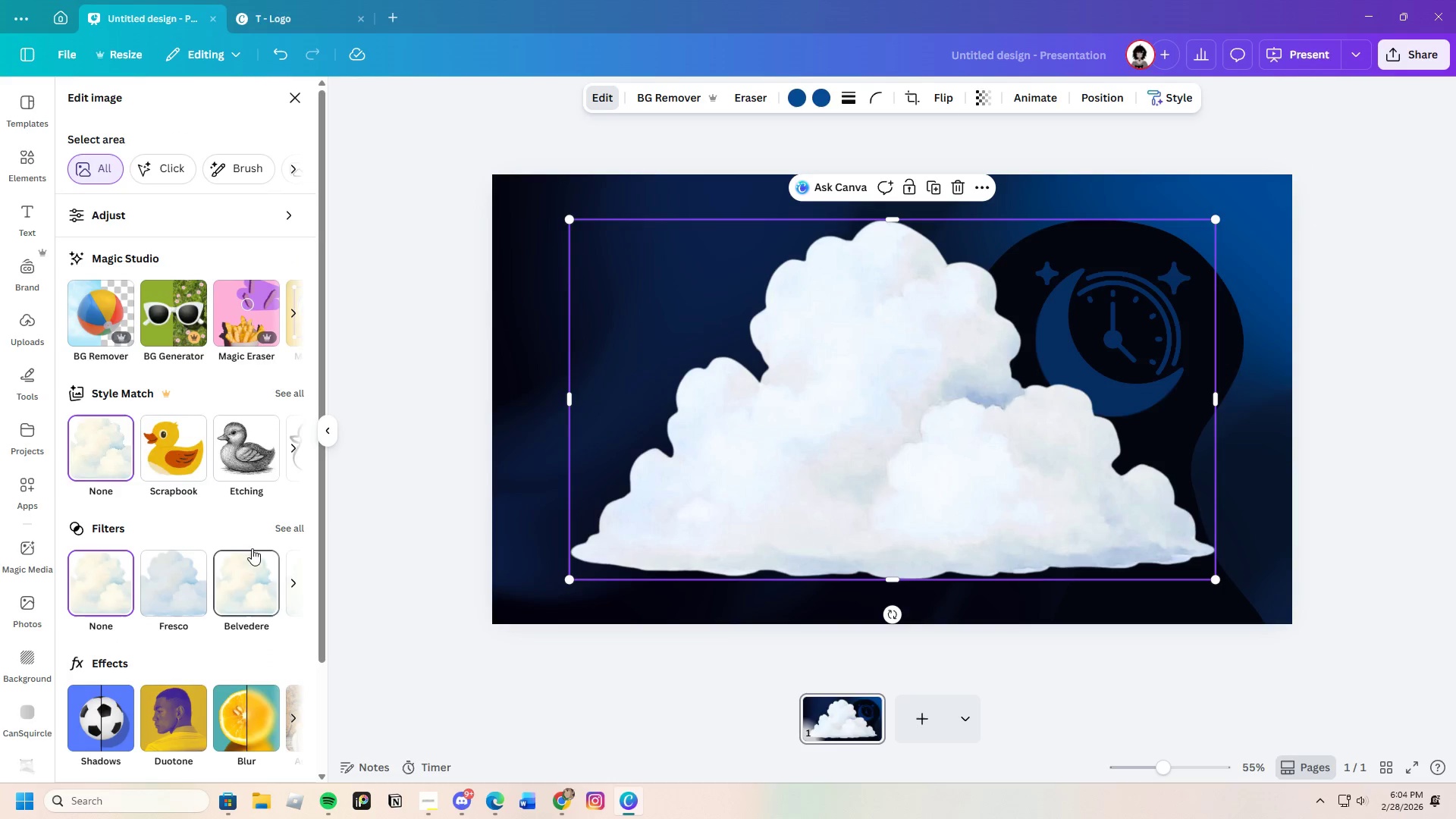 
left_click([286, 524])
 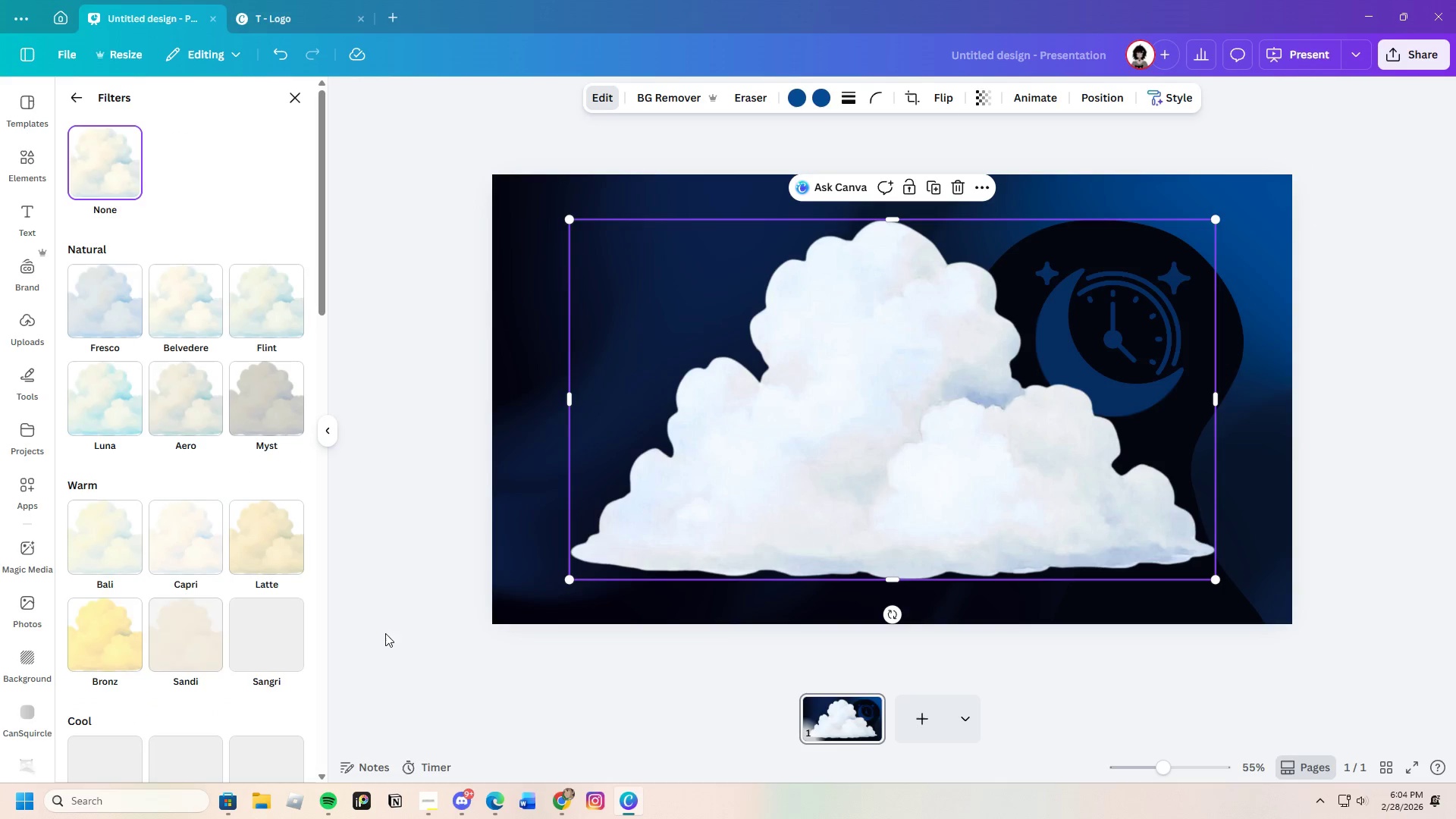 
scroll: coordinate [243, 696], scroll_direction: down, amount: 12.0
 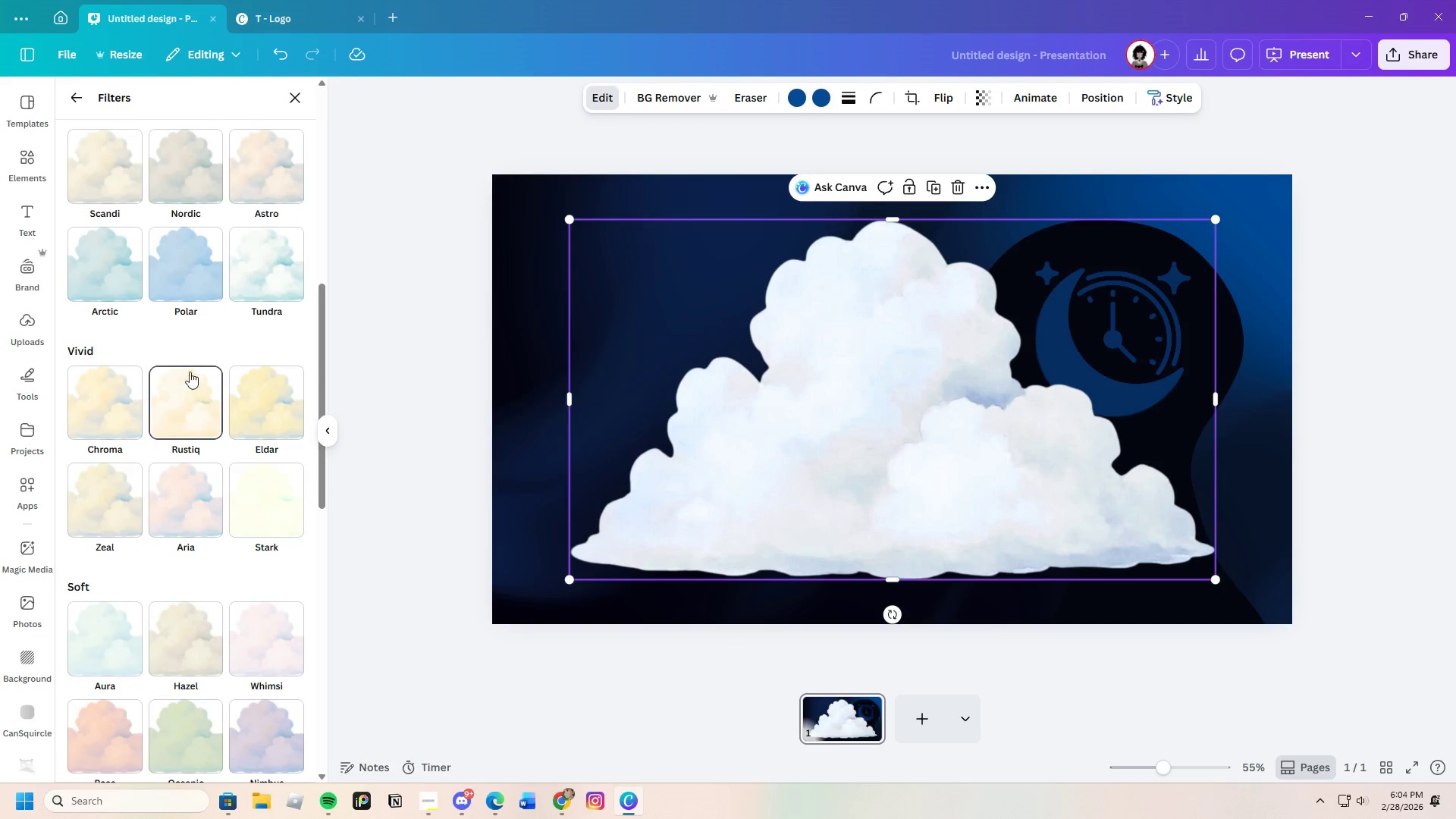 
left_click([193, 264])
 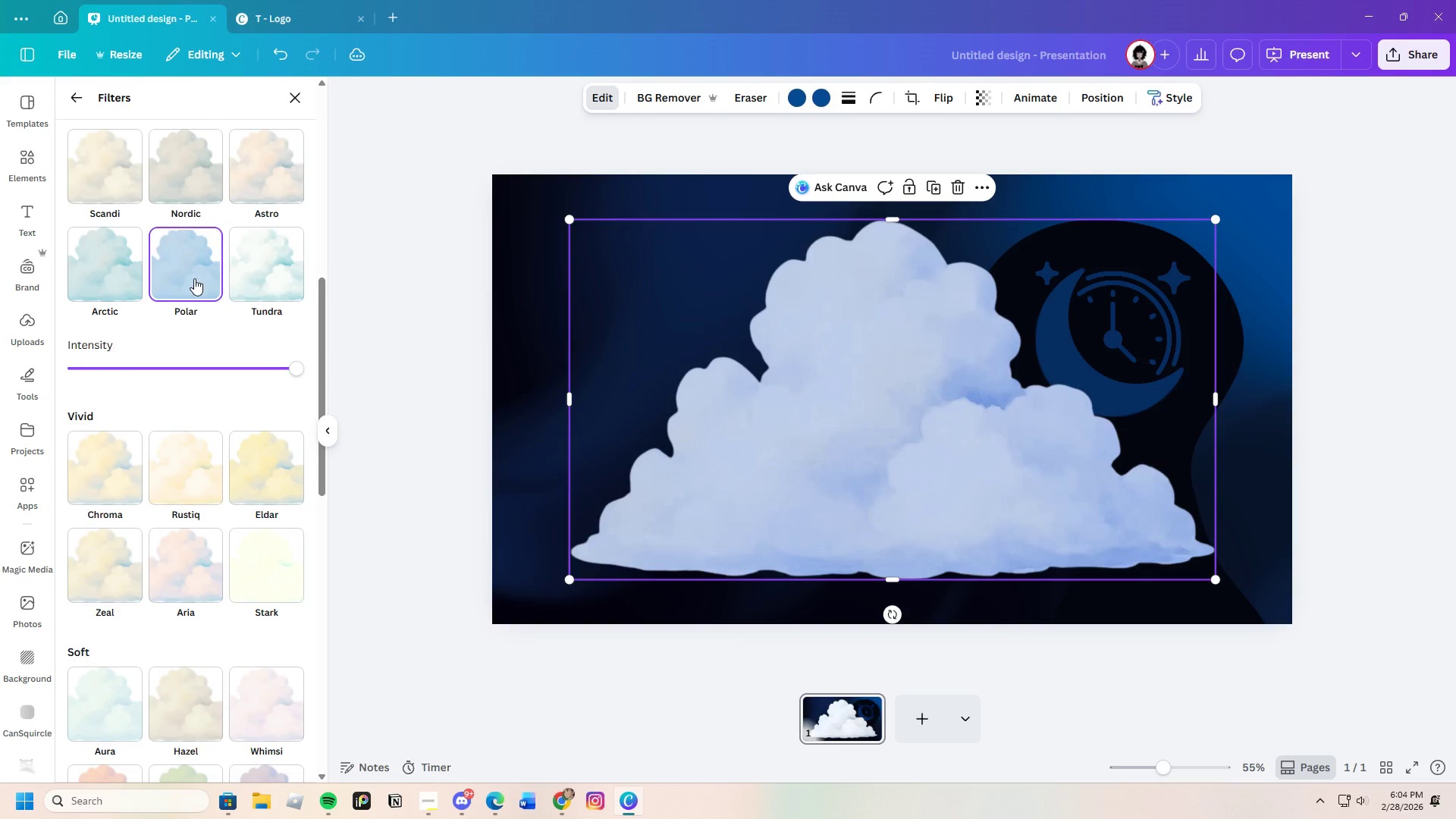 
scroll: coordinate [271, 572], scroll_direction: down, amount: 16.0
 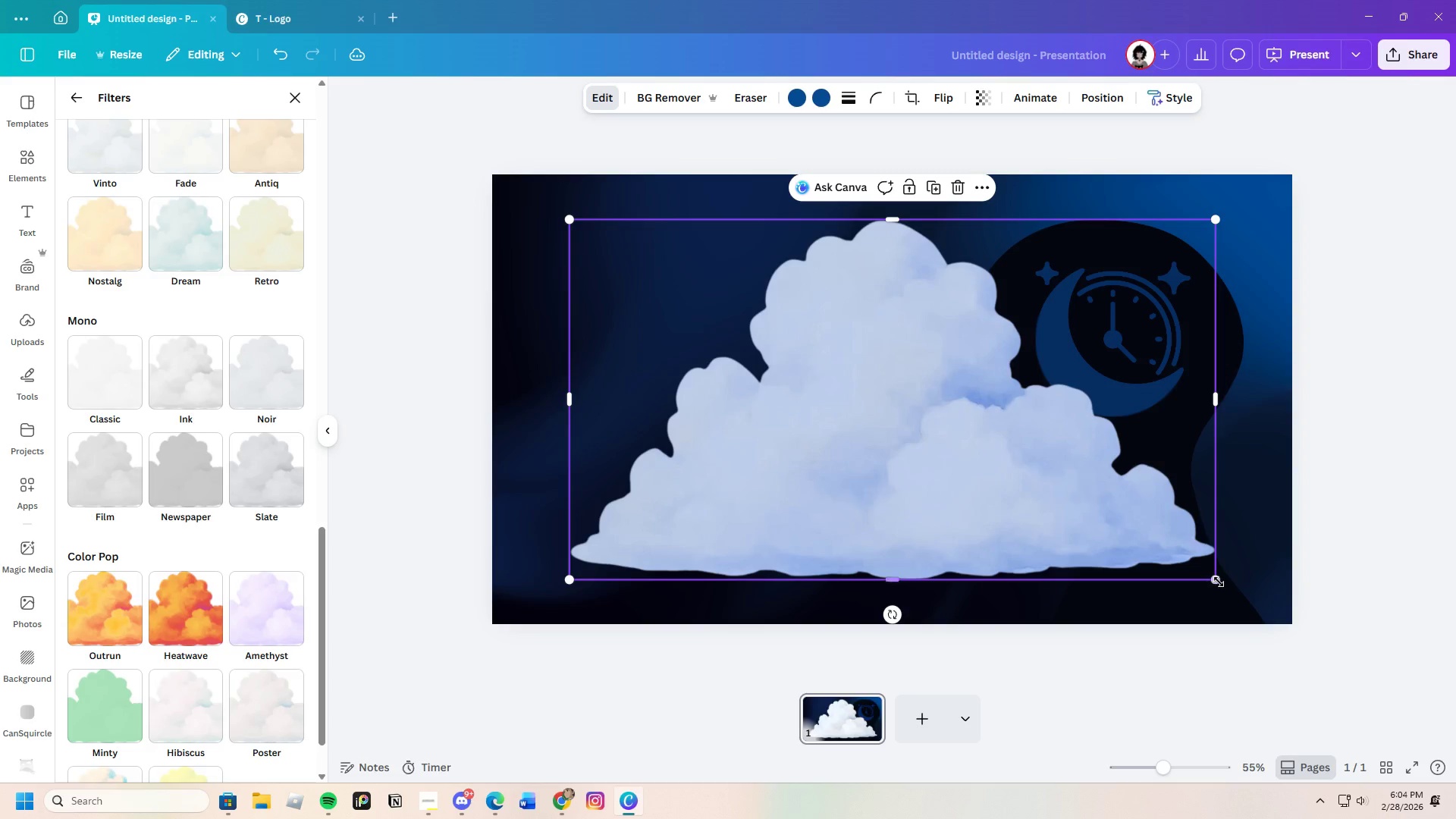 
left_click_drag(start_coordinate=[1219, 582], to_coordinate=[1028, 400])
 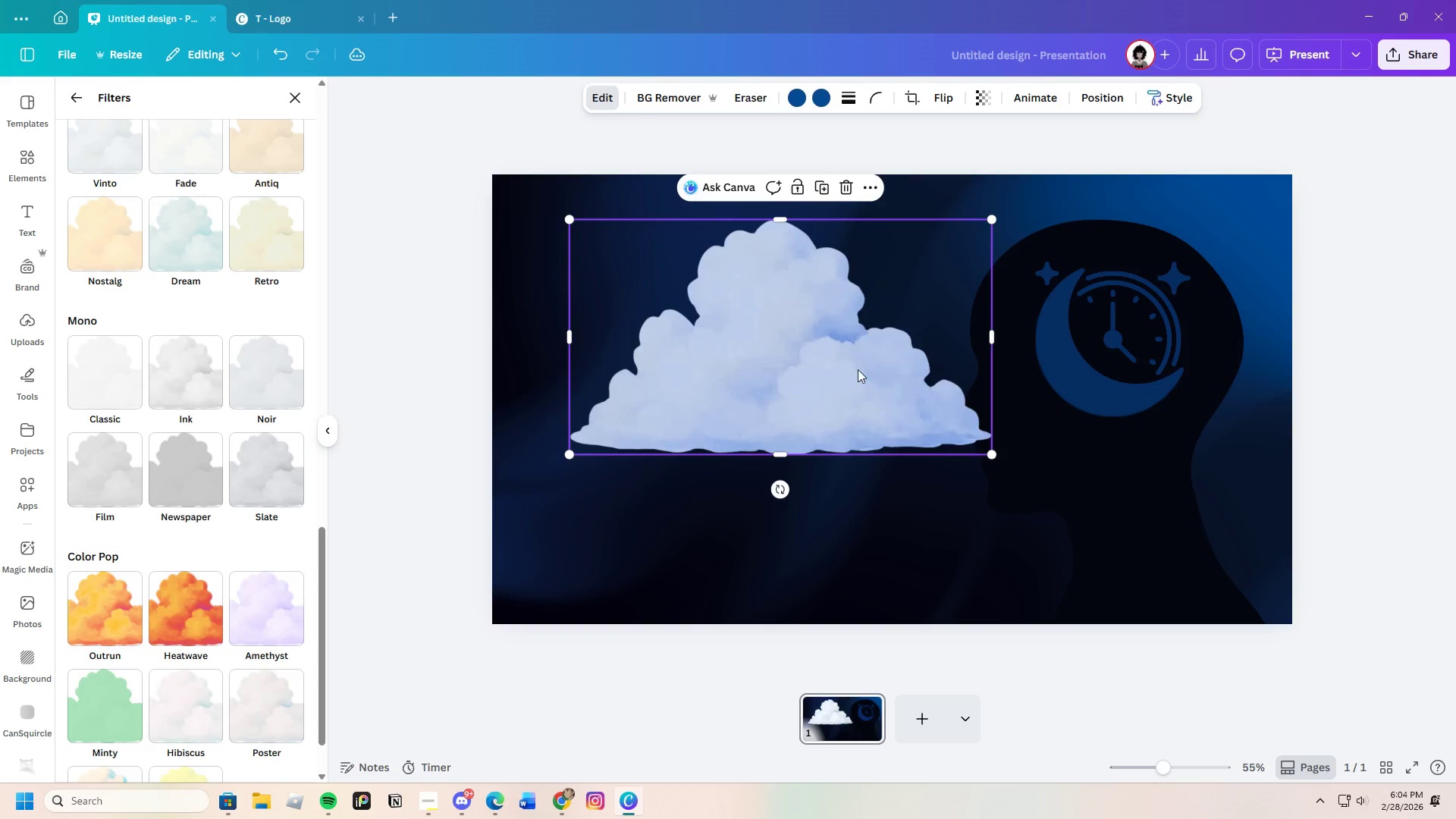 
left_click_drag(start_coordinate=[852, 367], to_coordinate=[972, 300])
 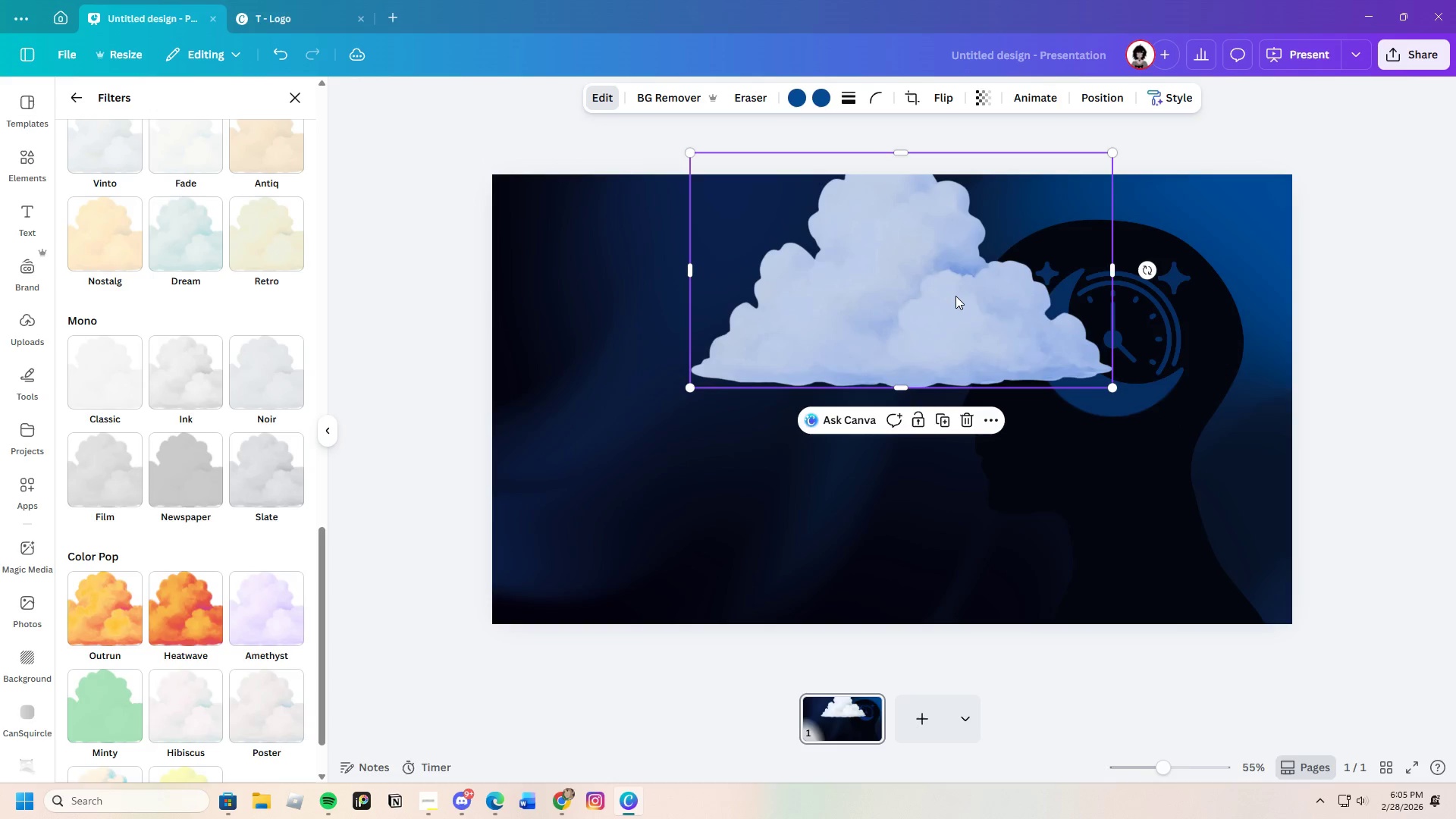 
right_click([956, 296])
 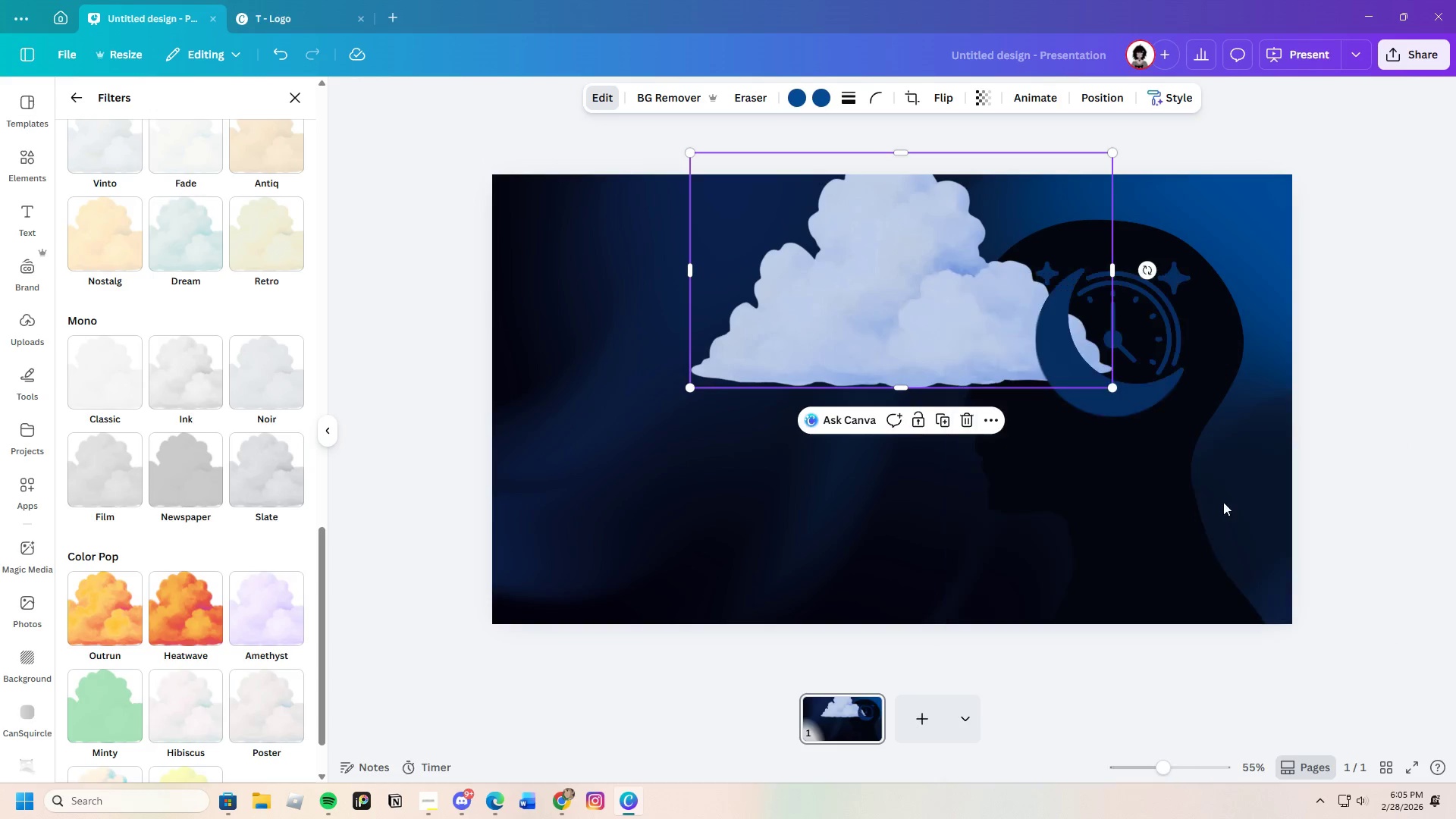 
right_click([830, 248])
 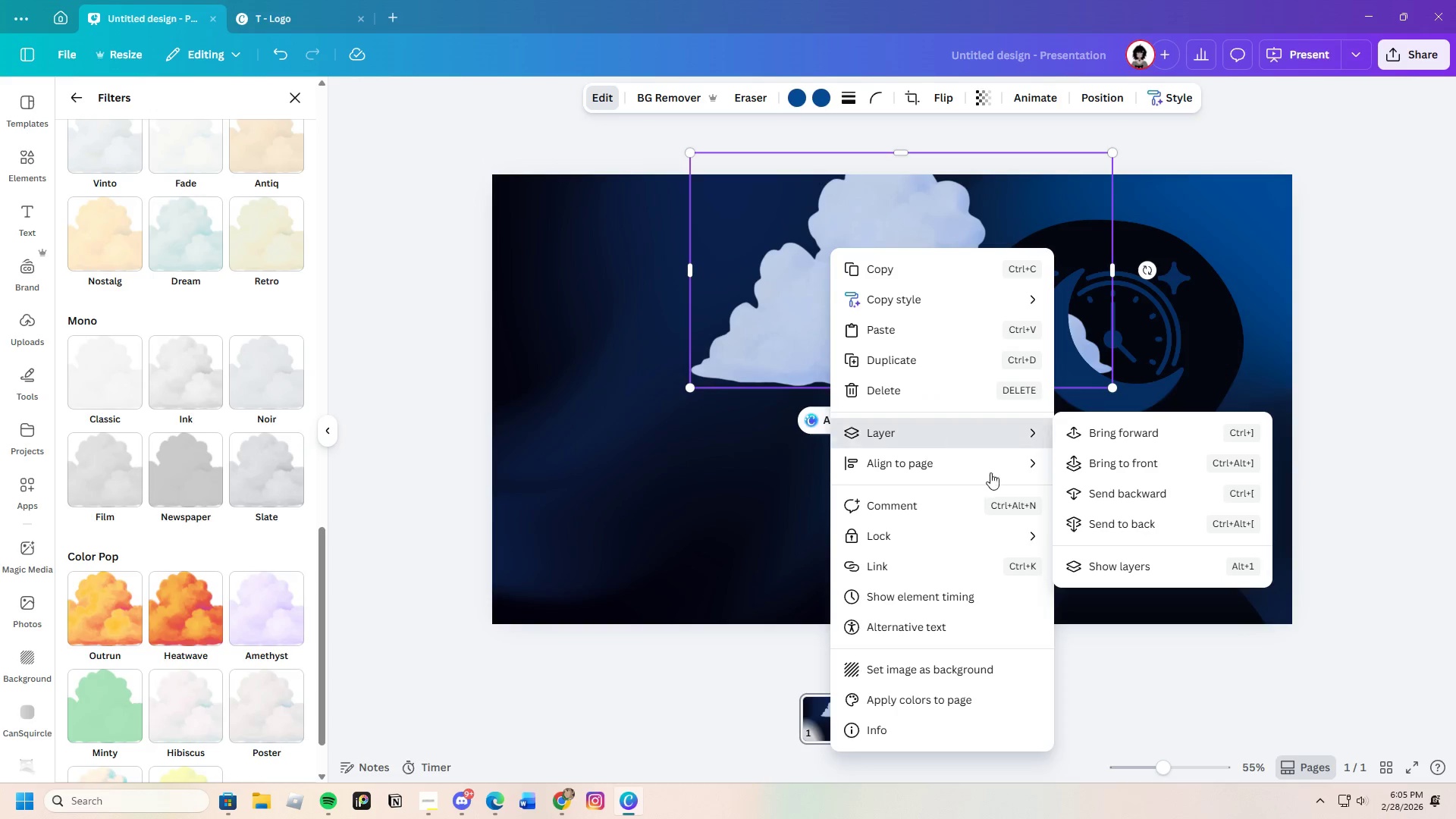 
left_click([1144, 496])
 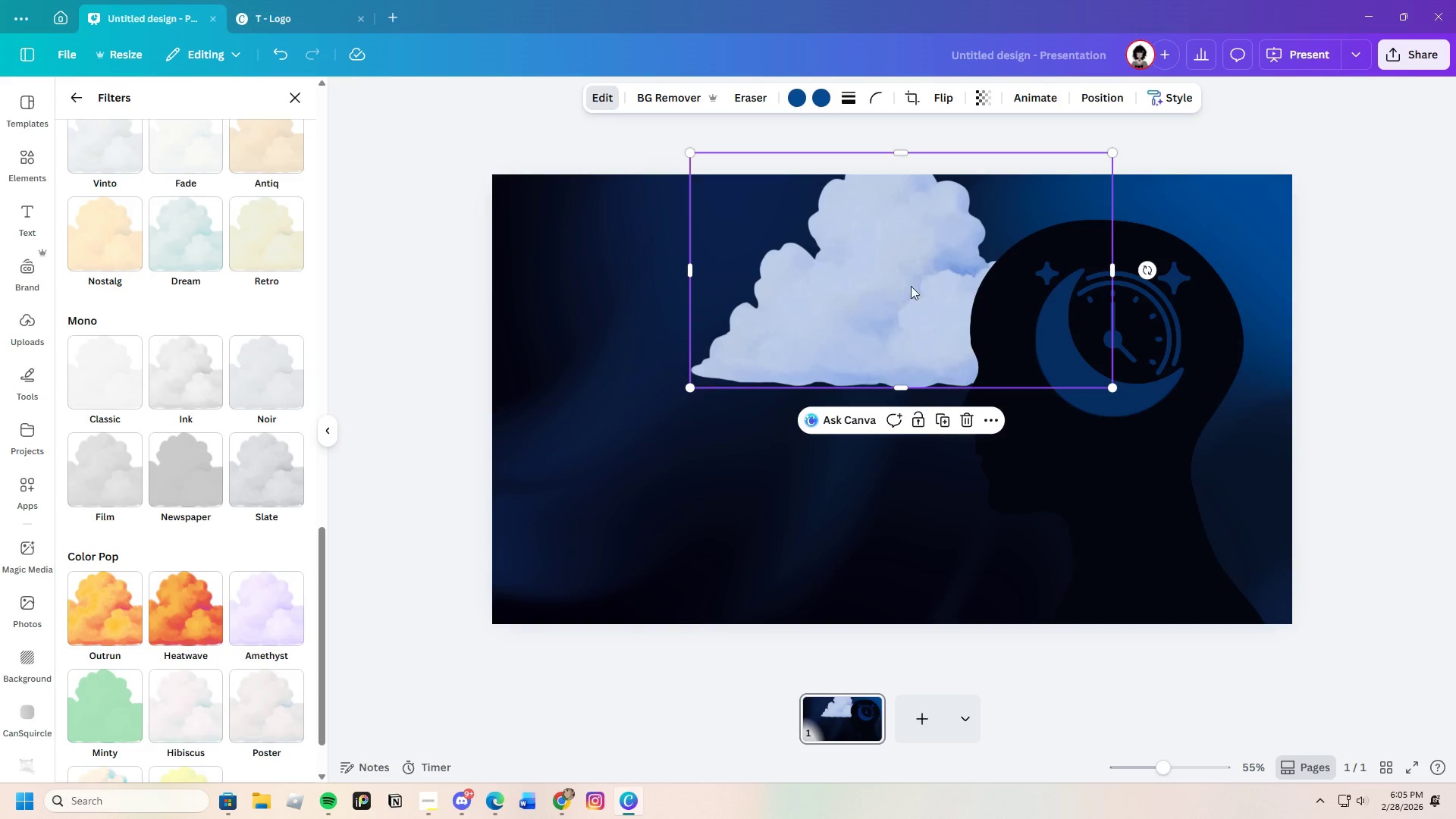 
left_click_drag(start_coordinate=[906, 271], to_coordinate=[1018, 281])
 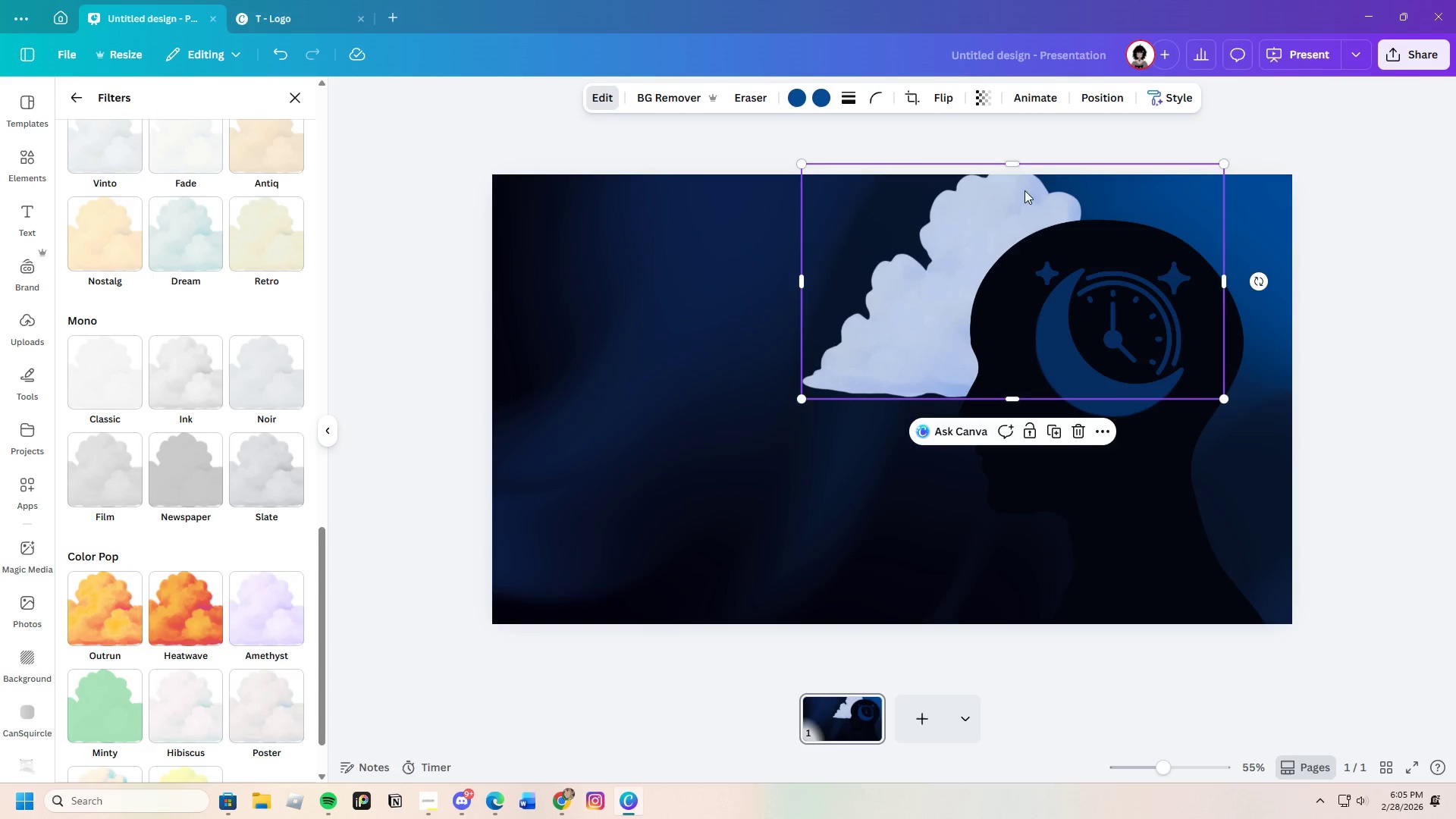 
left_click_drag(start_coordinate=[1015, 245], to_coordinate=[999, 194])
 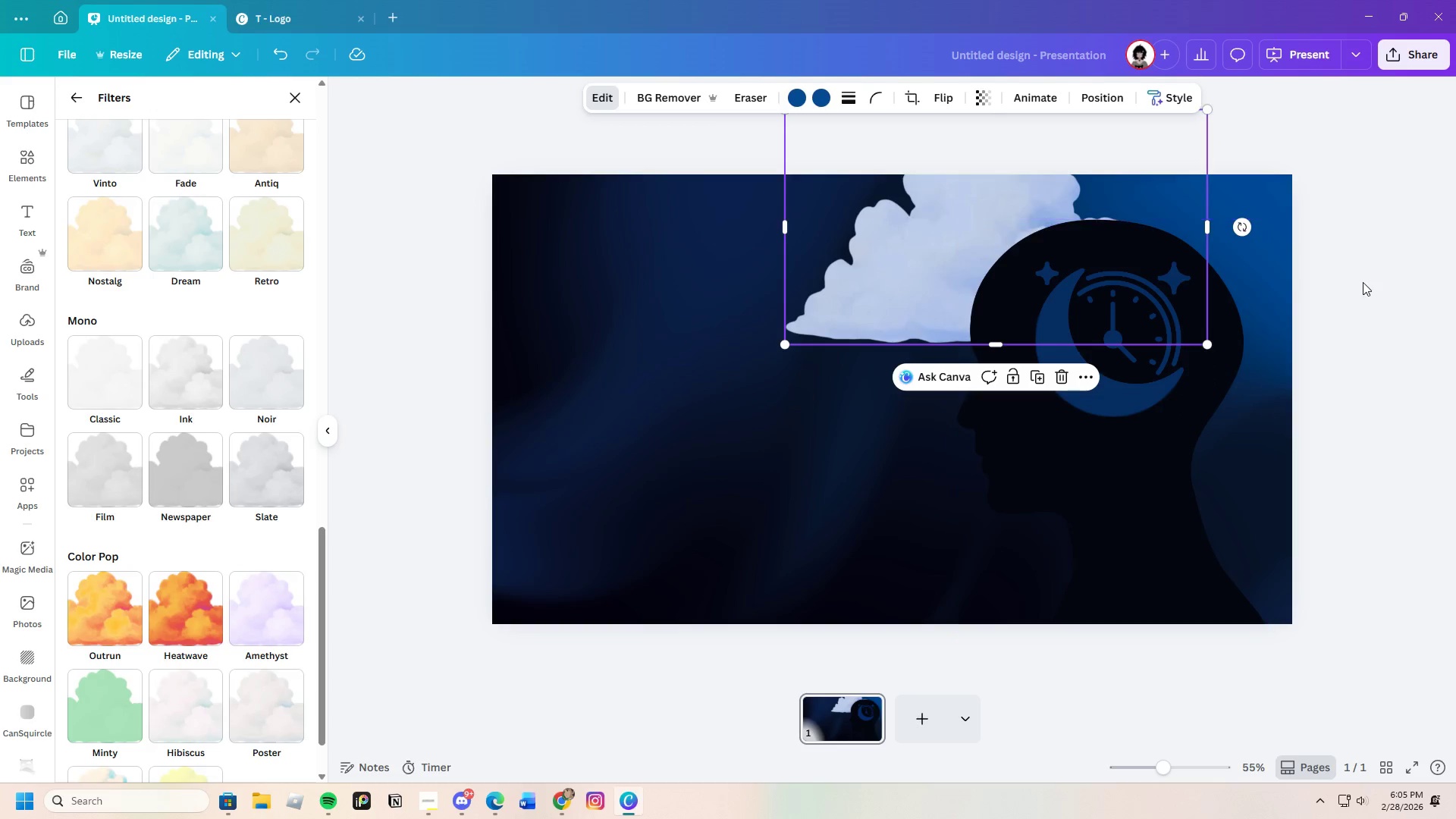 
left_click([1365, 285])
 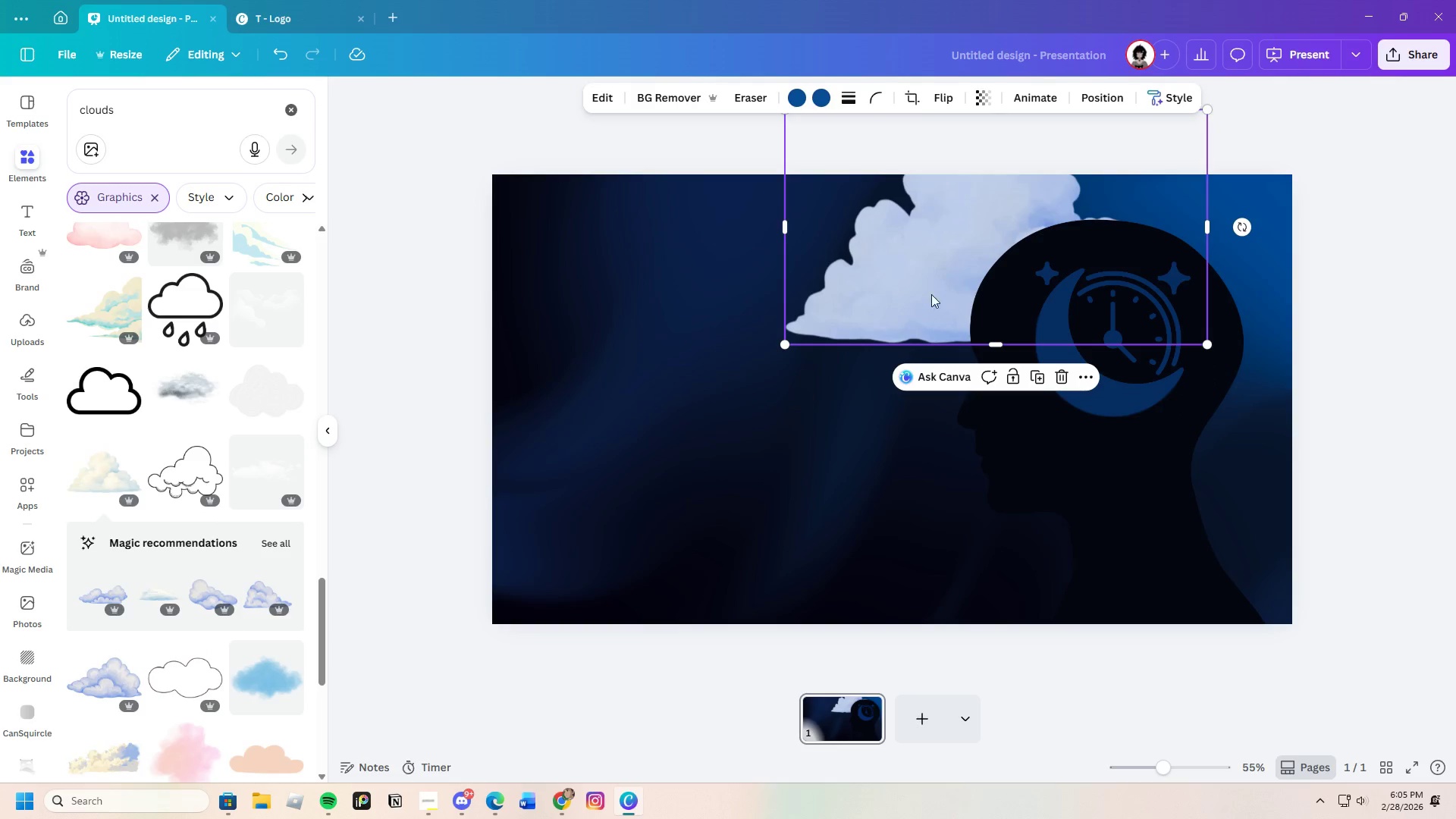 
wait(6.44)
 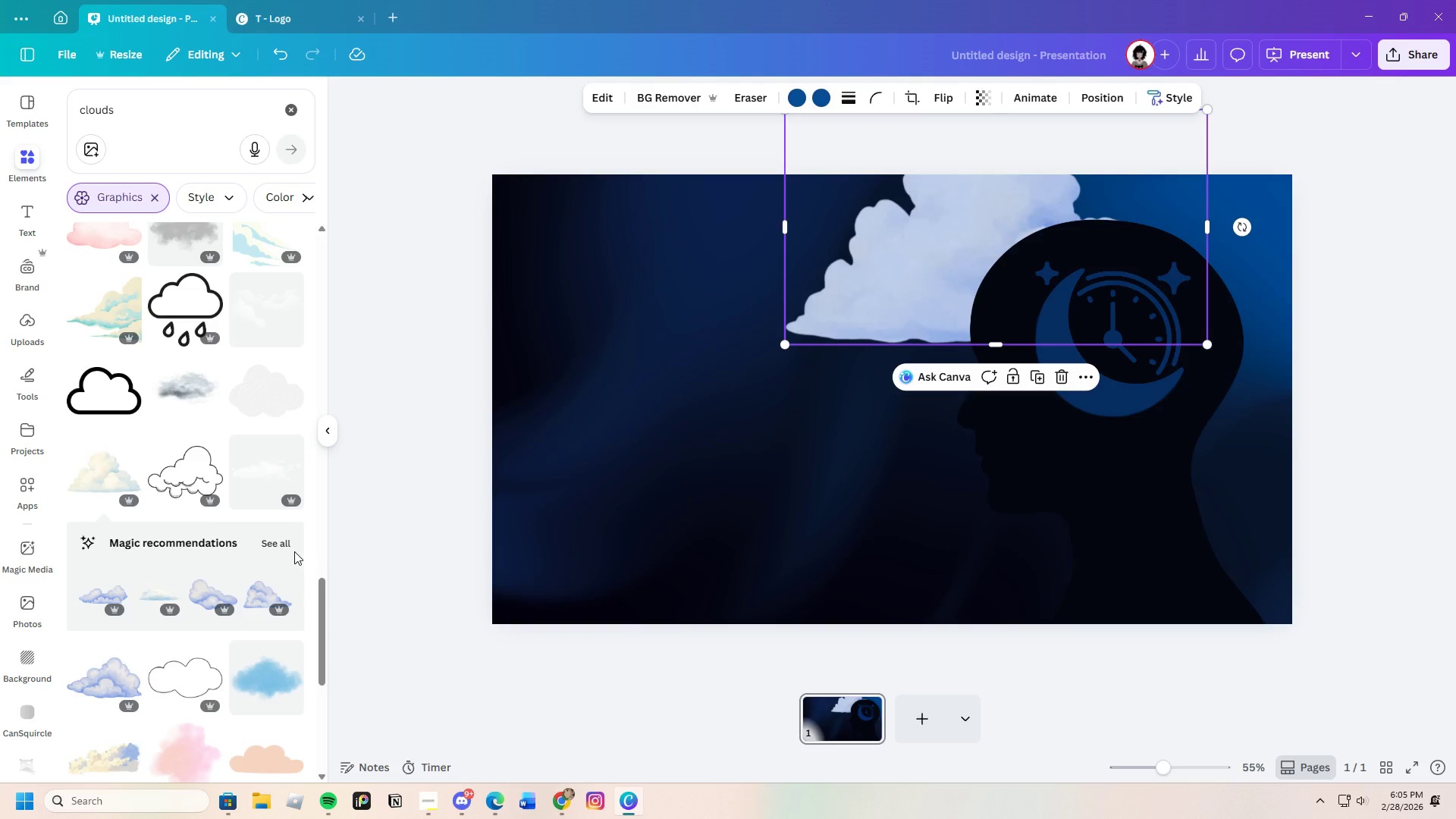 
left_click([268, 541])
 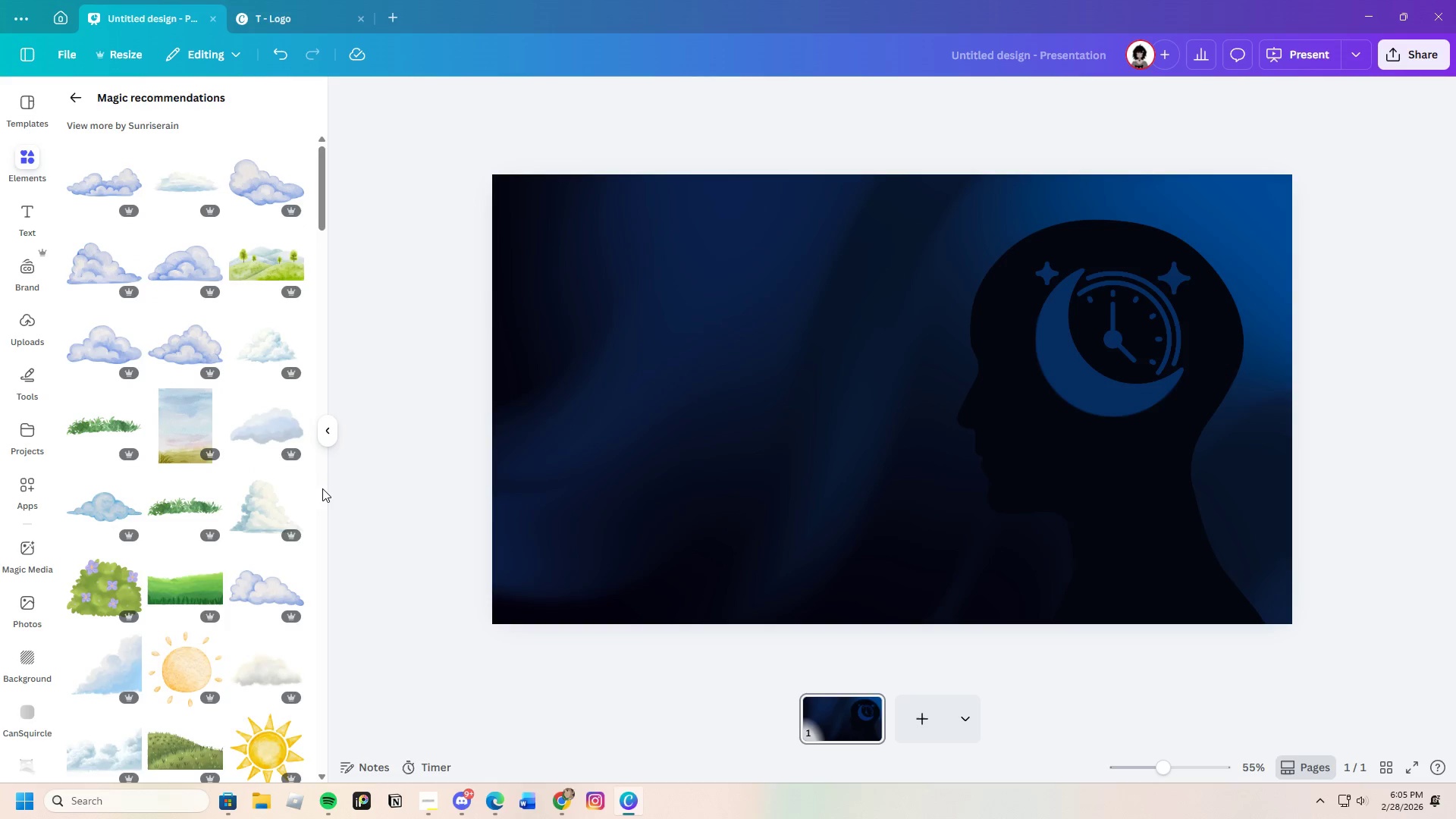 
left_click([108, 508])
 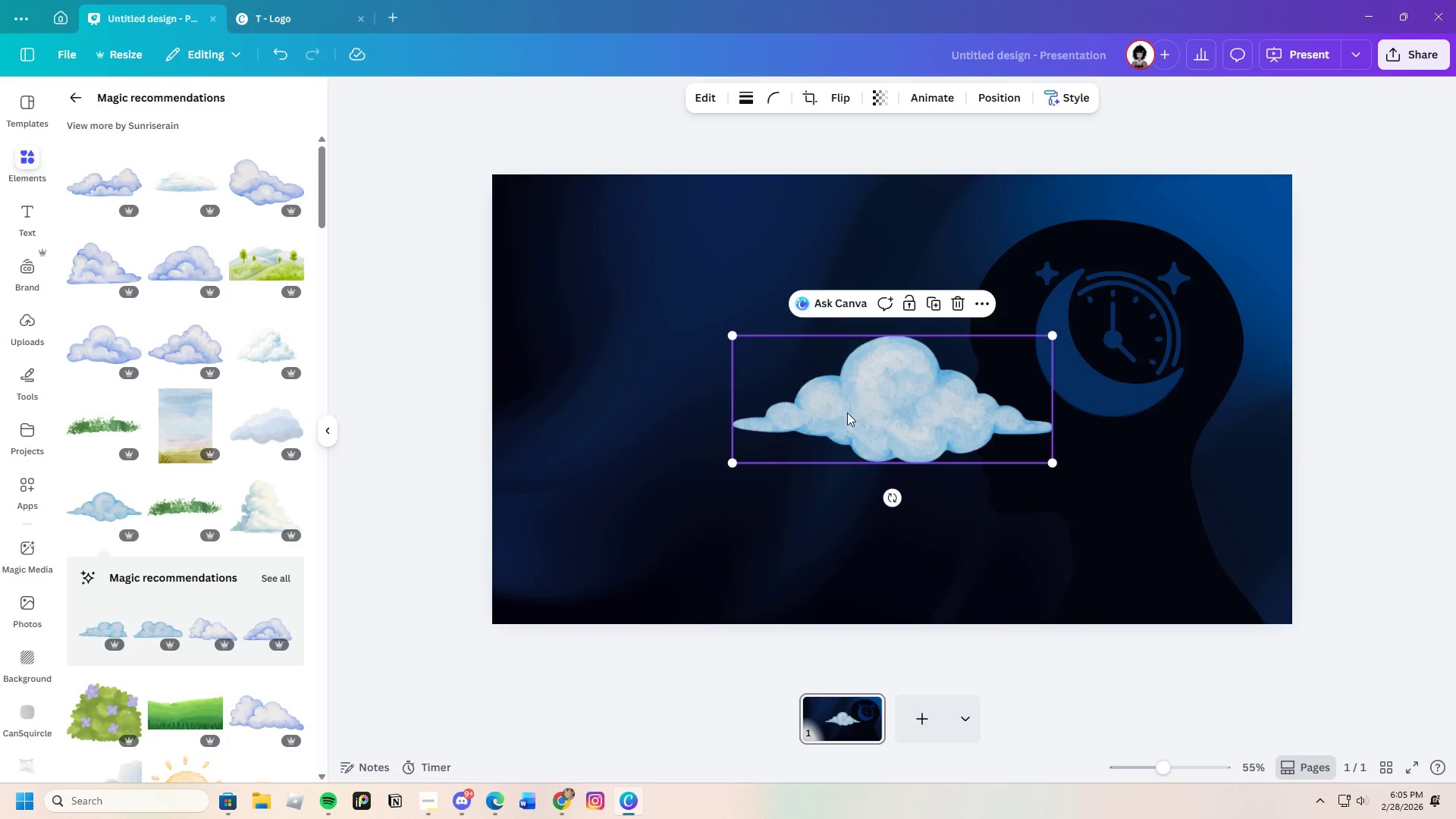 
left_click([706, 97])
 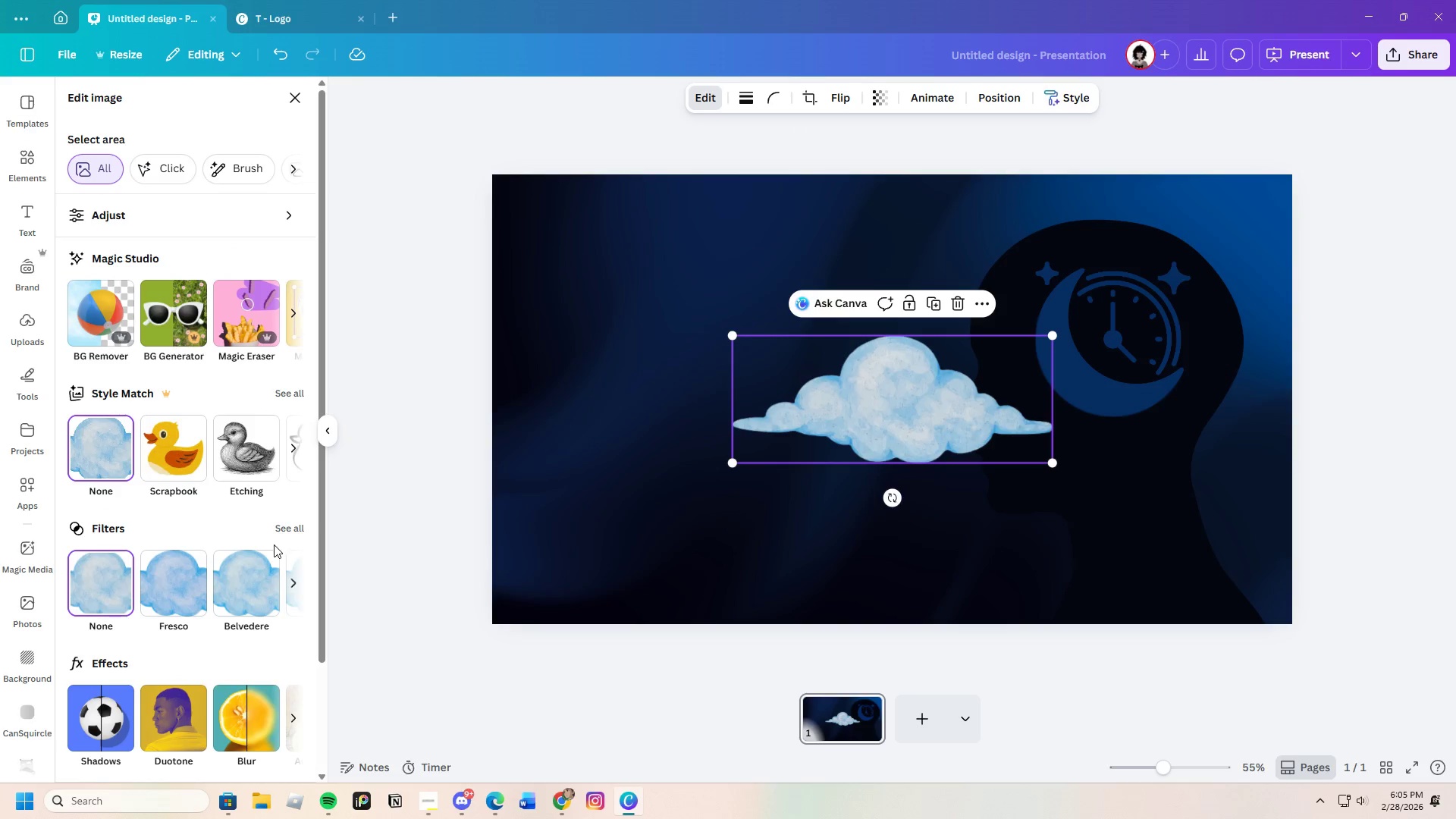 
left_click([282, 522])
 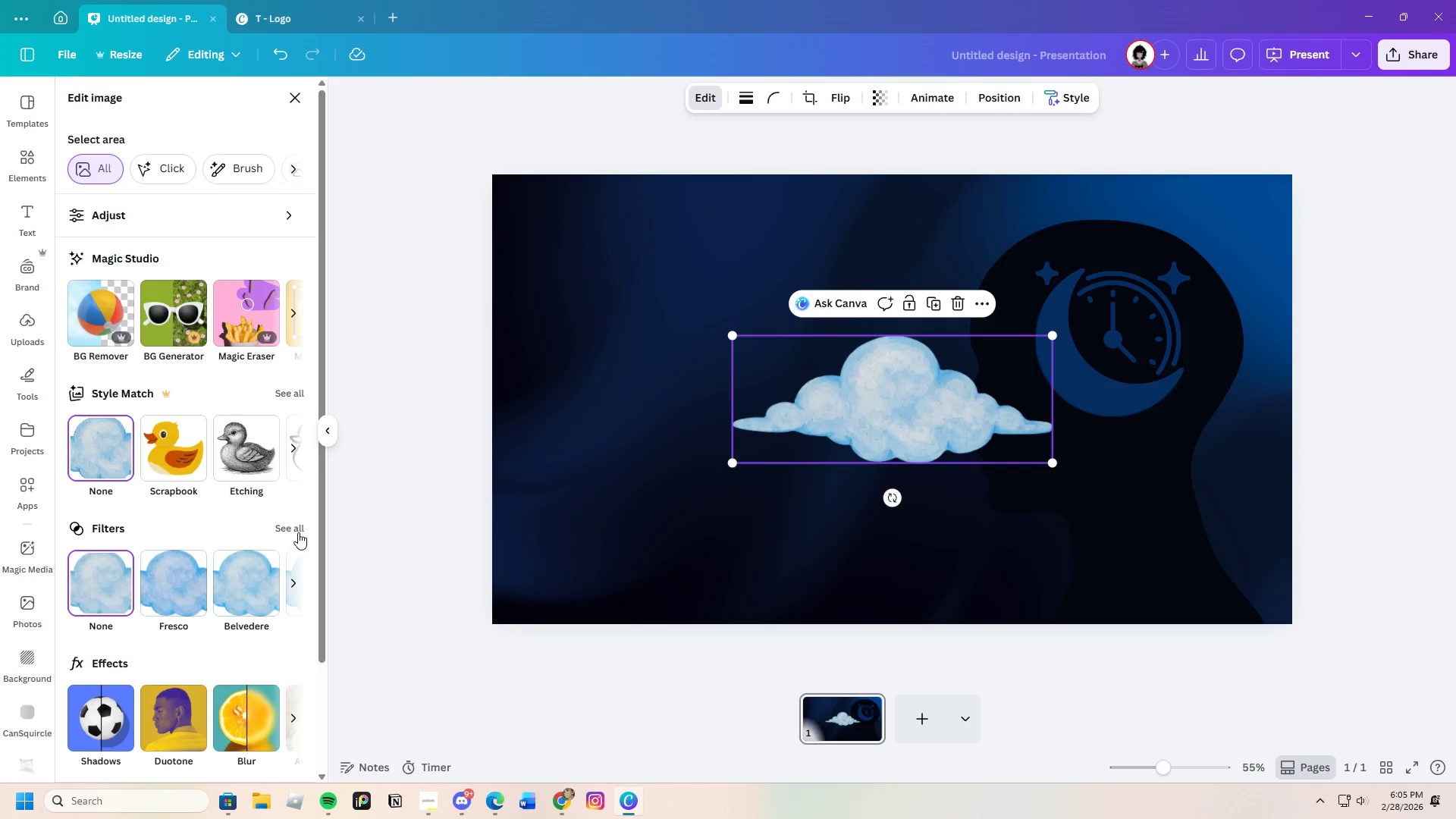 
left_click([290, 527])
 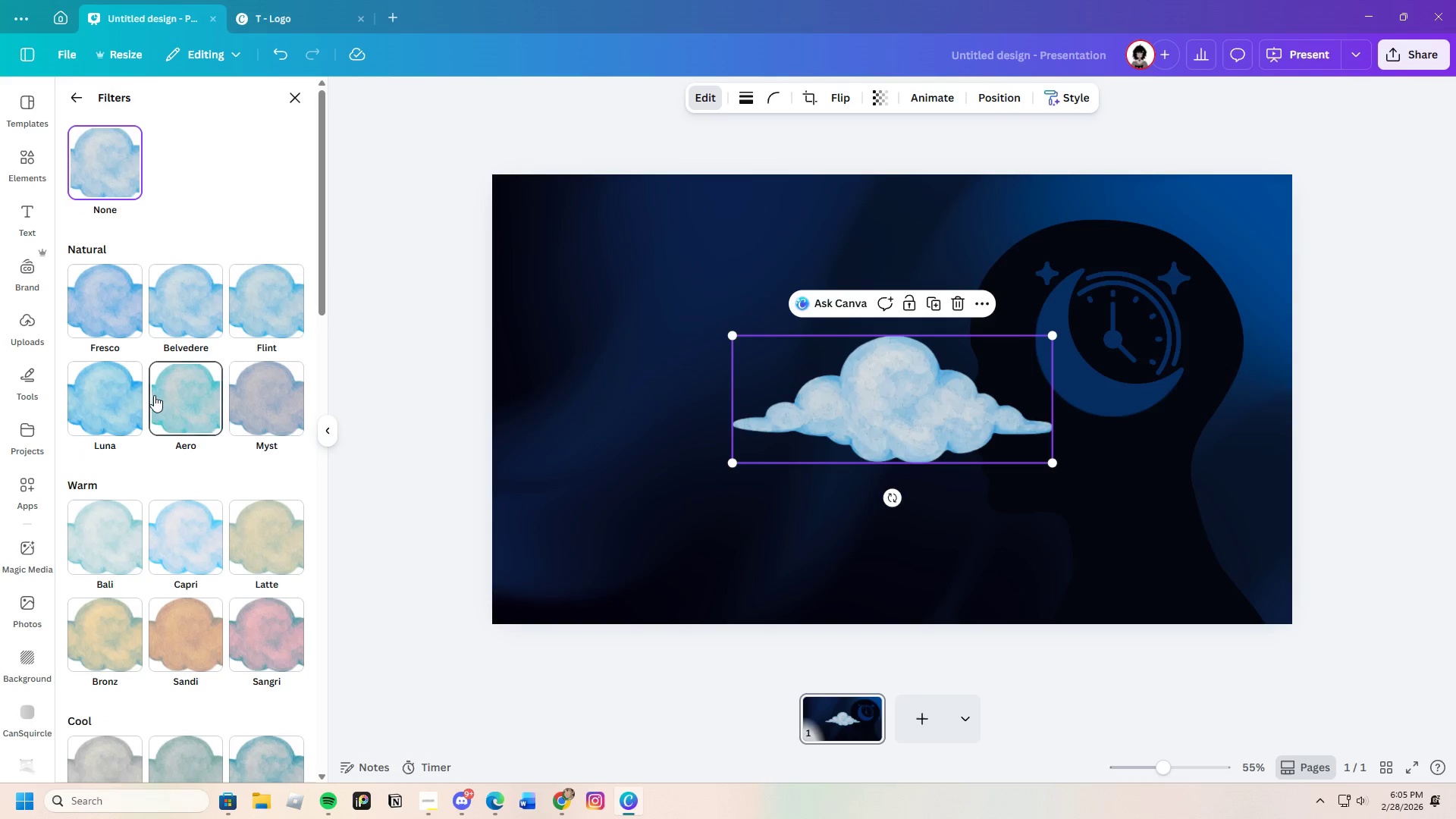 
left_click([128, 395])
 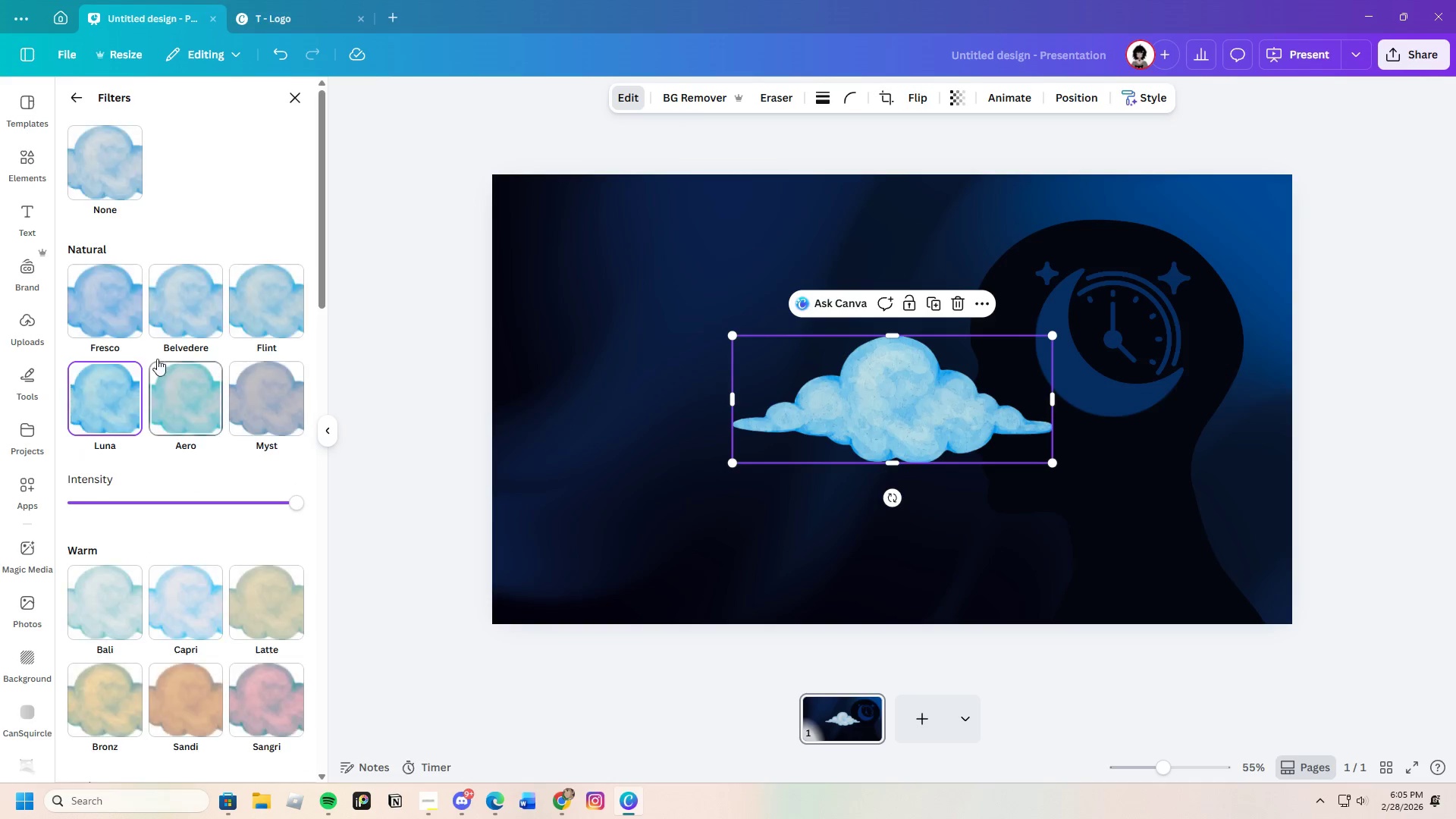 
left_click_drag(start_coordinate=[120, 301], to_coordinate=[108, 302])
 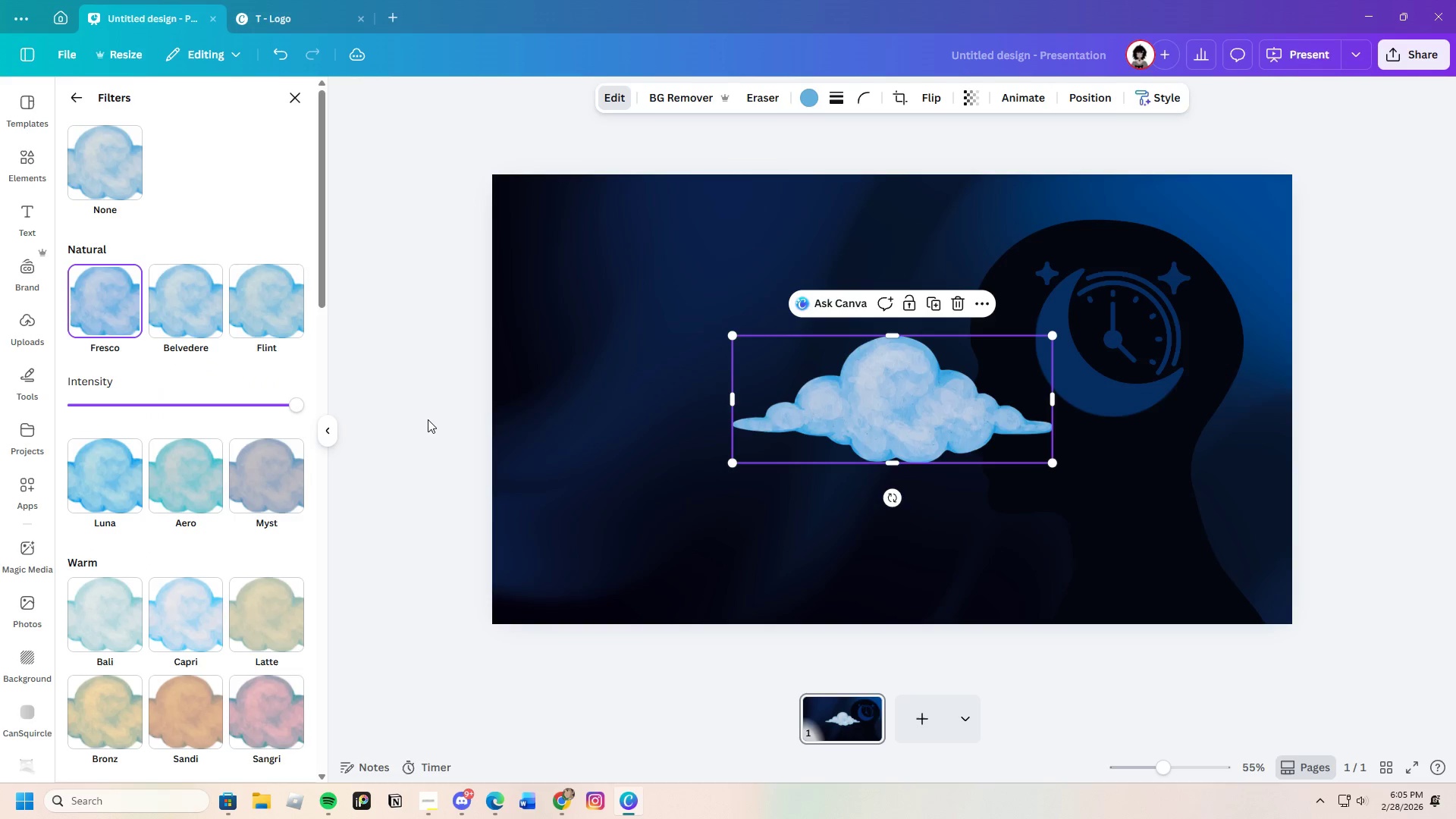 
scroll: coordinate [197, 530], scroll_direction: down, amount: 10.0
 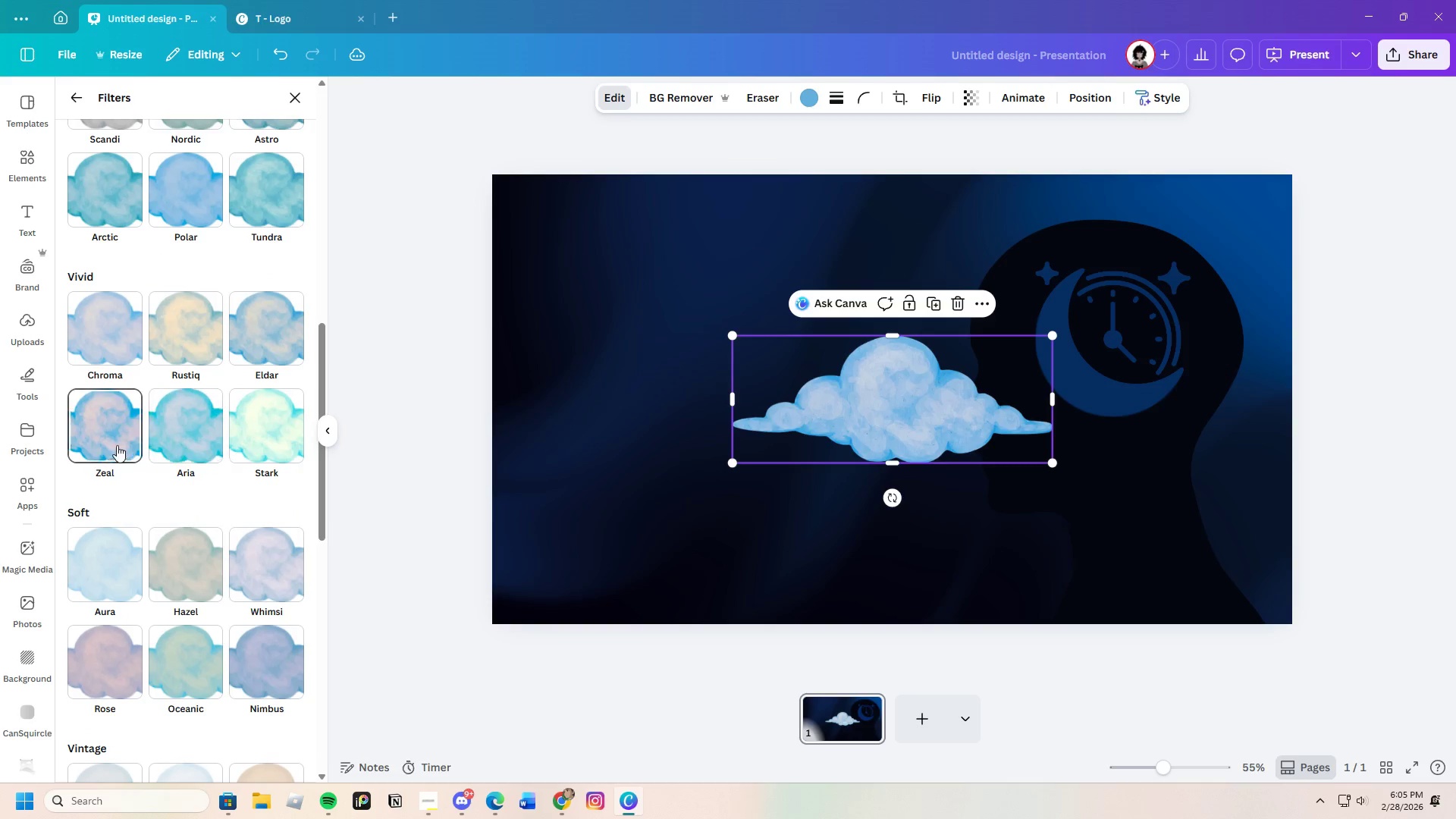 
left_click([109, 439])
 